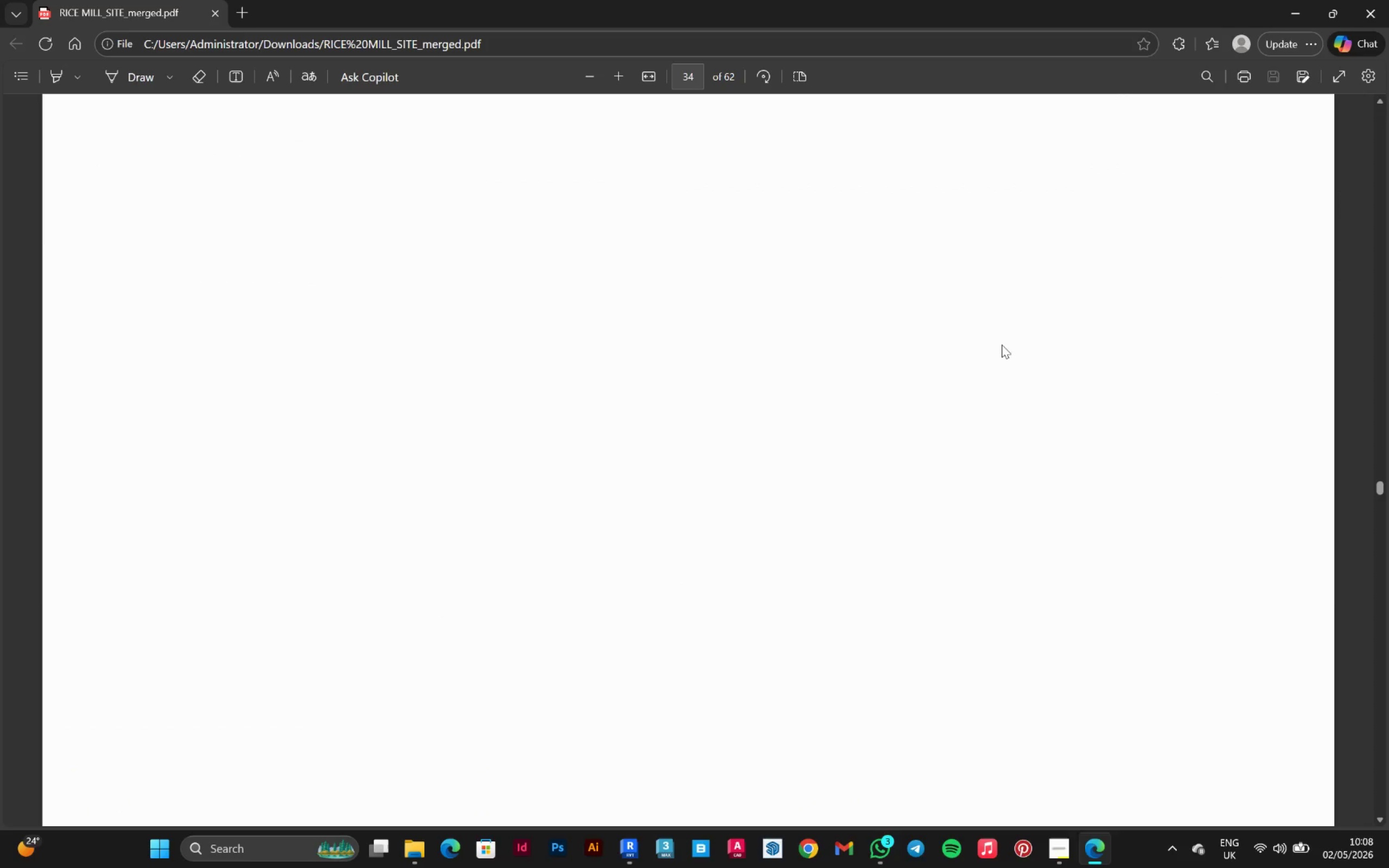 
left_click([661, 78])
 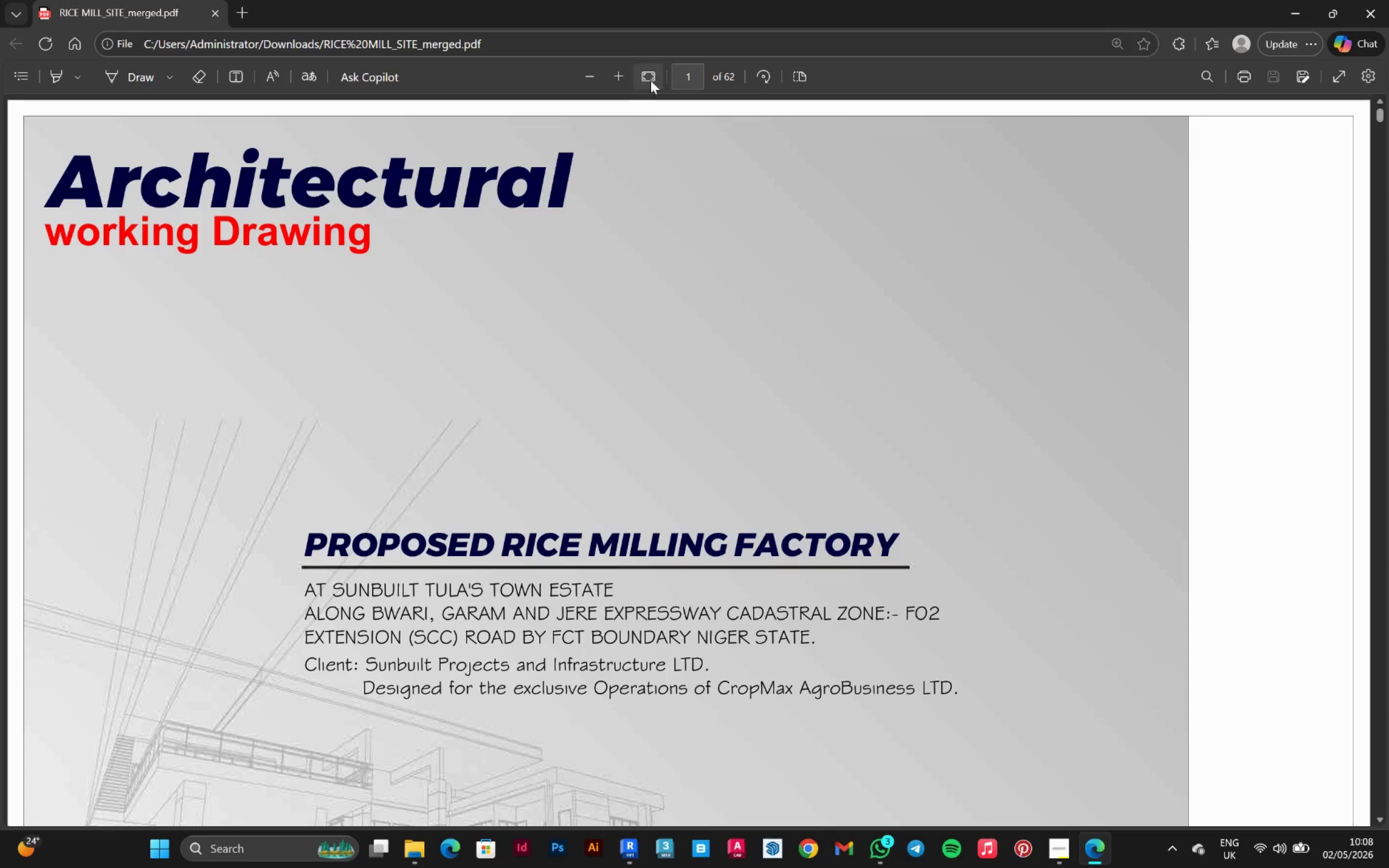 
left_click([648, 76])
 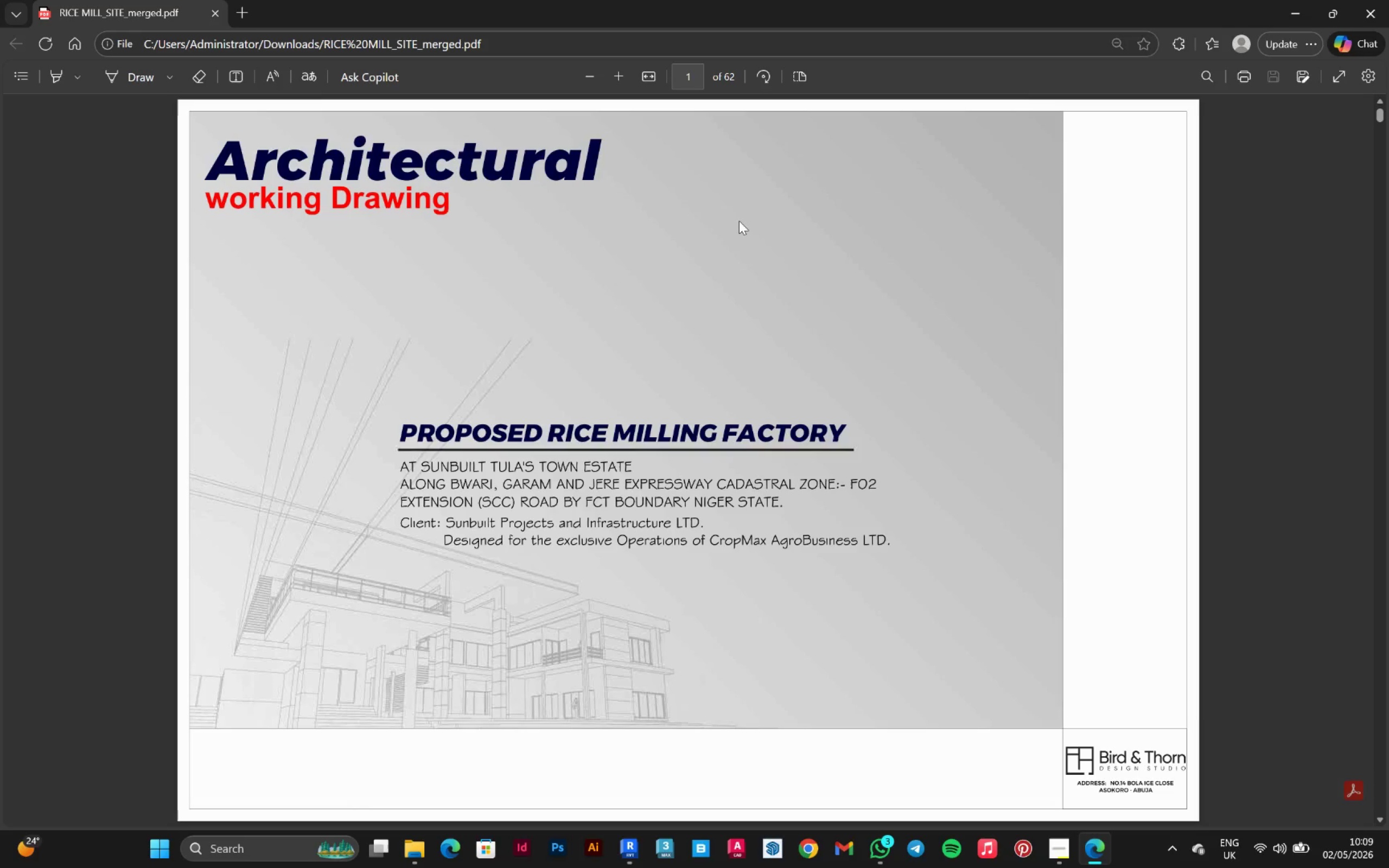 
scroll: coordinate [739, 221], scroll_direction: up, amount: 1262.0
 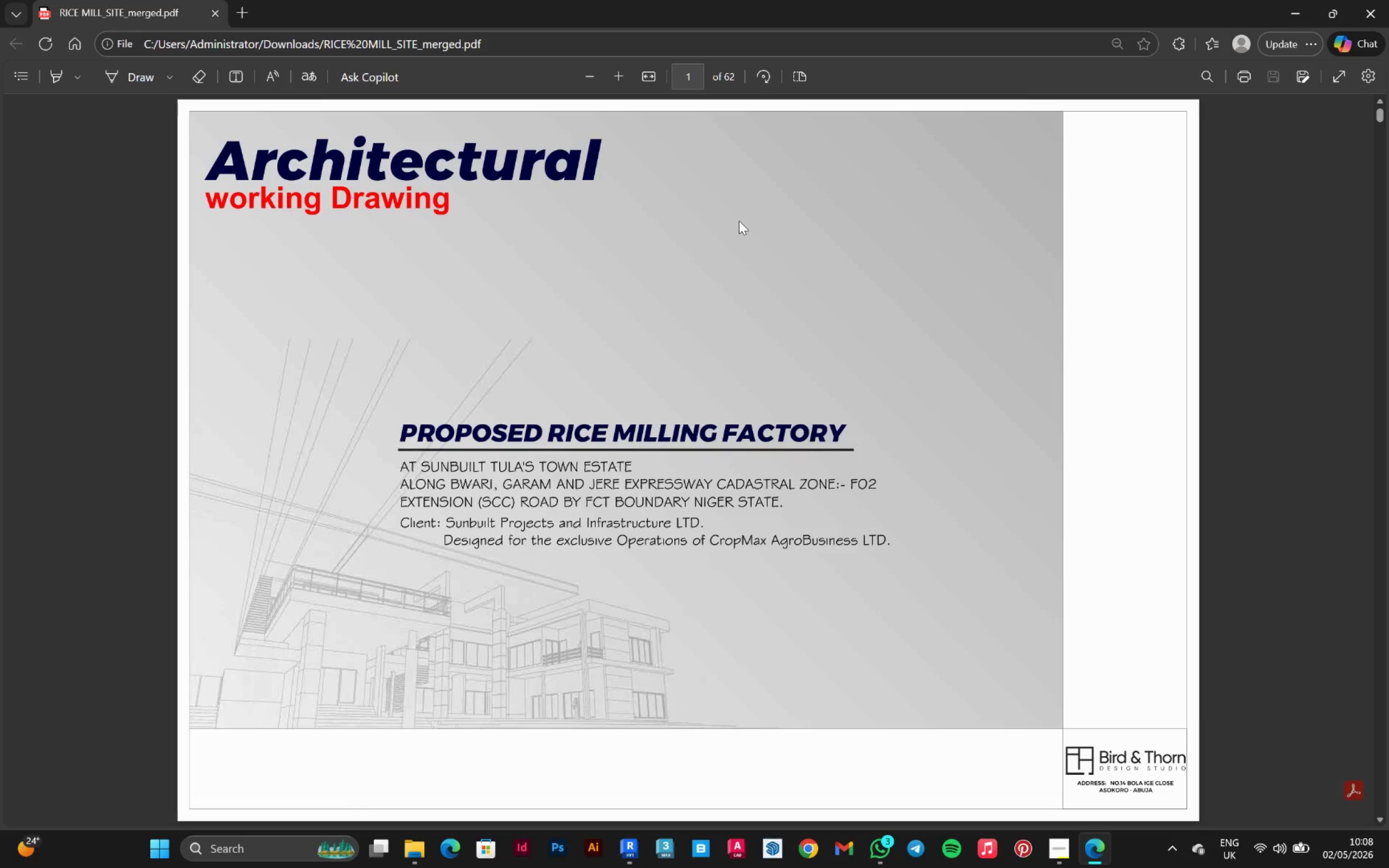 
wait(10.92)
 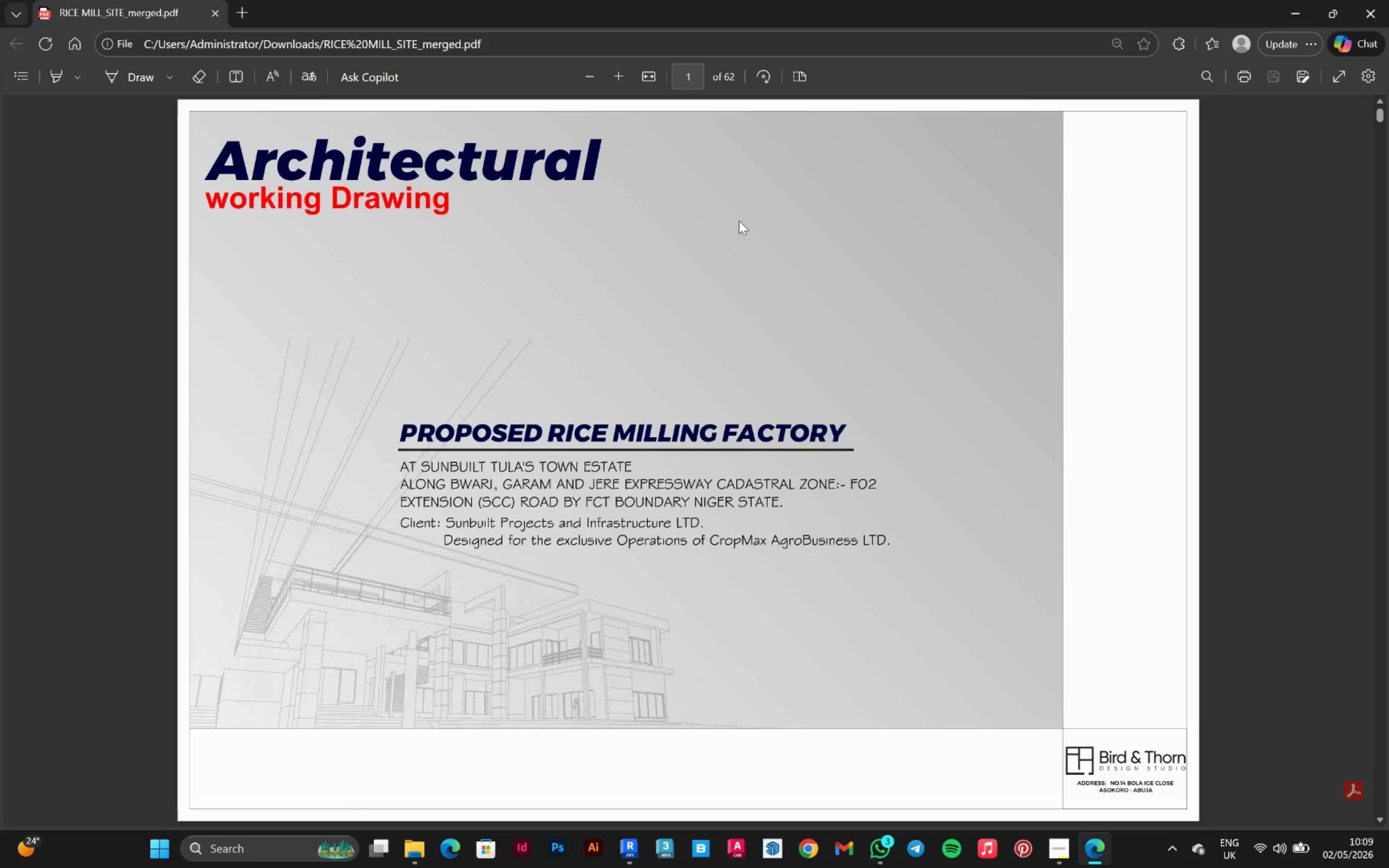 
scroll: coordinate [739, 221], scroll_direction: down, amount: 12.0
 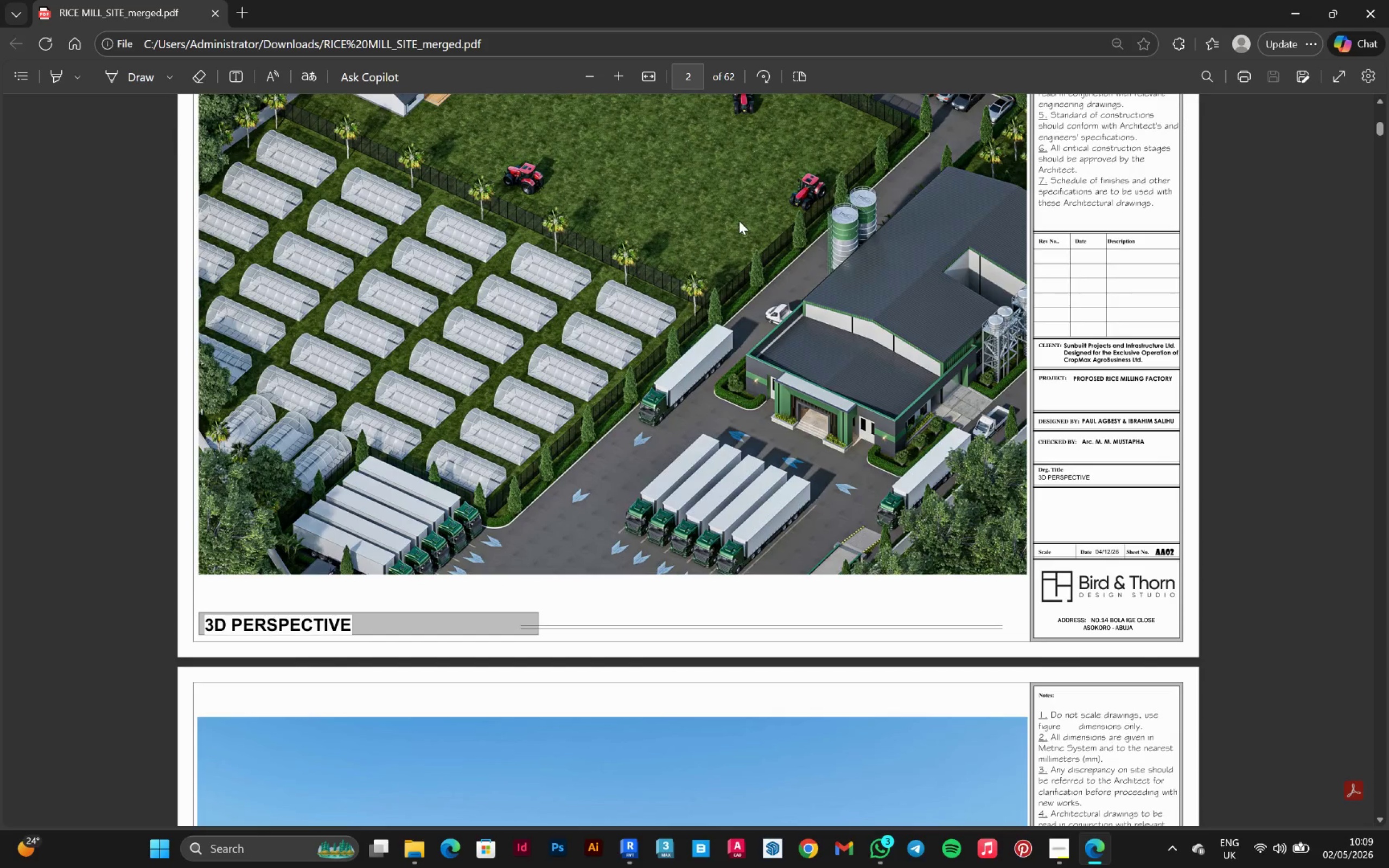 
wait(26.77)
 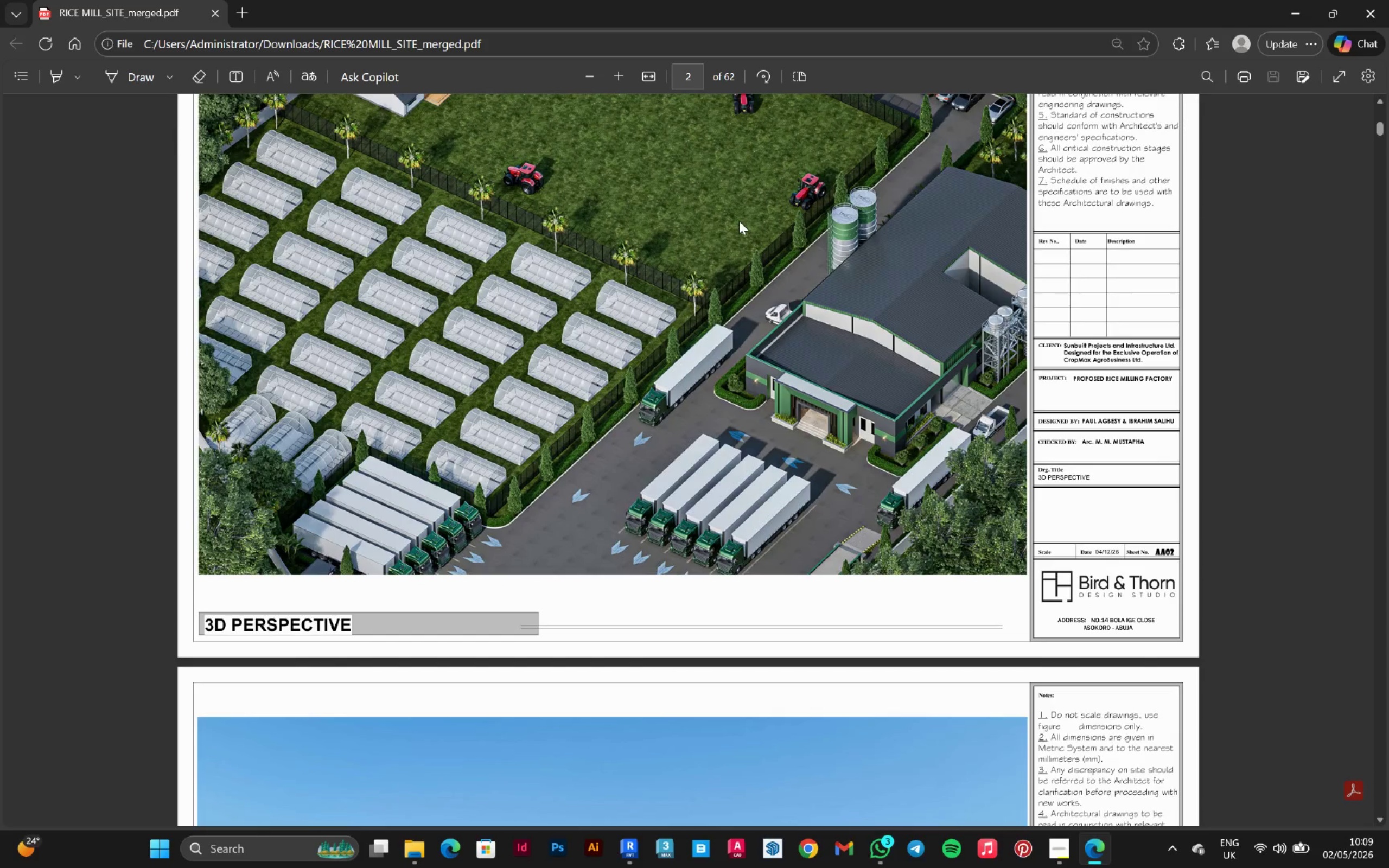 
left_click([628, 856])
 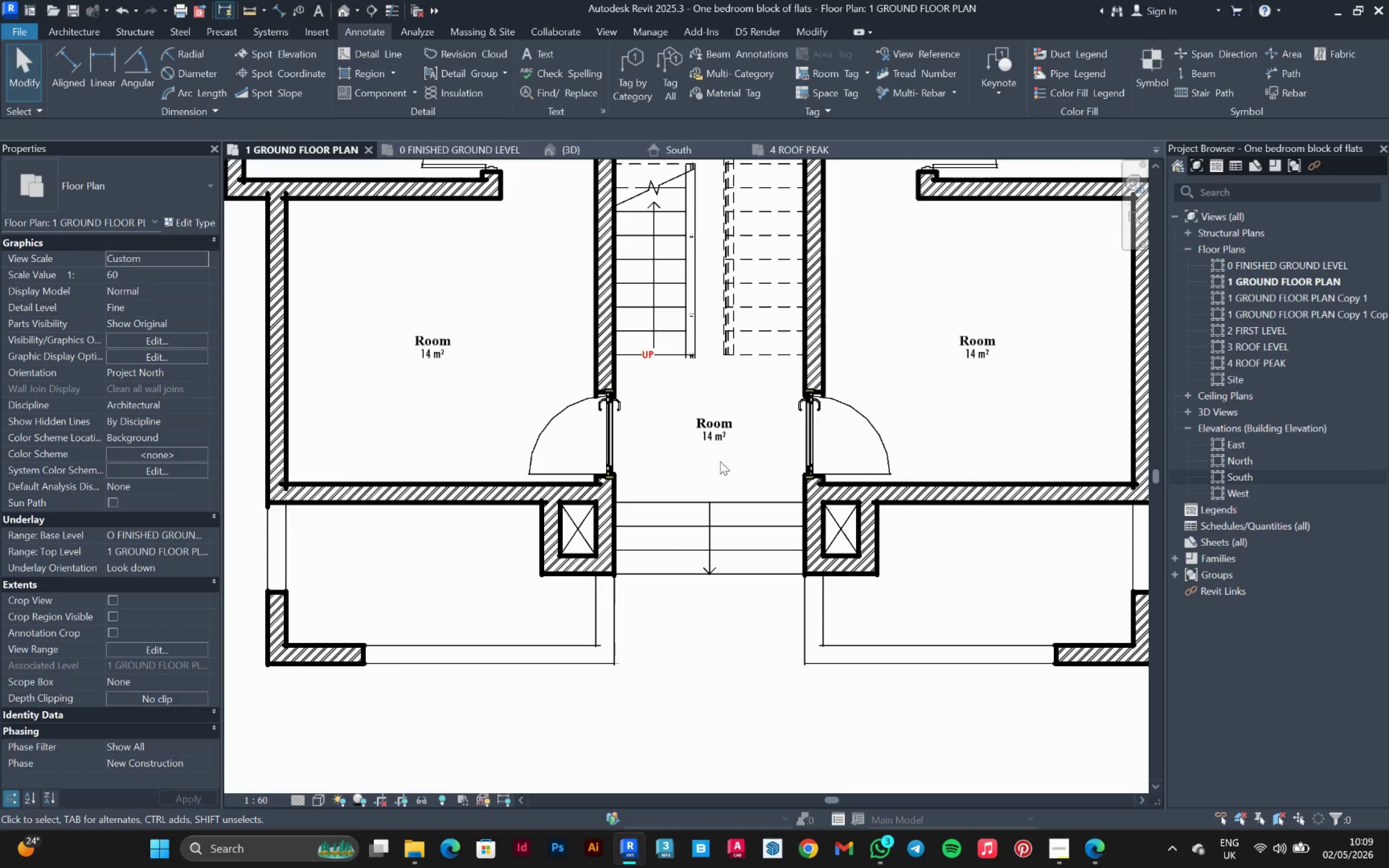 
scroll: coordinate [716, 452], scroll_direction: down, amount: 2.0
 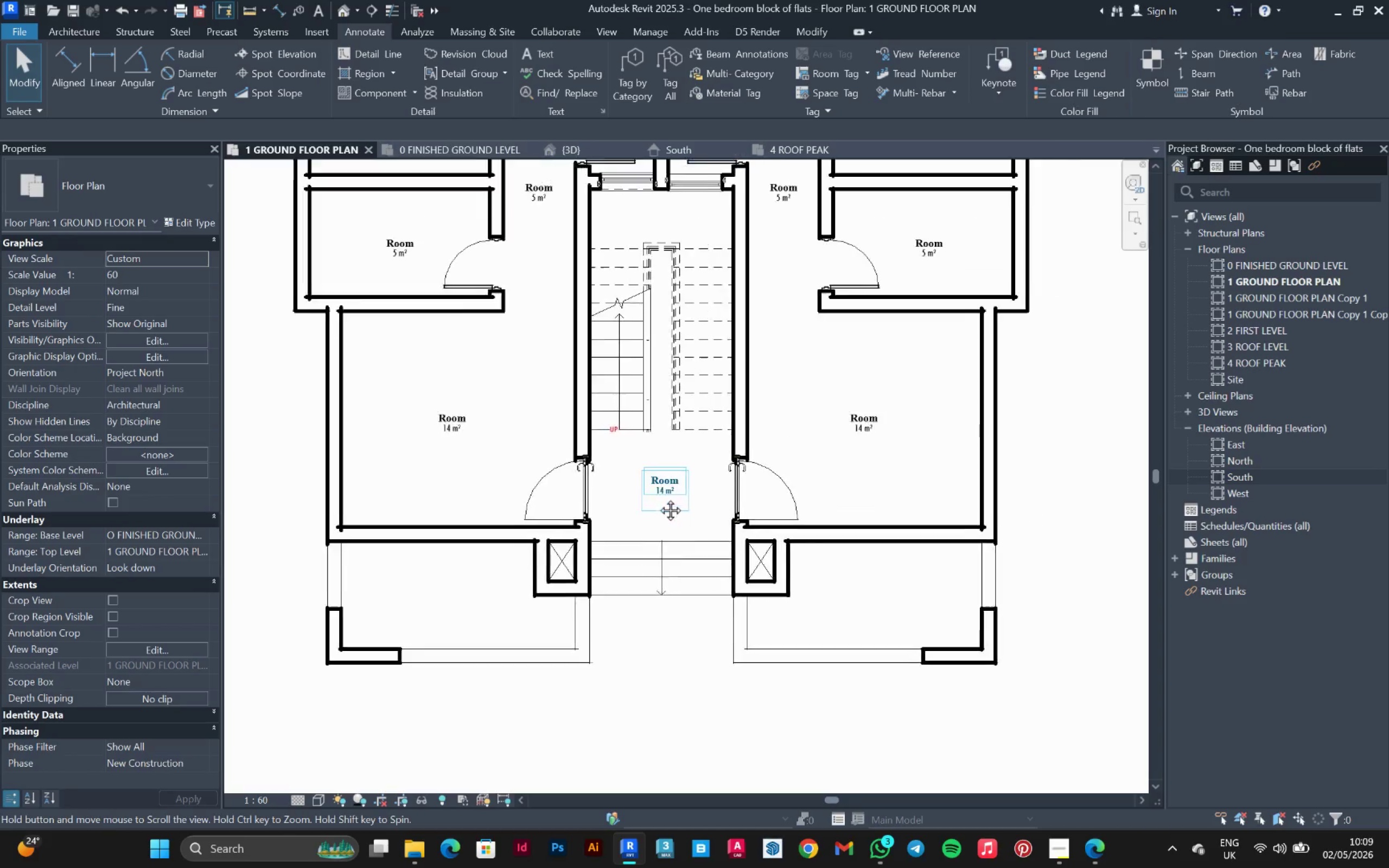 
mouse_move([568, 419])
 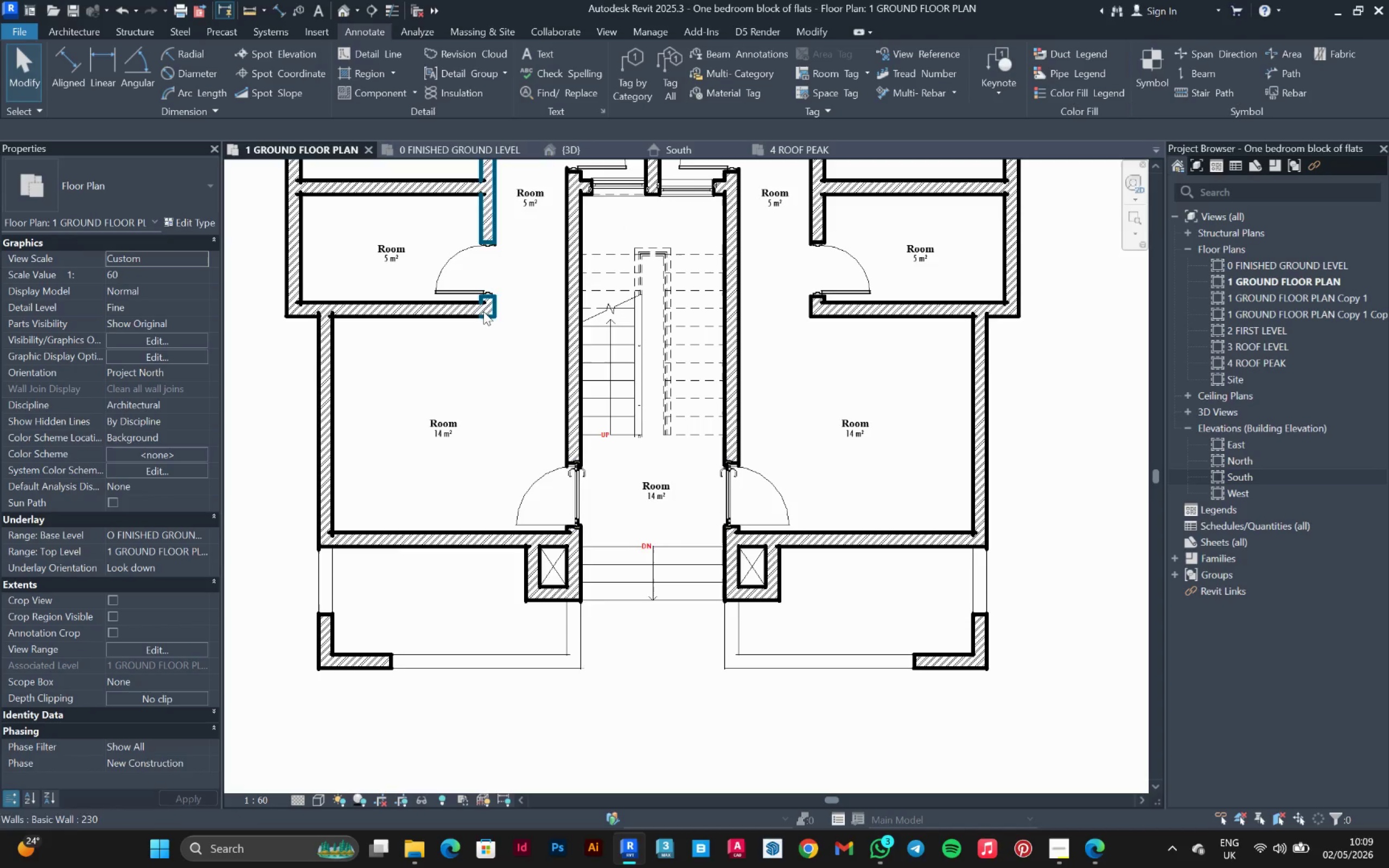 
scroll: coordinate [851, 518], scroll_direction: down, amount: 2.0
 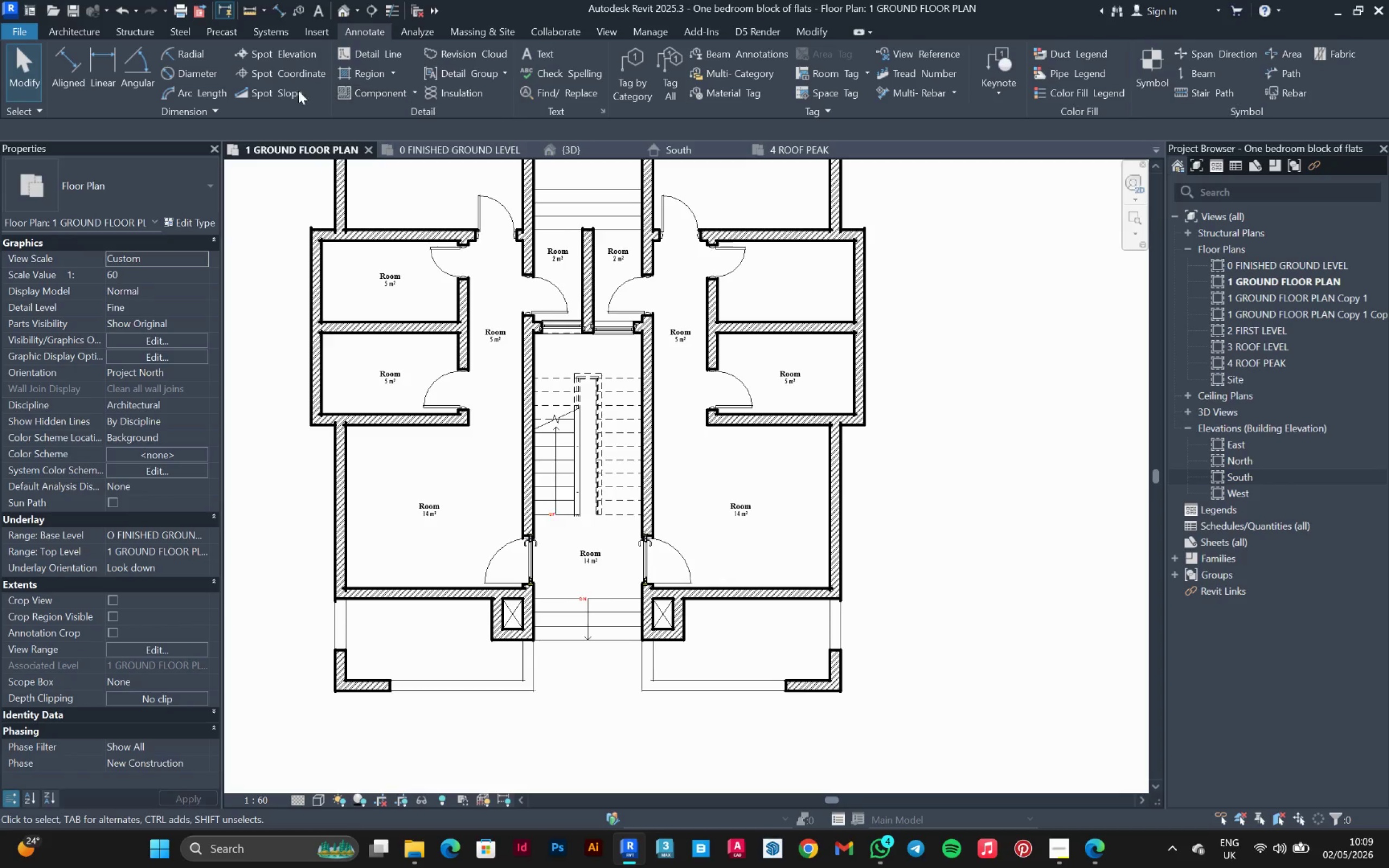 
left_click([80, 38])
 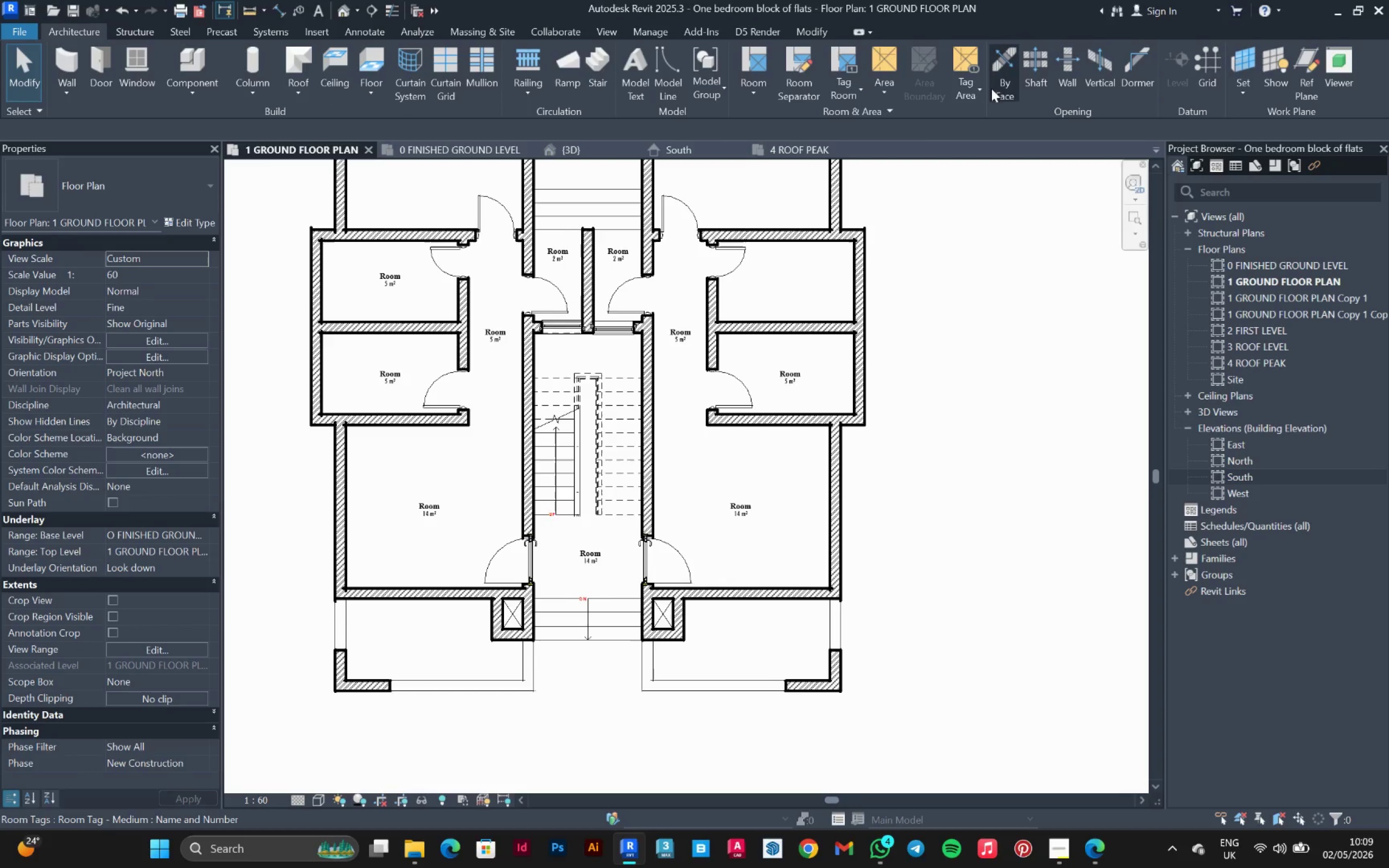 
left_click([764, 69])
 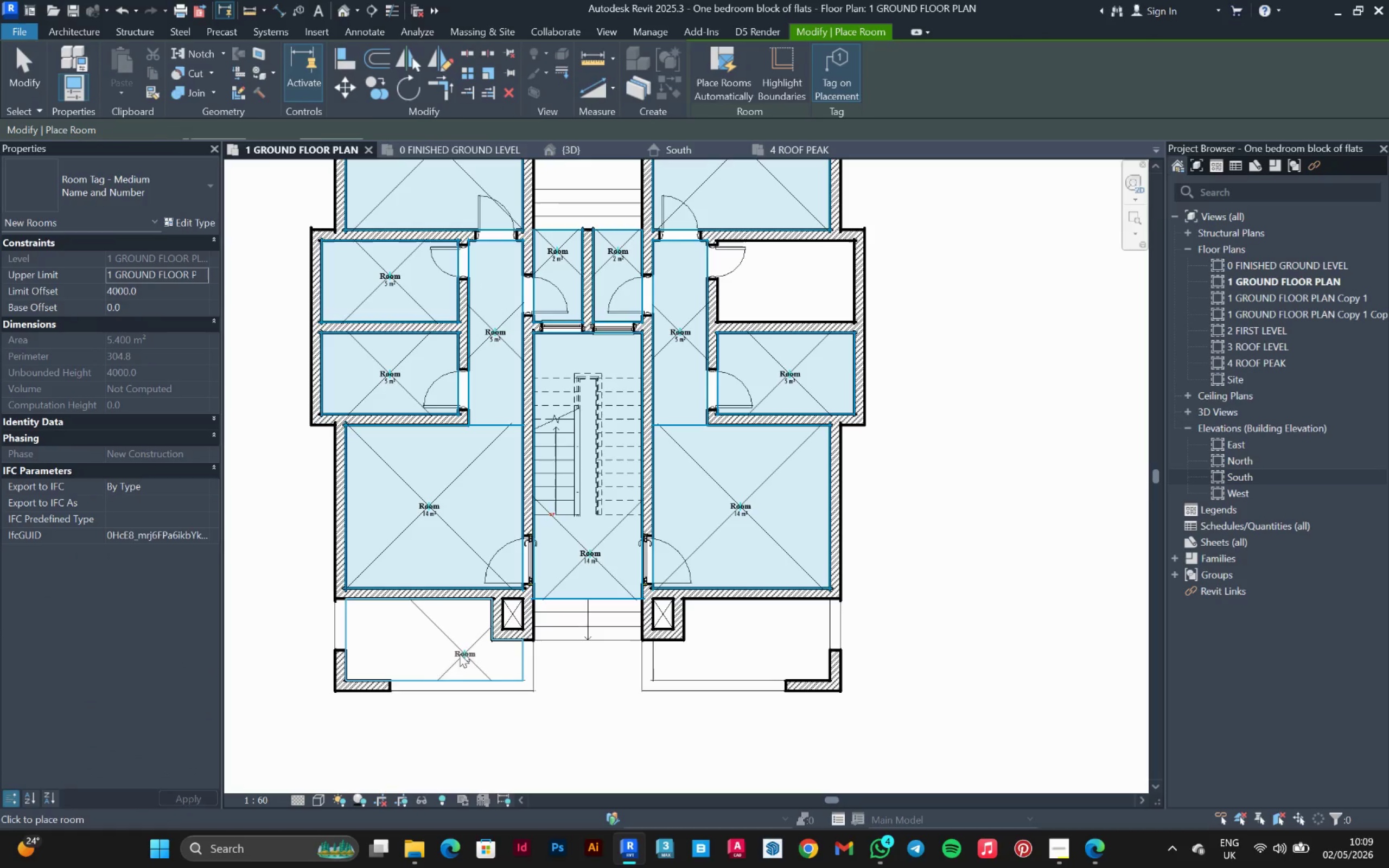 
scroll: coordinate [447, 650], scroll_direction: up, amount: 5.0
 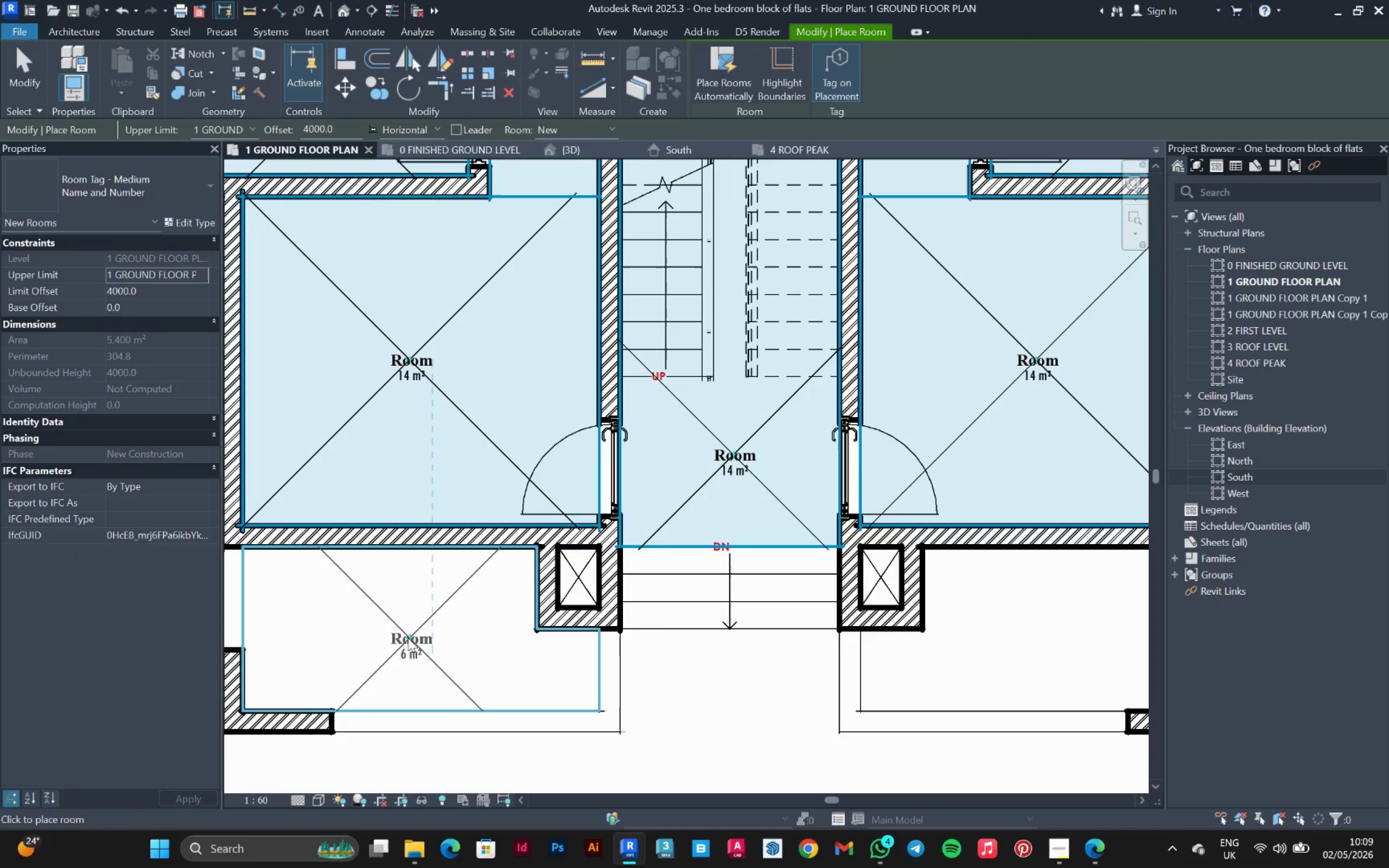 
left_click([408, 638])
 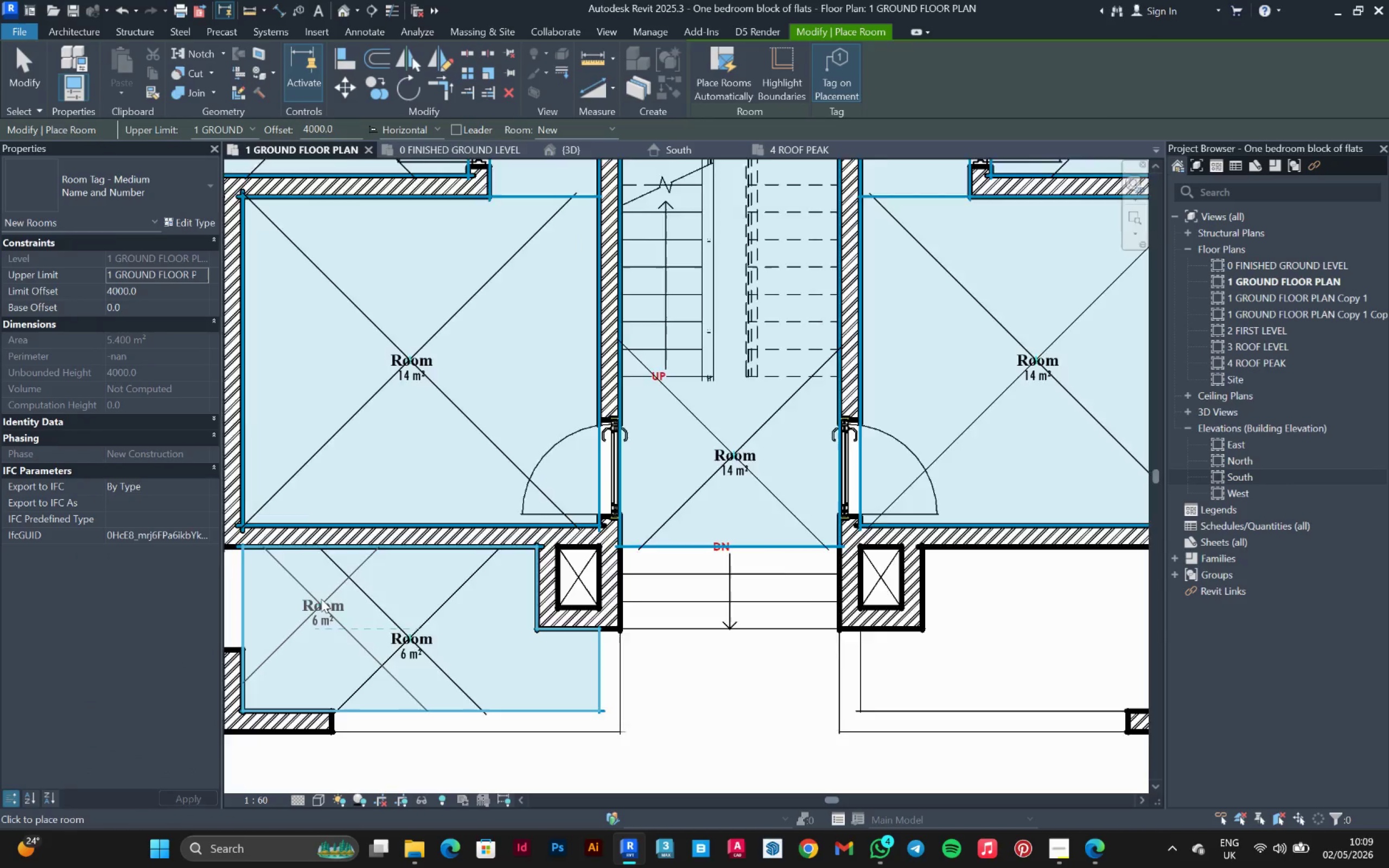 
scroll: coordinate [320, 591], scroll_direction: down, amount: 3.0
 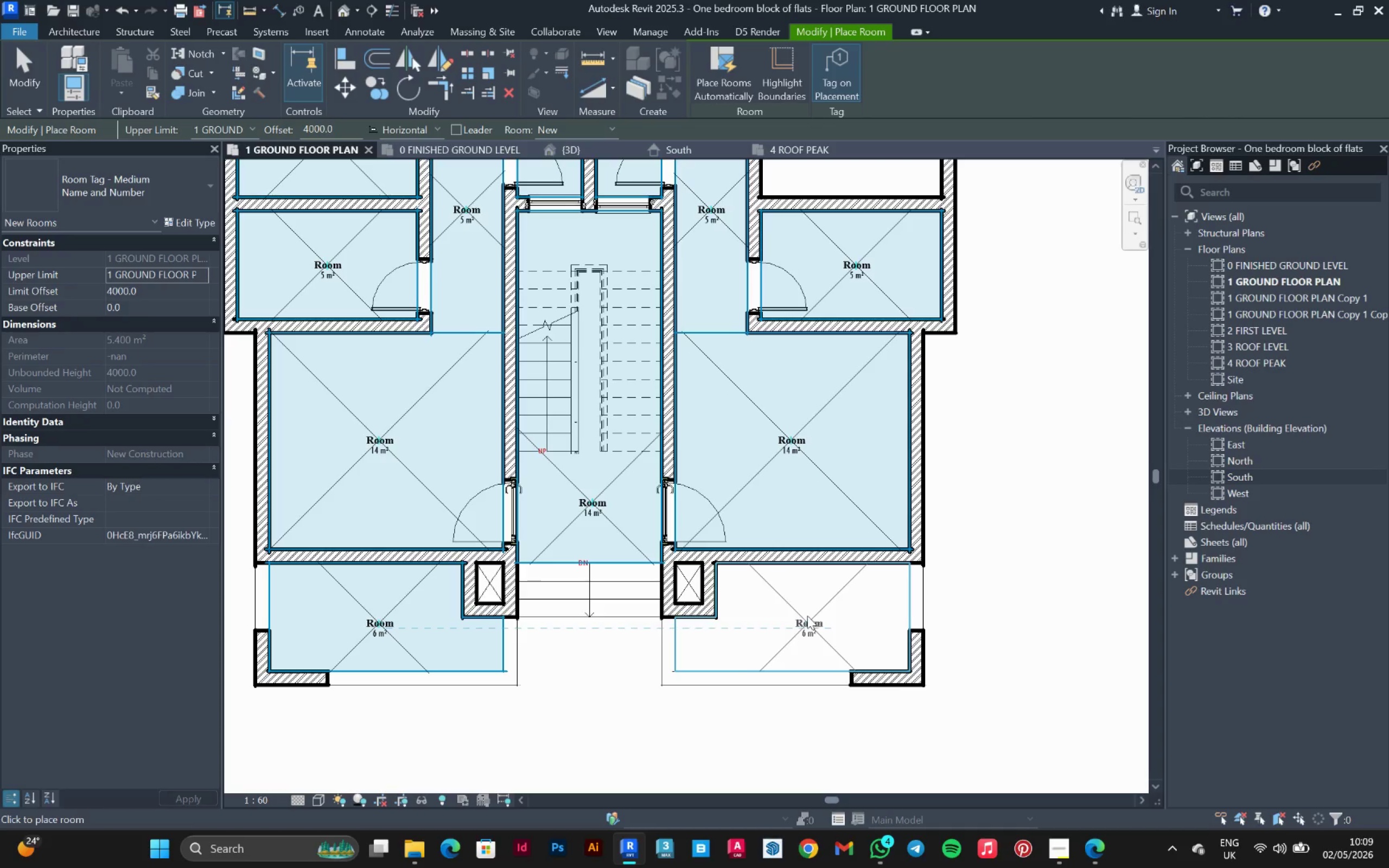 
left_click([807, 616])
 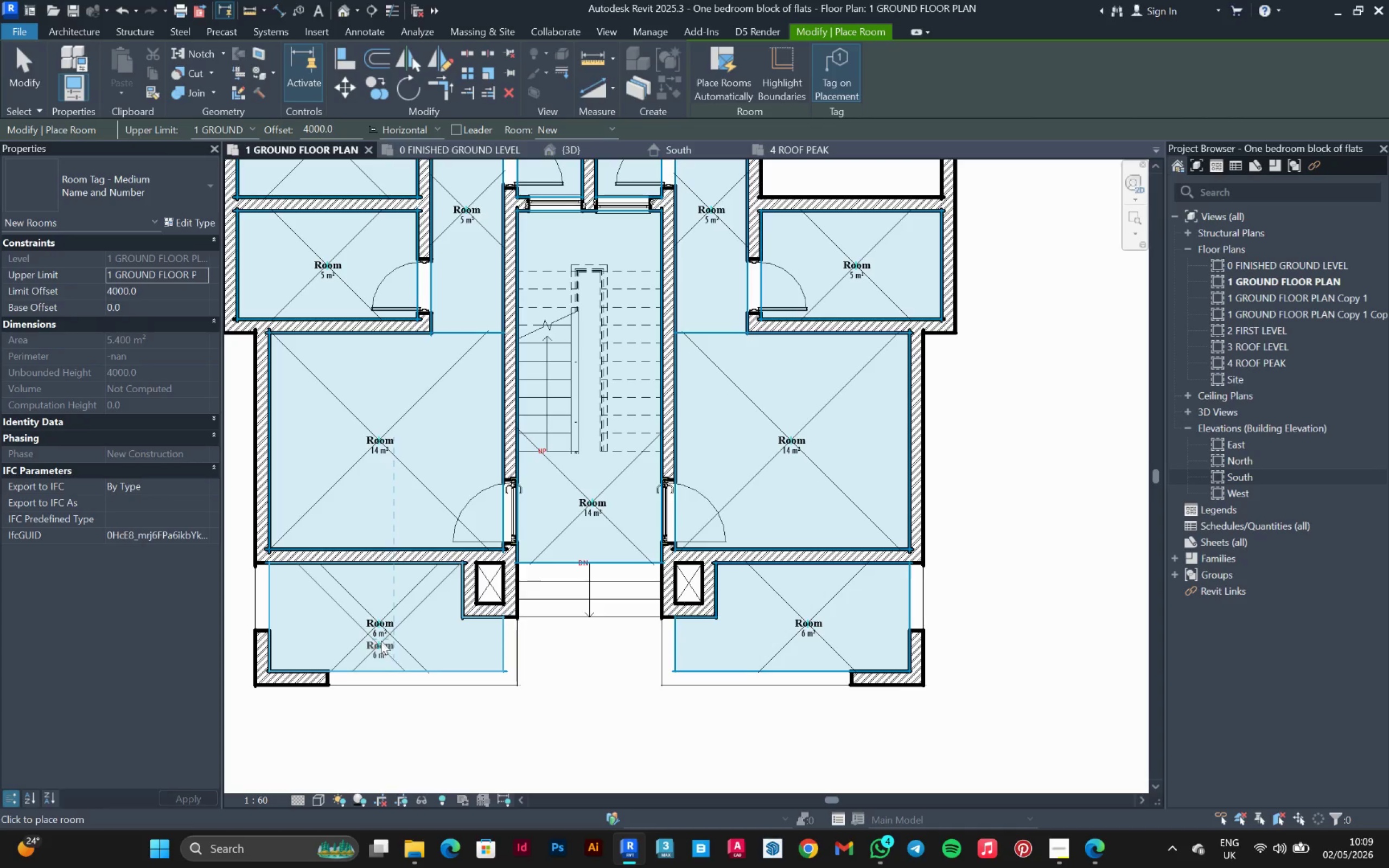 
key(Escape)
 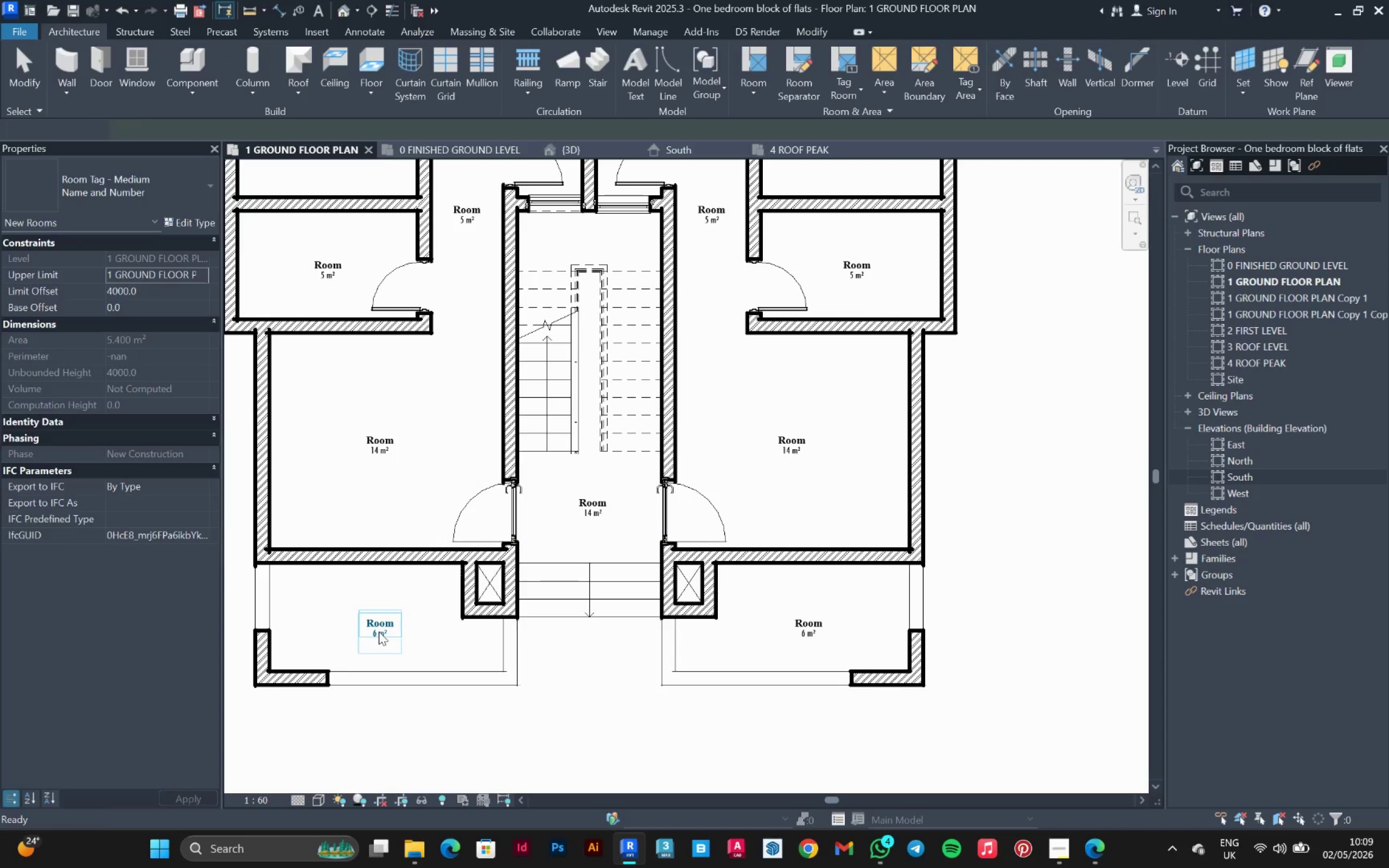 
key(Escape)
 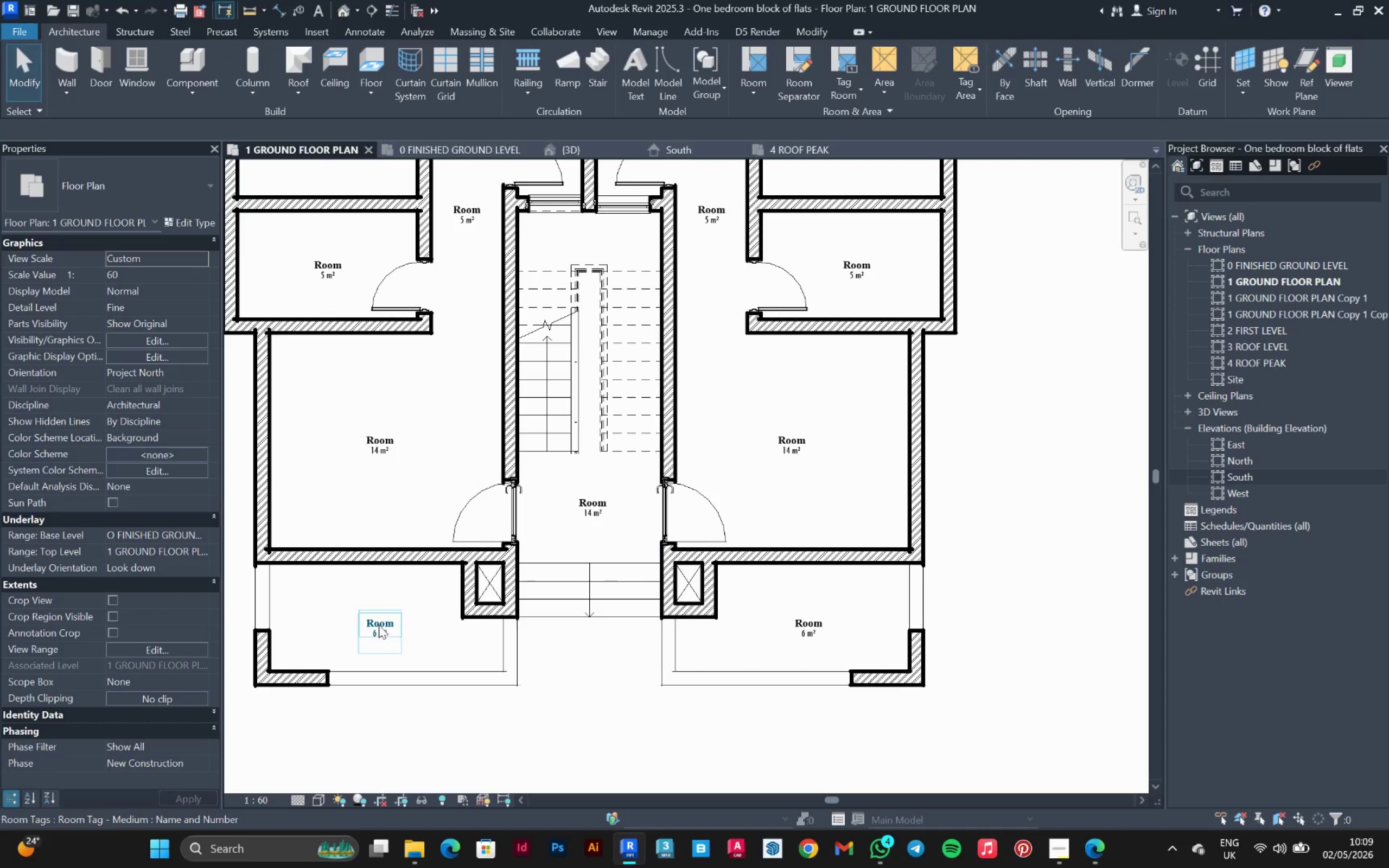 
left_click([377, 623])
 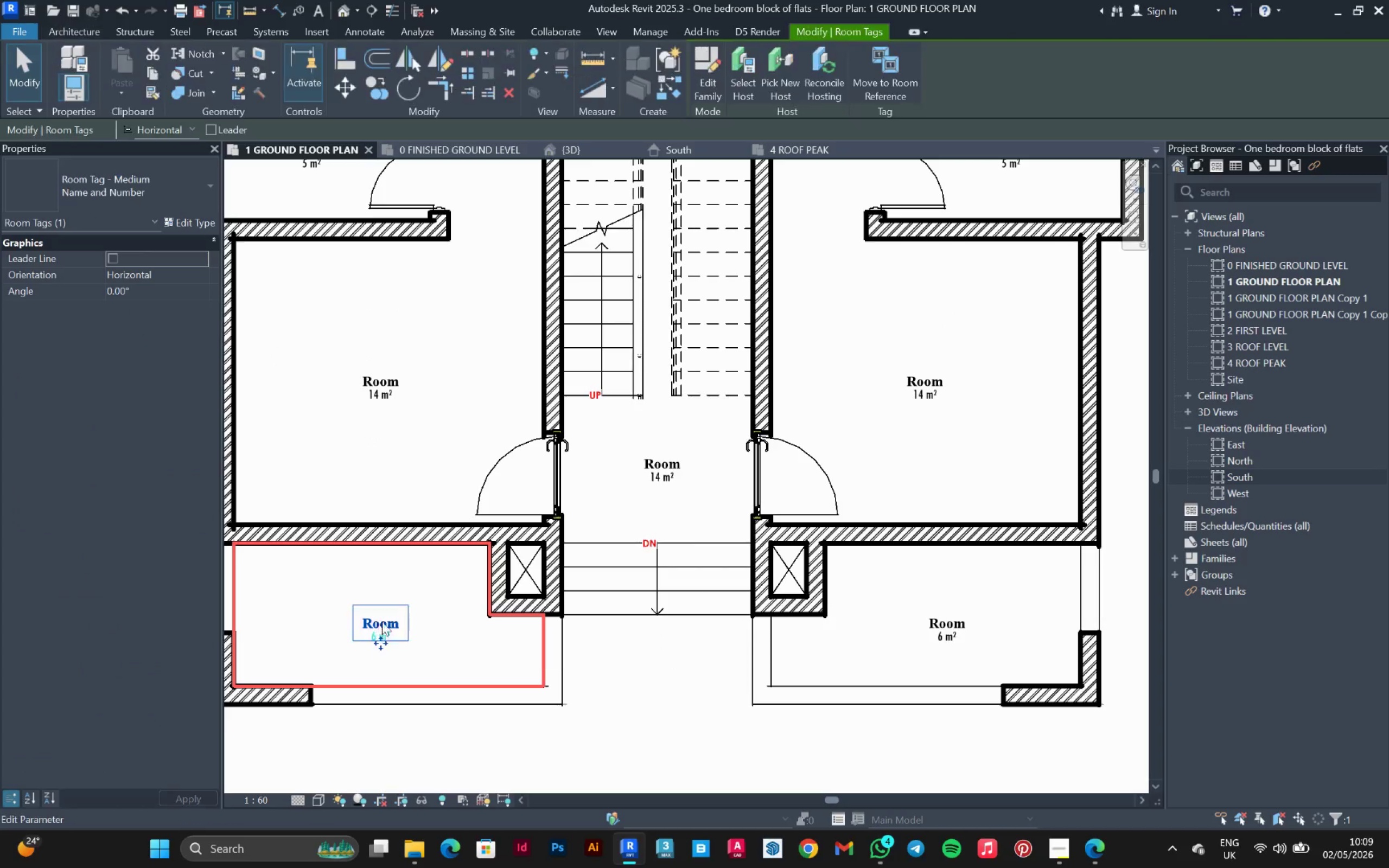 
scroll: coordinate [379, 625], scroll_direction: up, amount: 2.0
 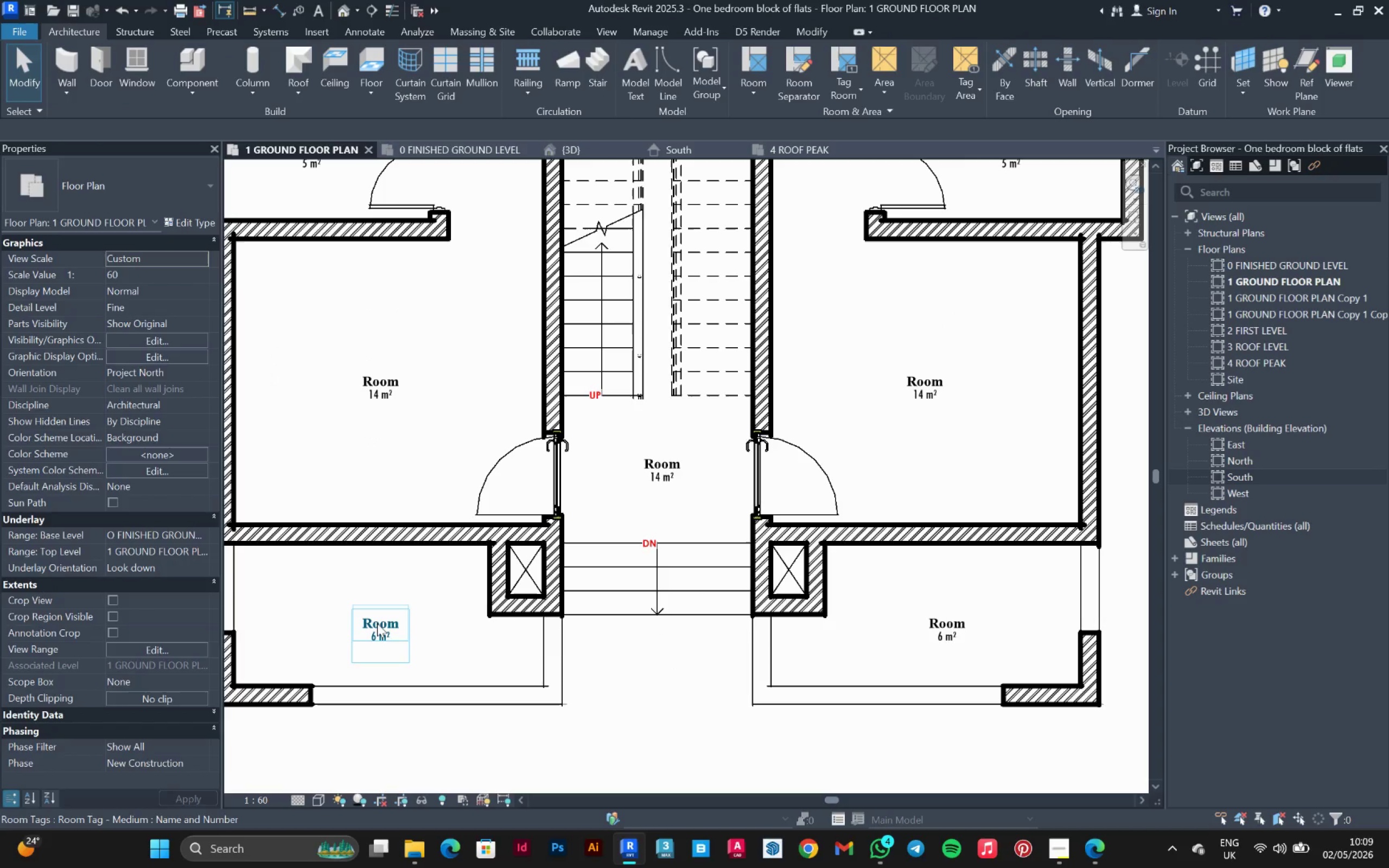 
double_click([382, 622])
 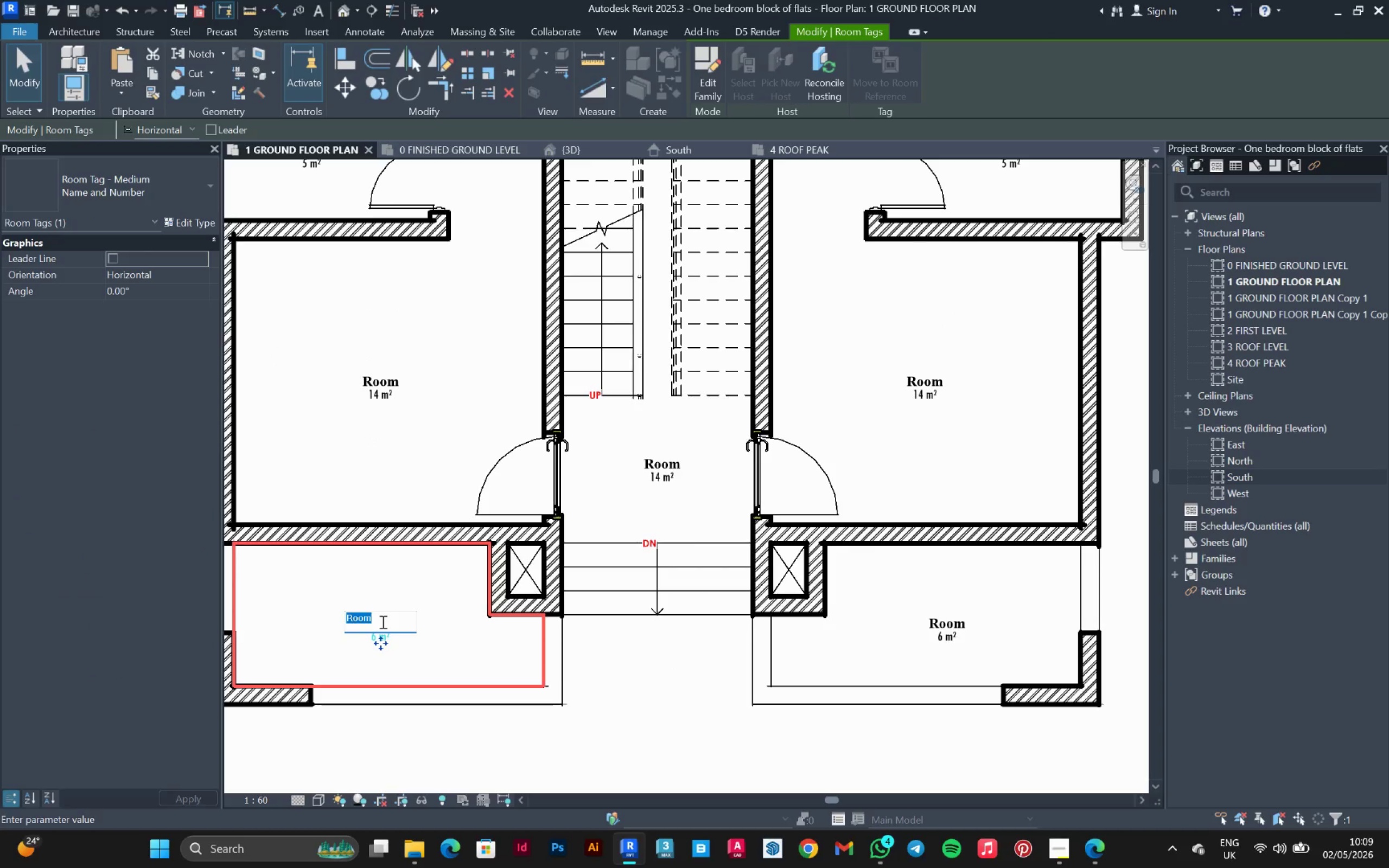 
type(A)
key(Backspace)
type(Balcony)
 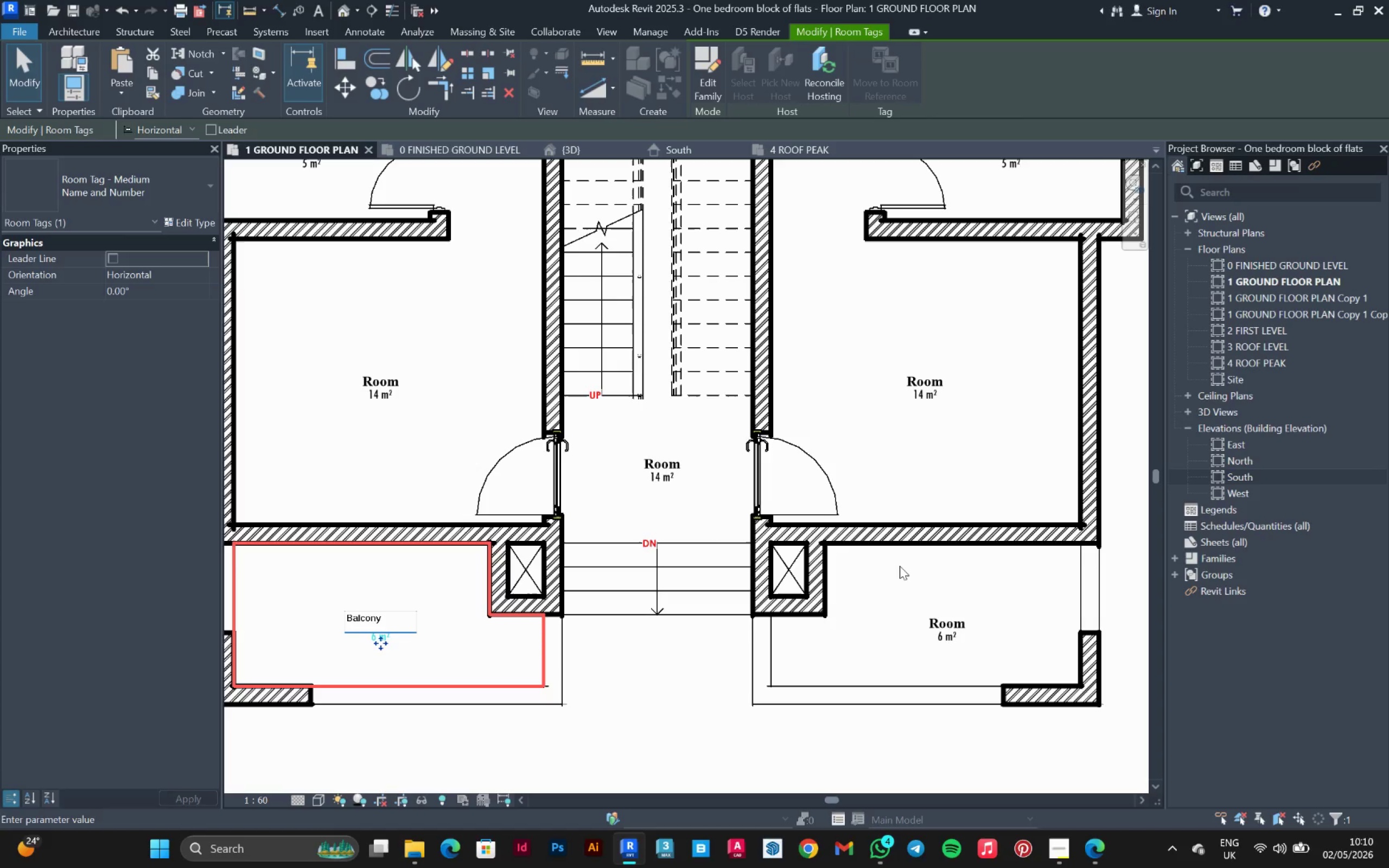 
left_click([995, 604])
 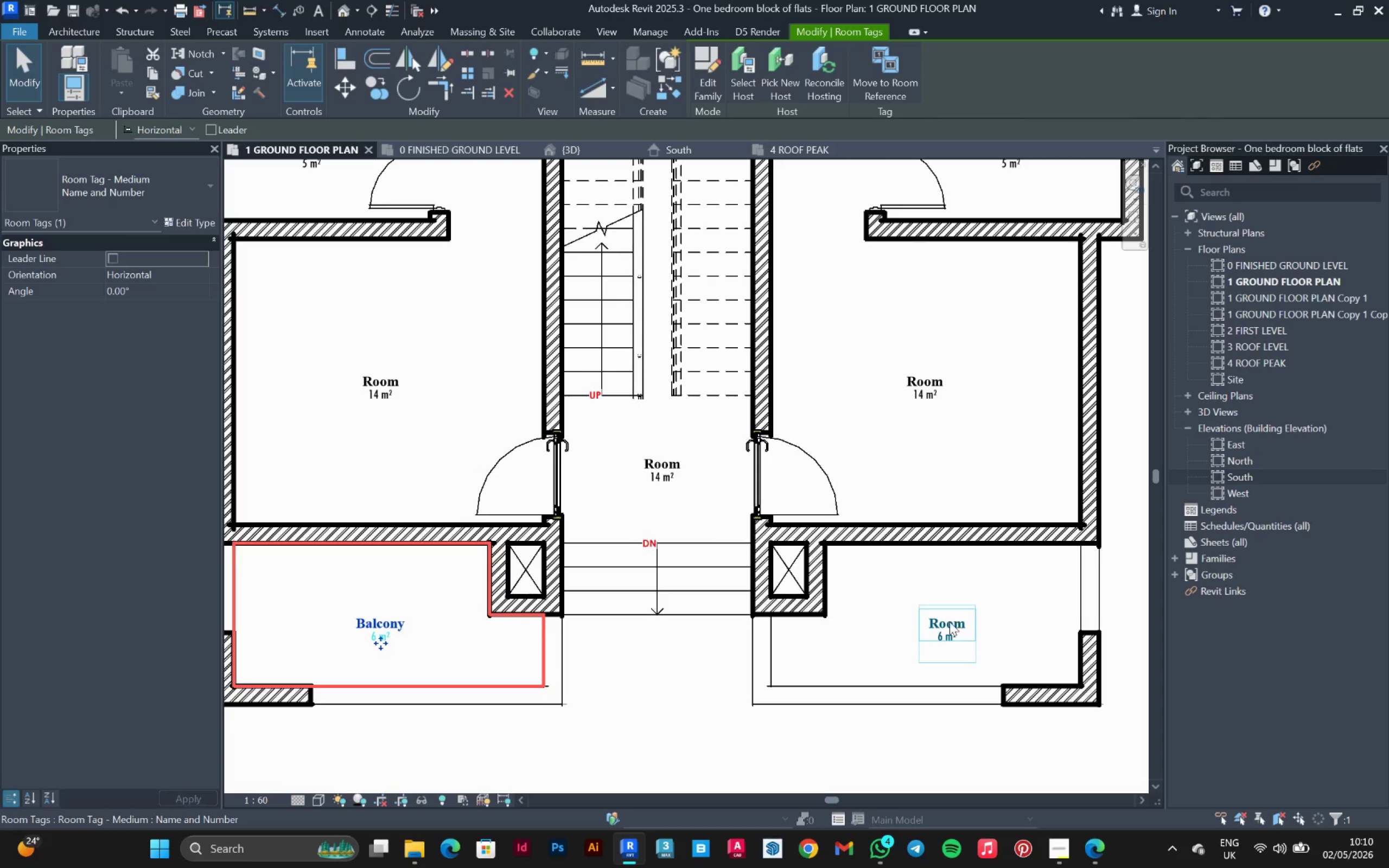 
left_click([950, 622])
 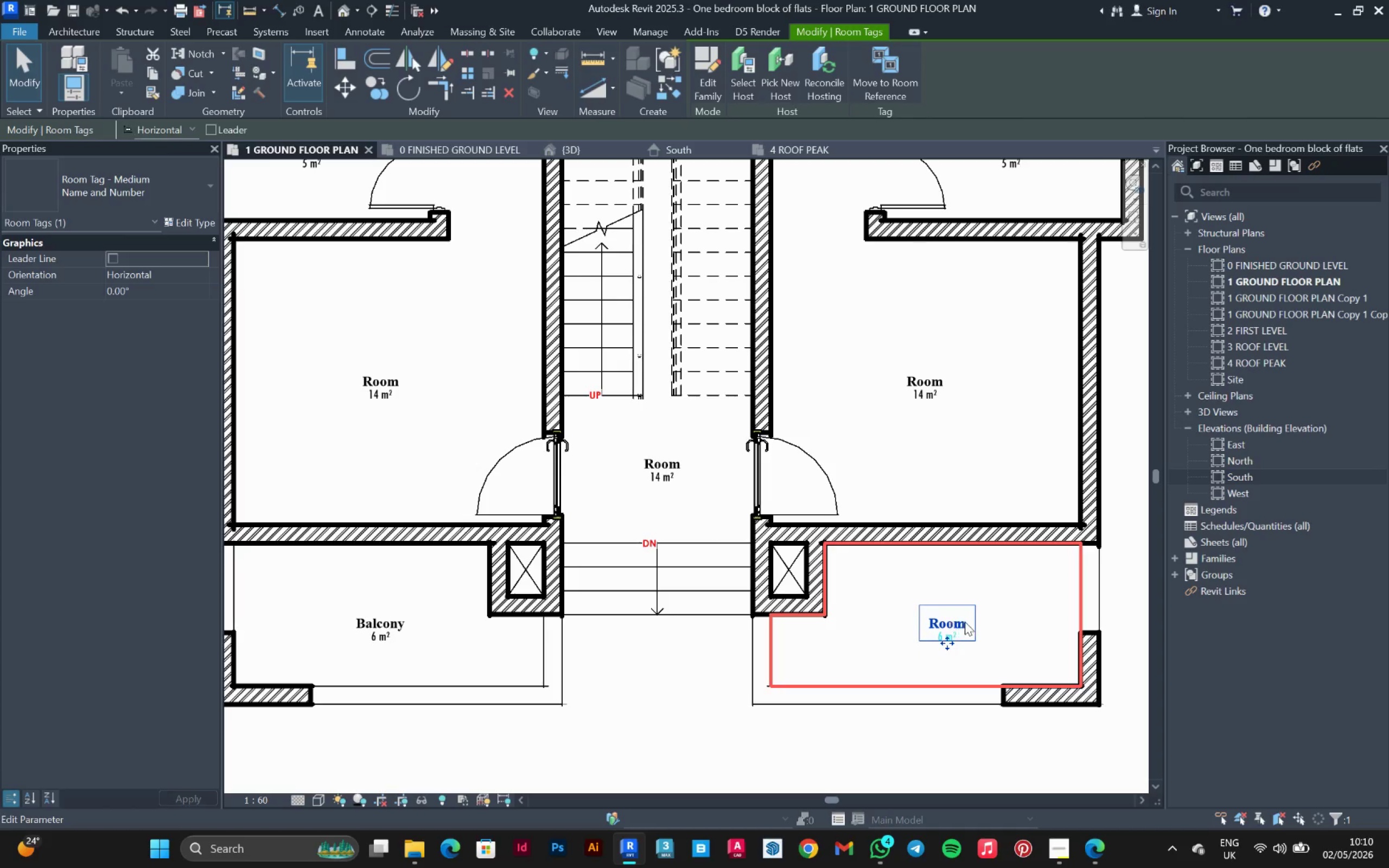 
left_click([965, 622])
 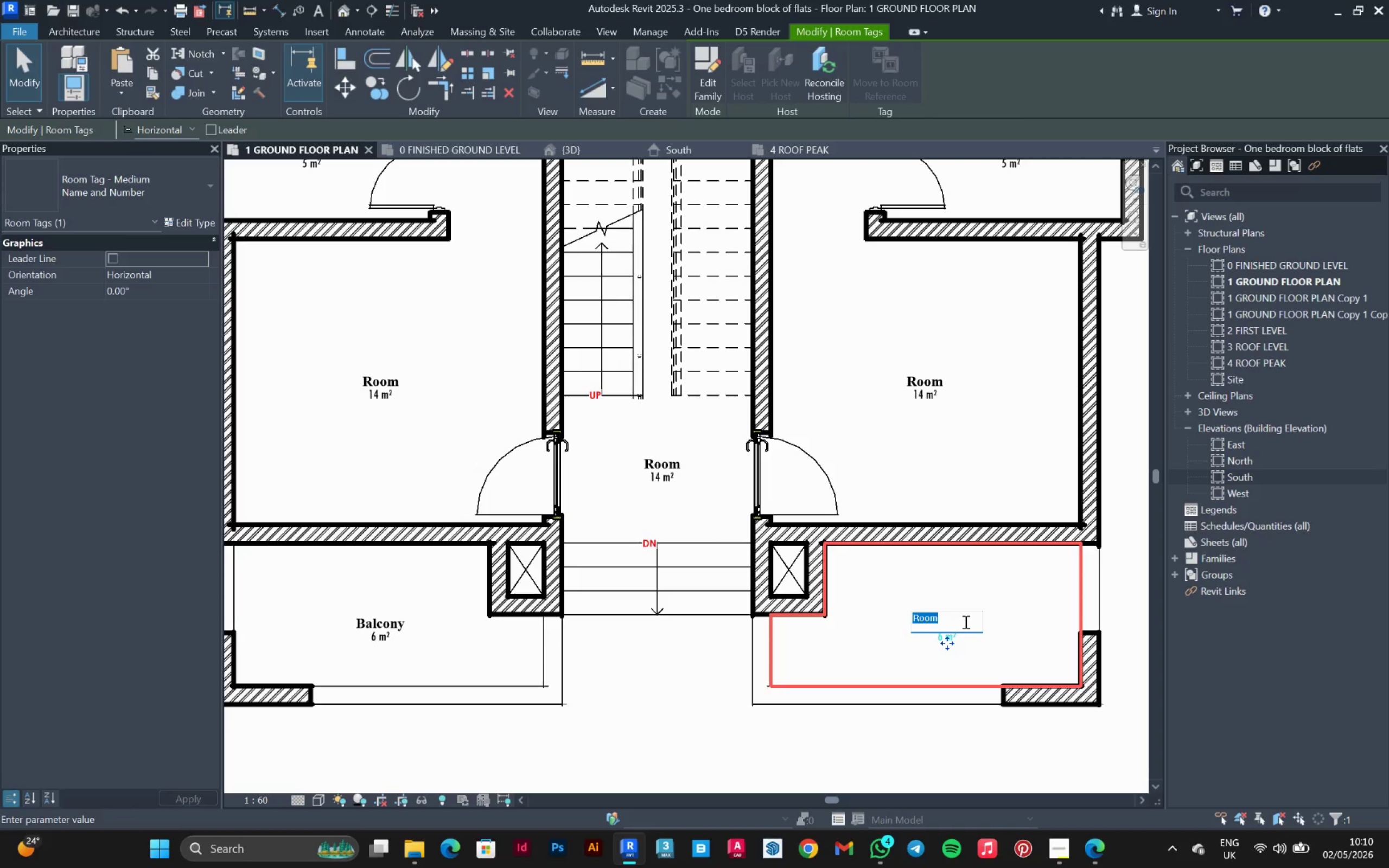 
type(Balcony)
 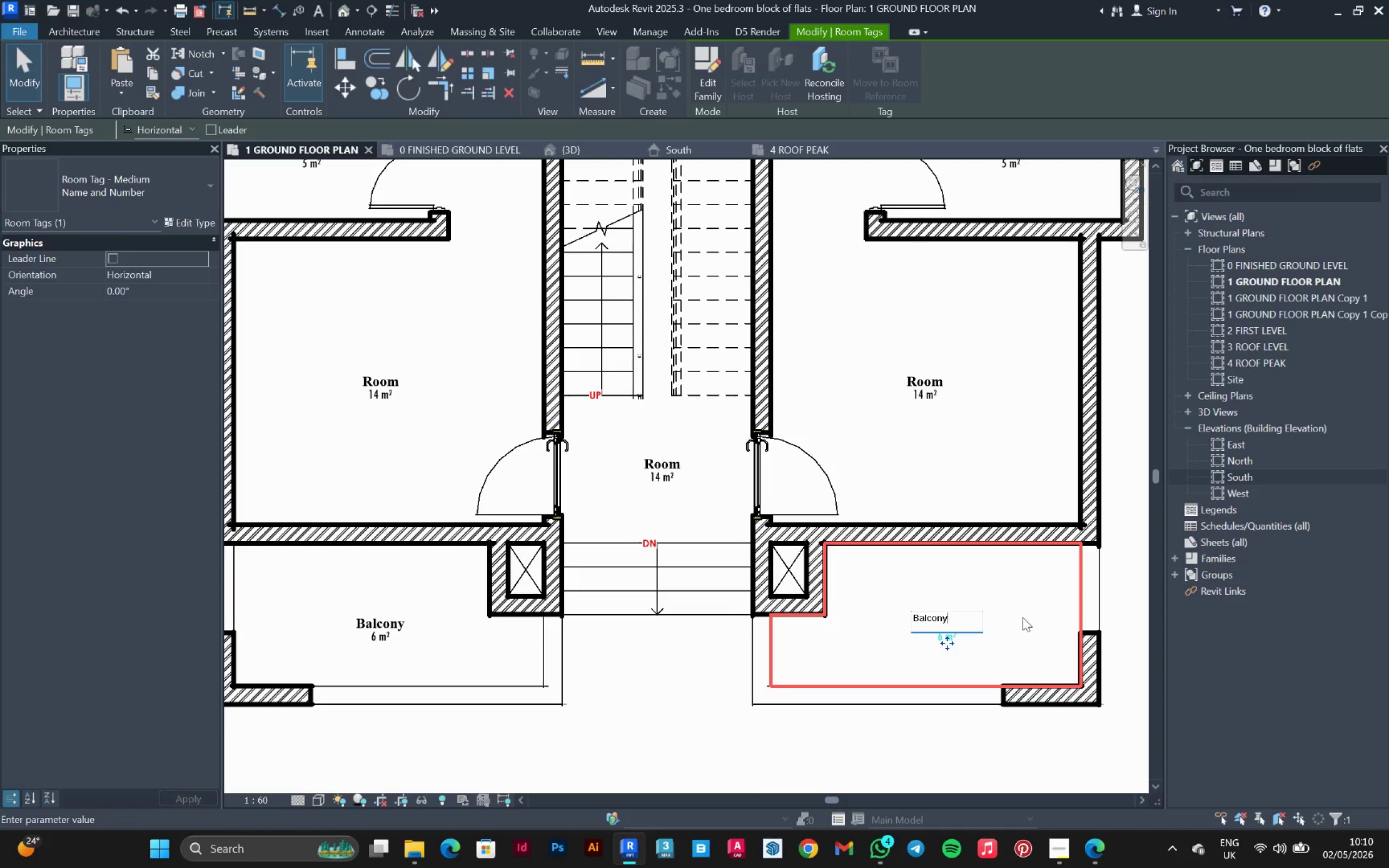 
left_click([1031, 614])
 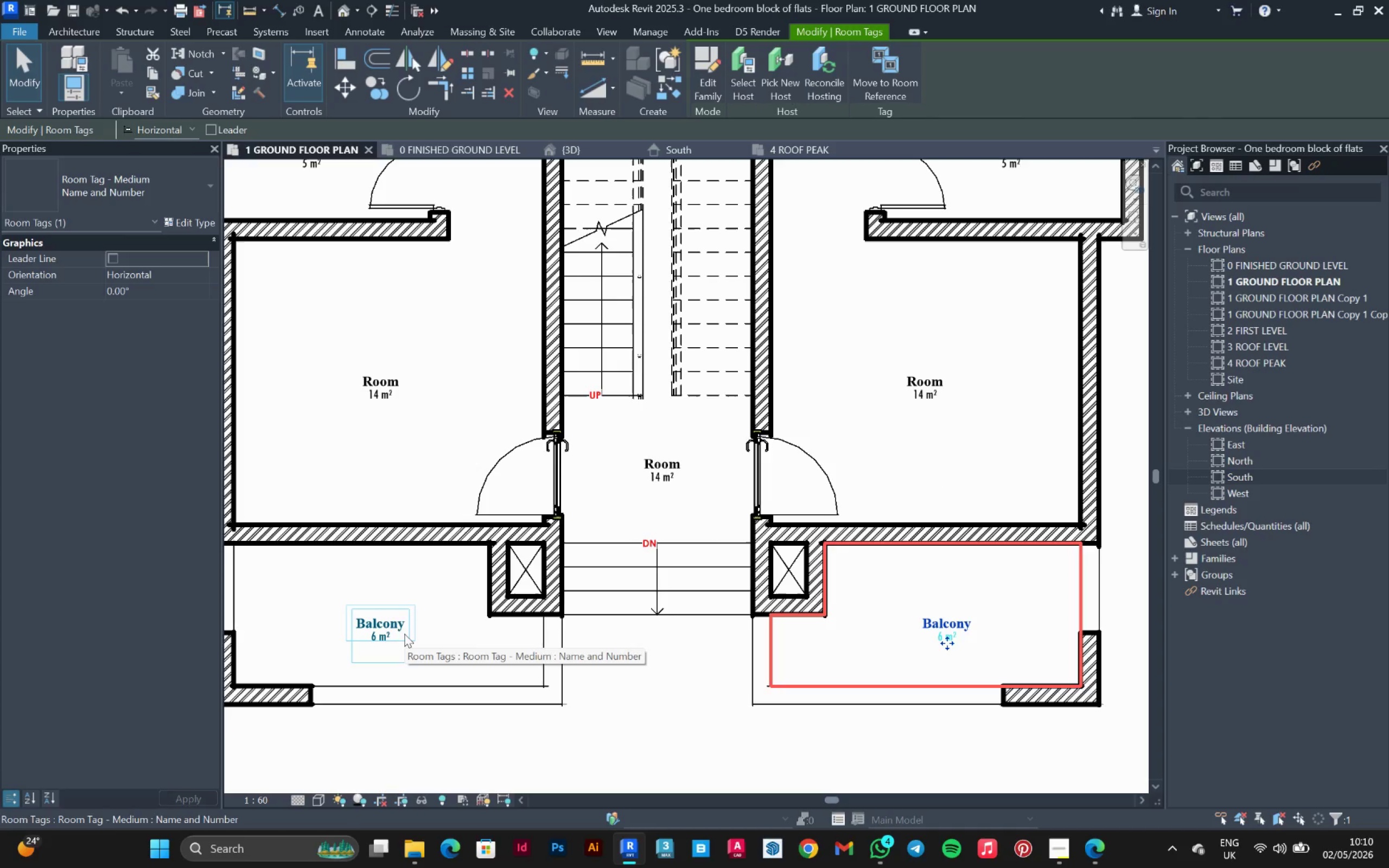 
hold_key(key=ControlLeft, duration=0.47)
left_click([404, 634])
 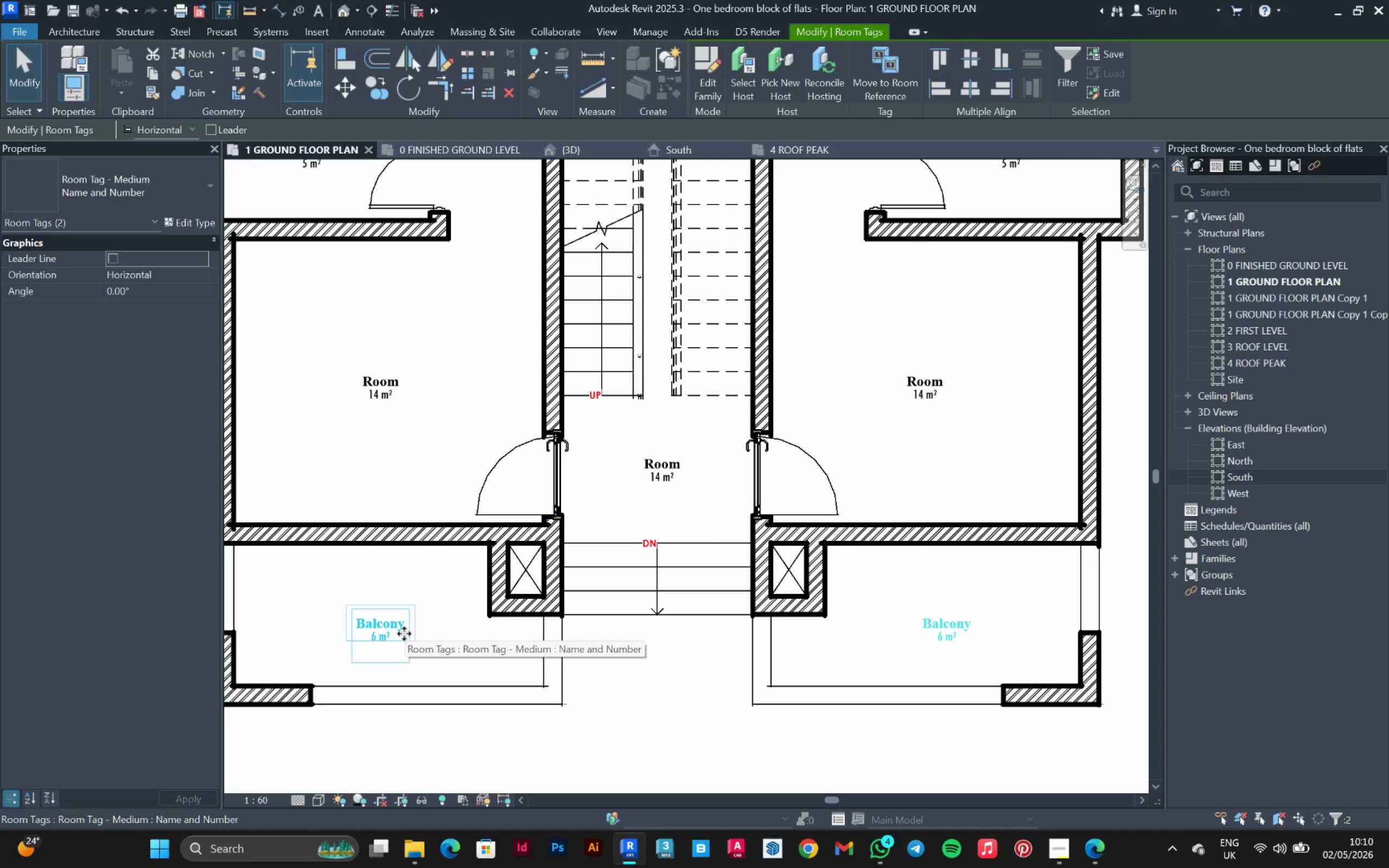 
key(ArrowUp)
 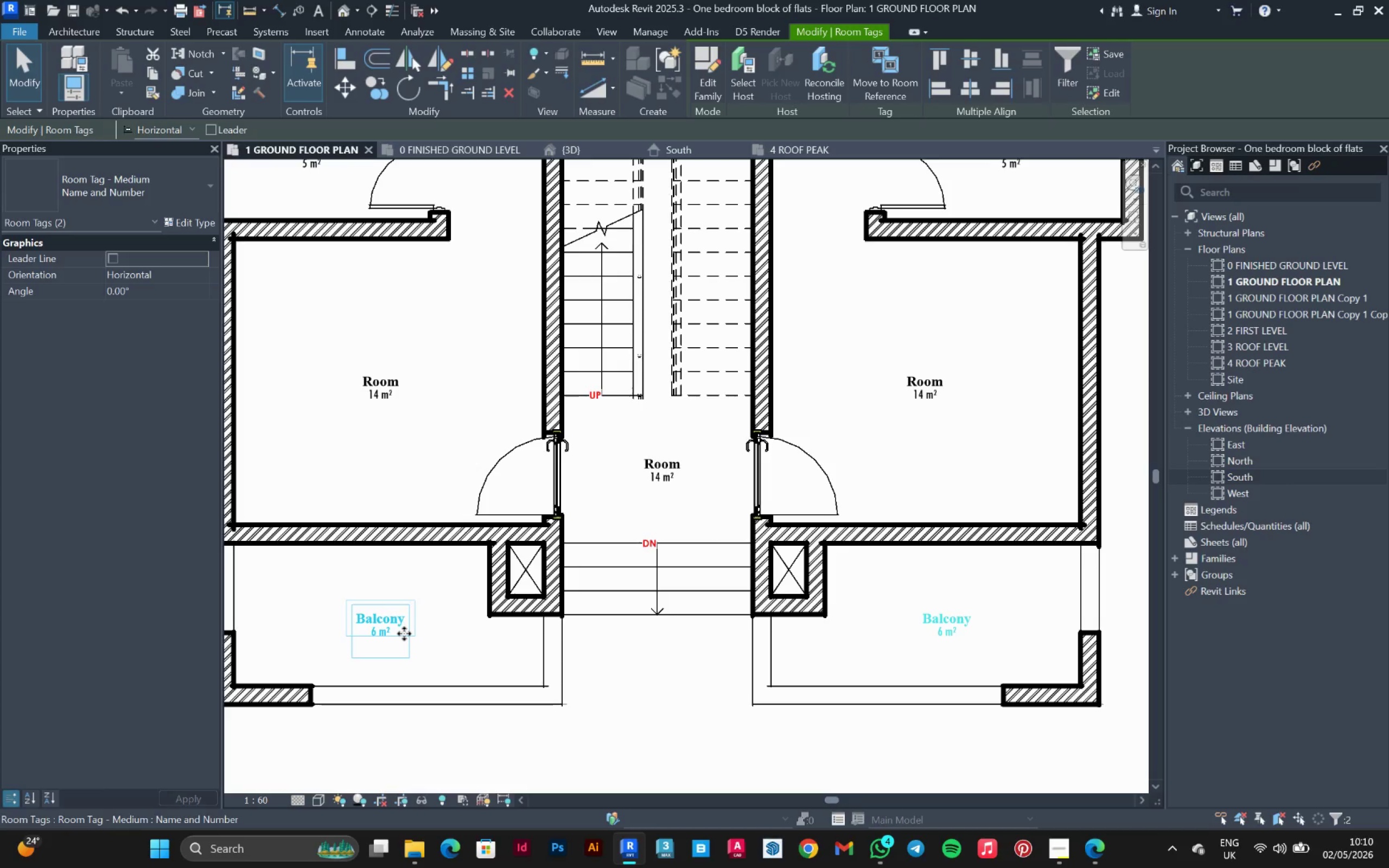 
key(ArrowUp)
 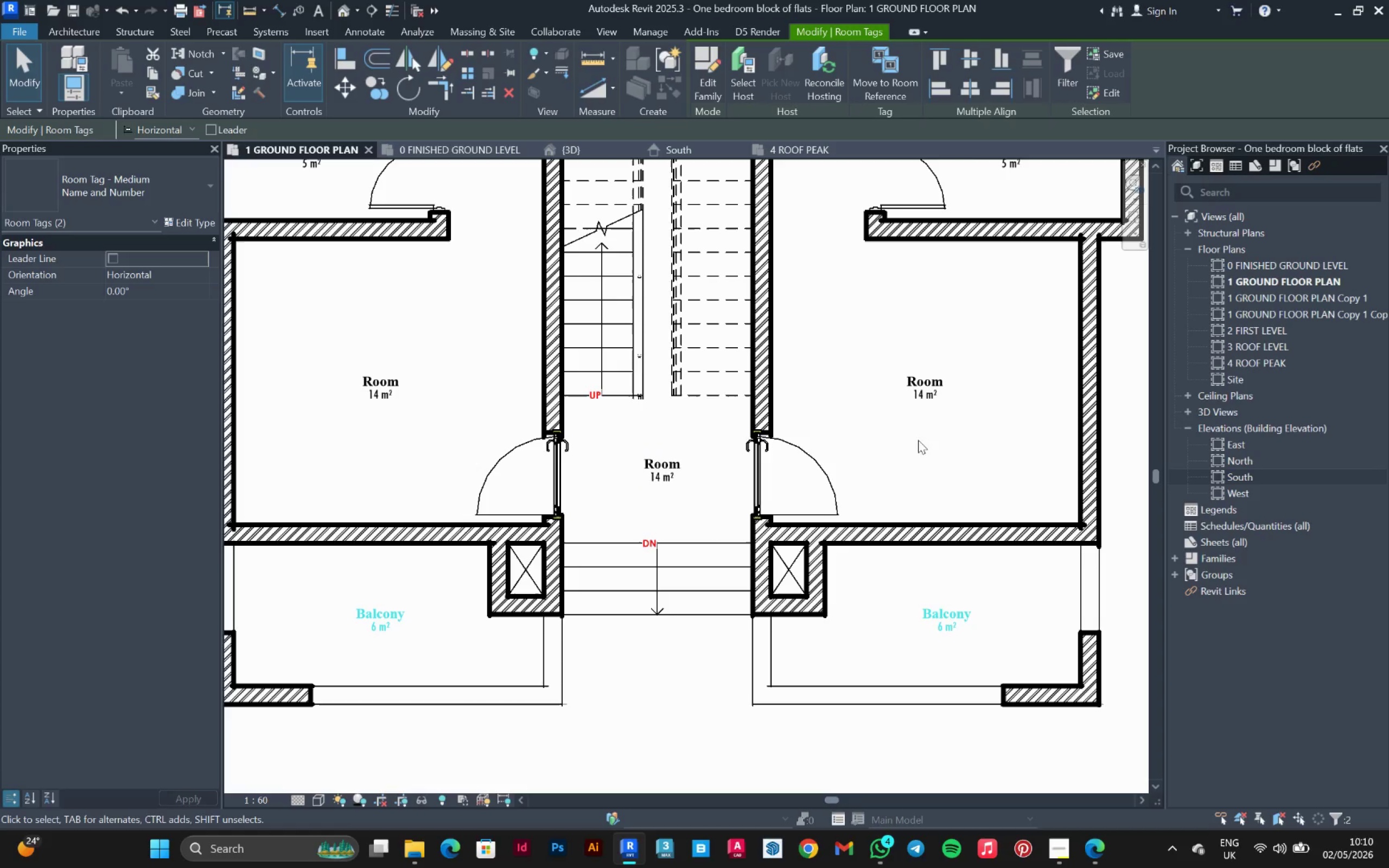 
left_click([962, 439])
 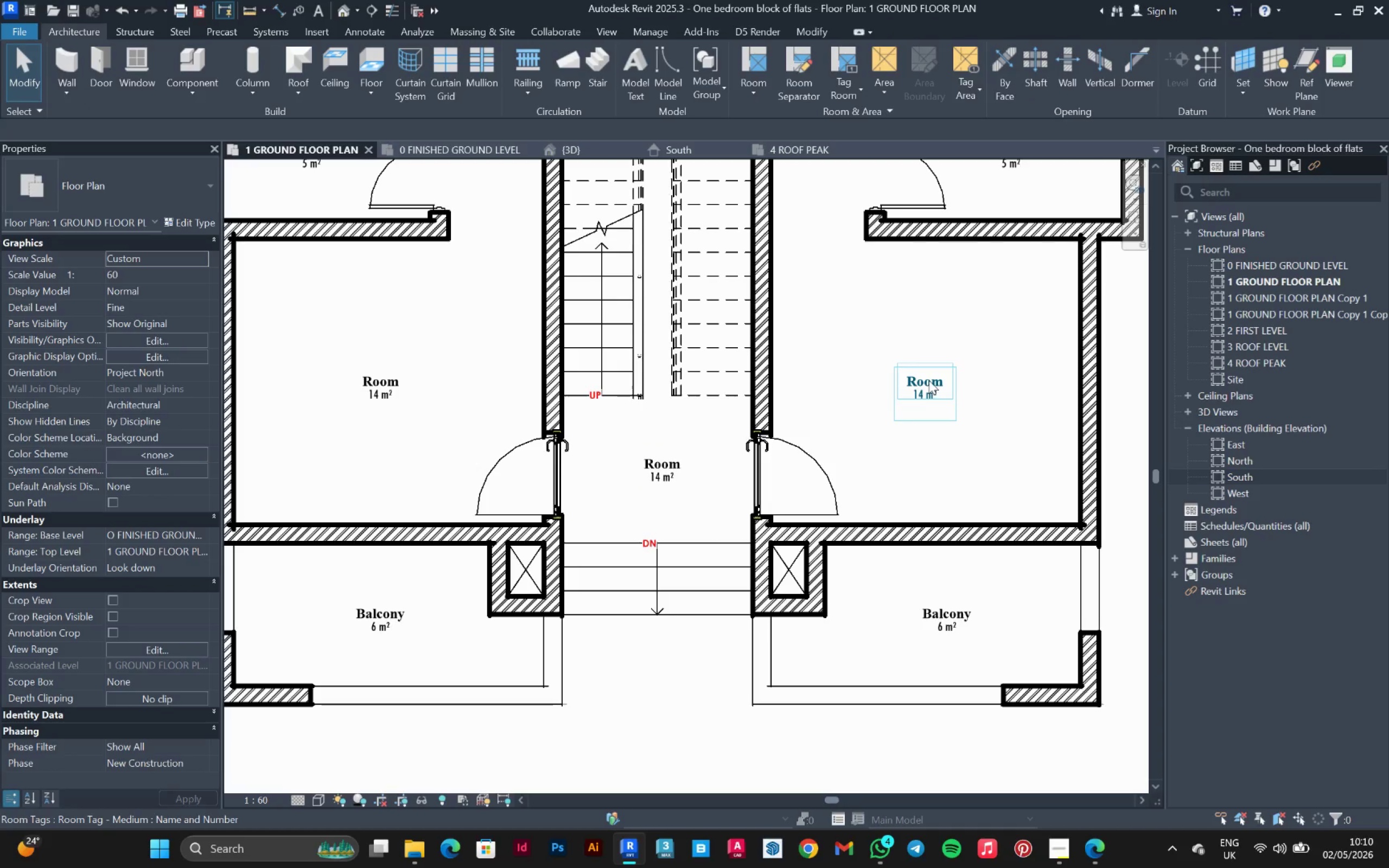 
double_click([929, 380])
 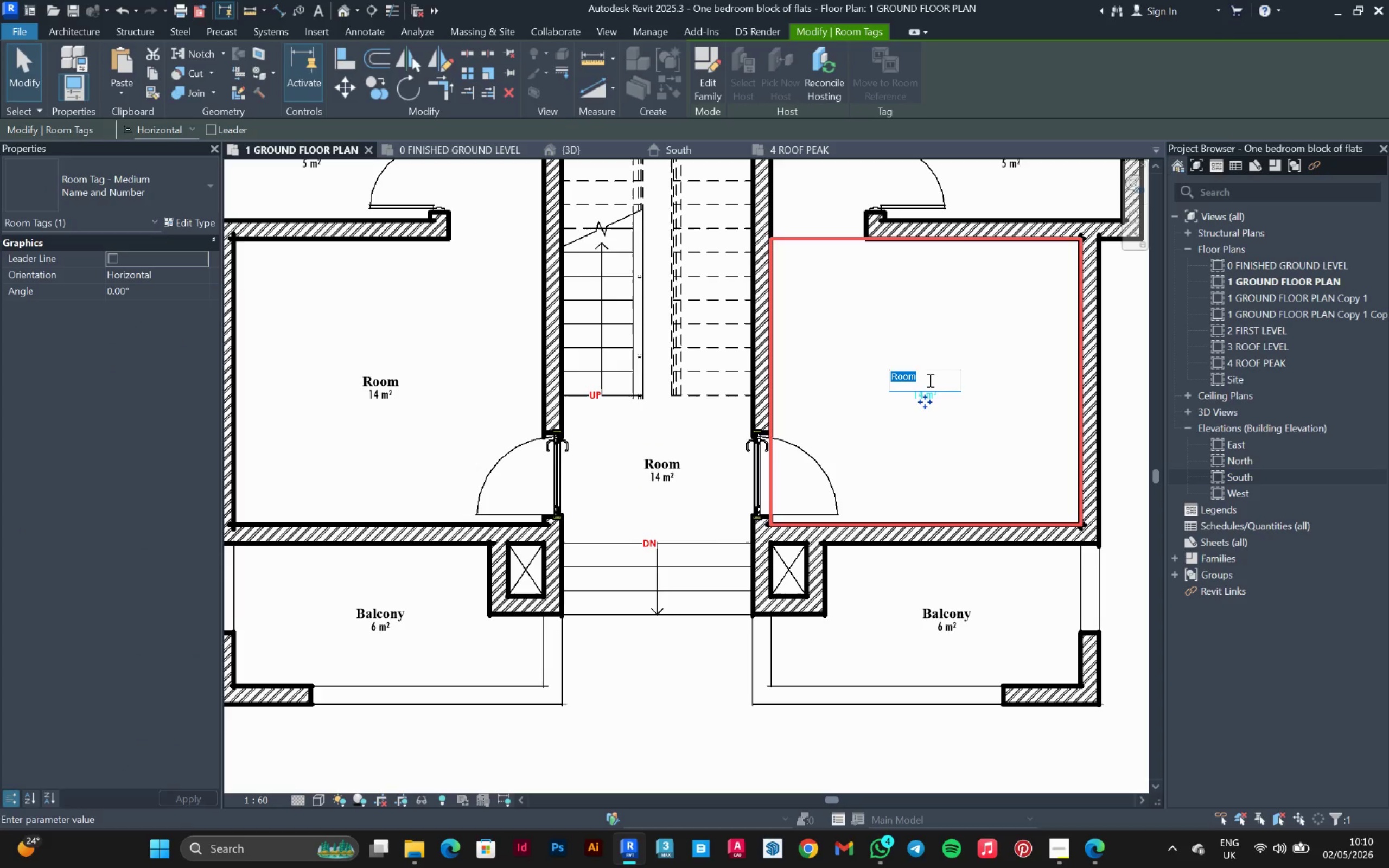 
type(Main Lounge)
 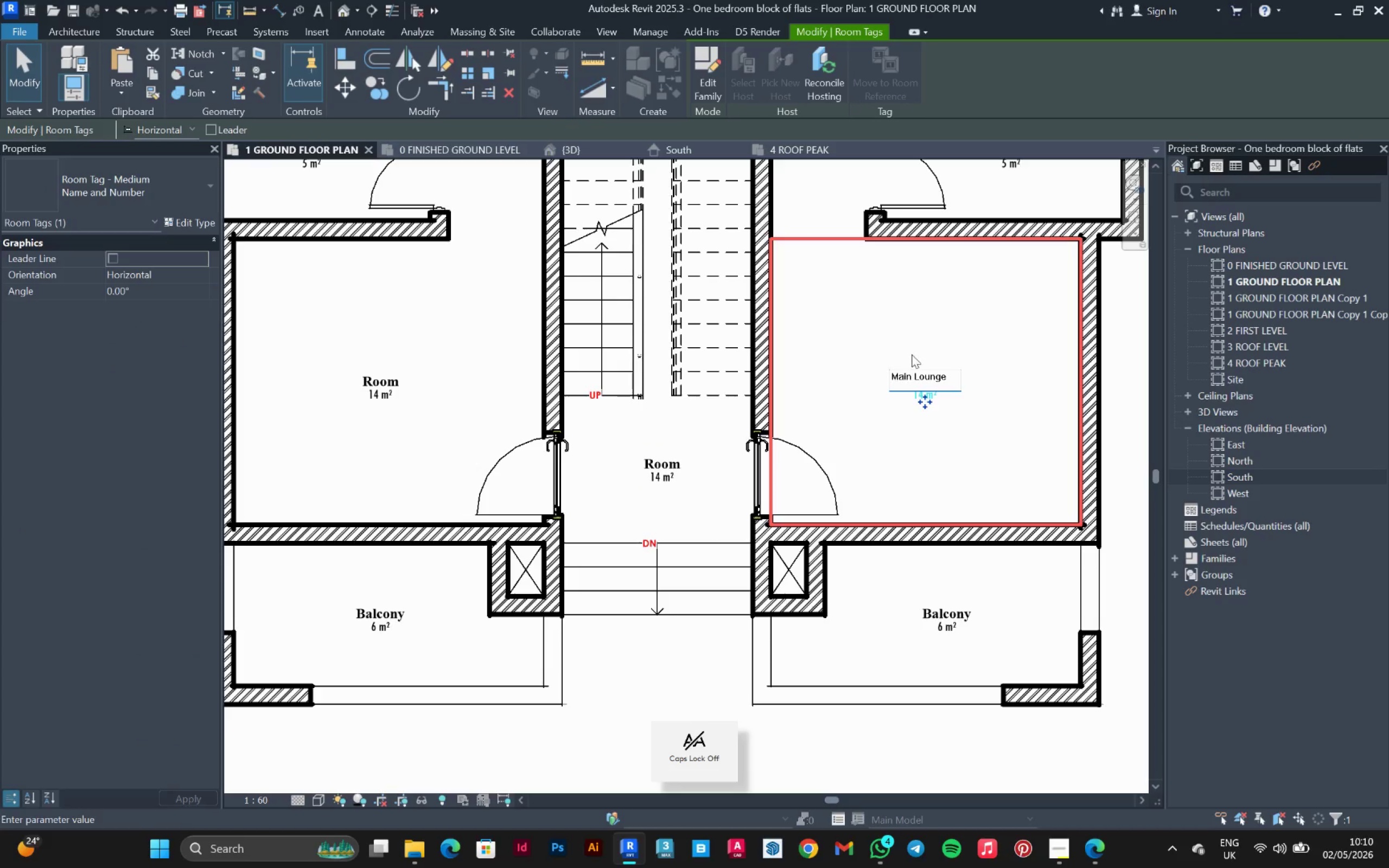 
left_click([914, 341])
 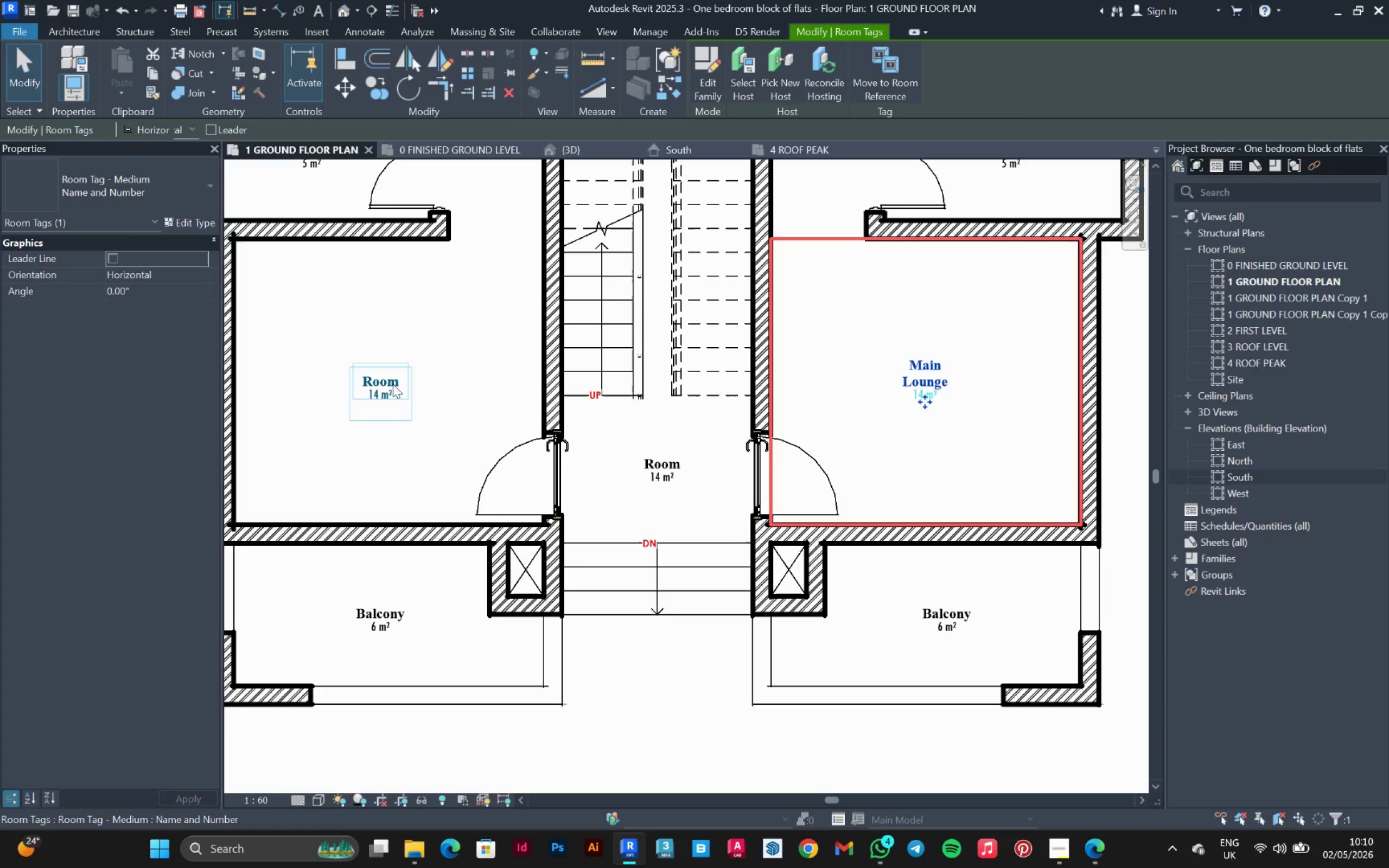 
double_click([391, 381])
 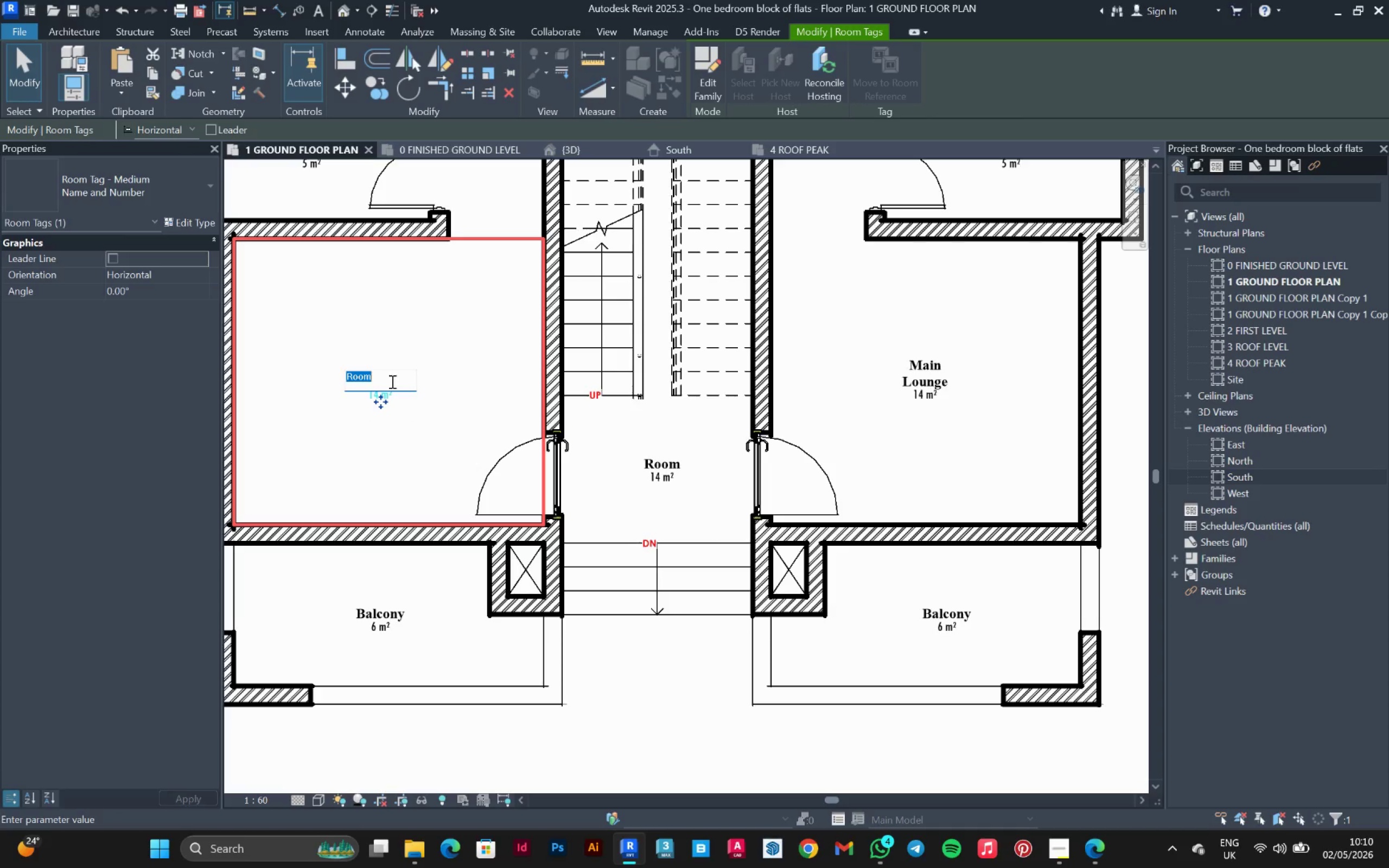 
type(,)
key(Backspace)
type(Main Lounge)
 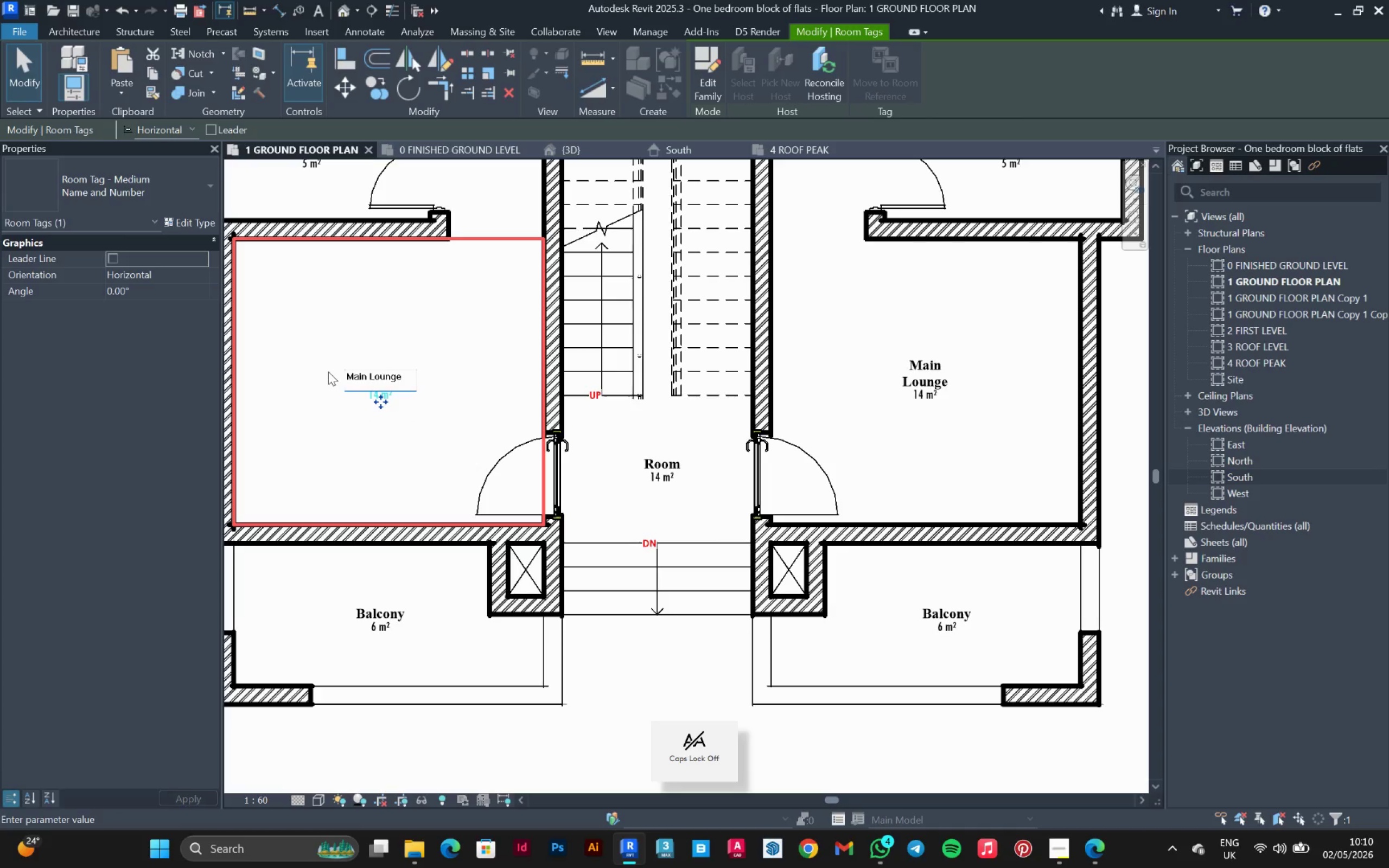 
left_click([381, 443])
 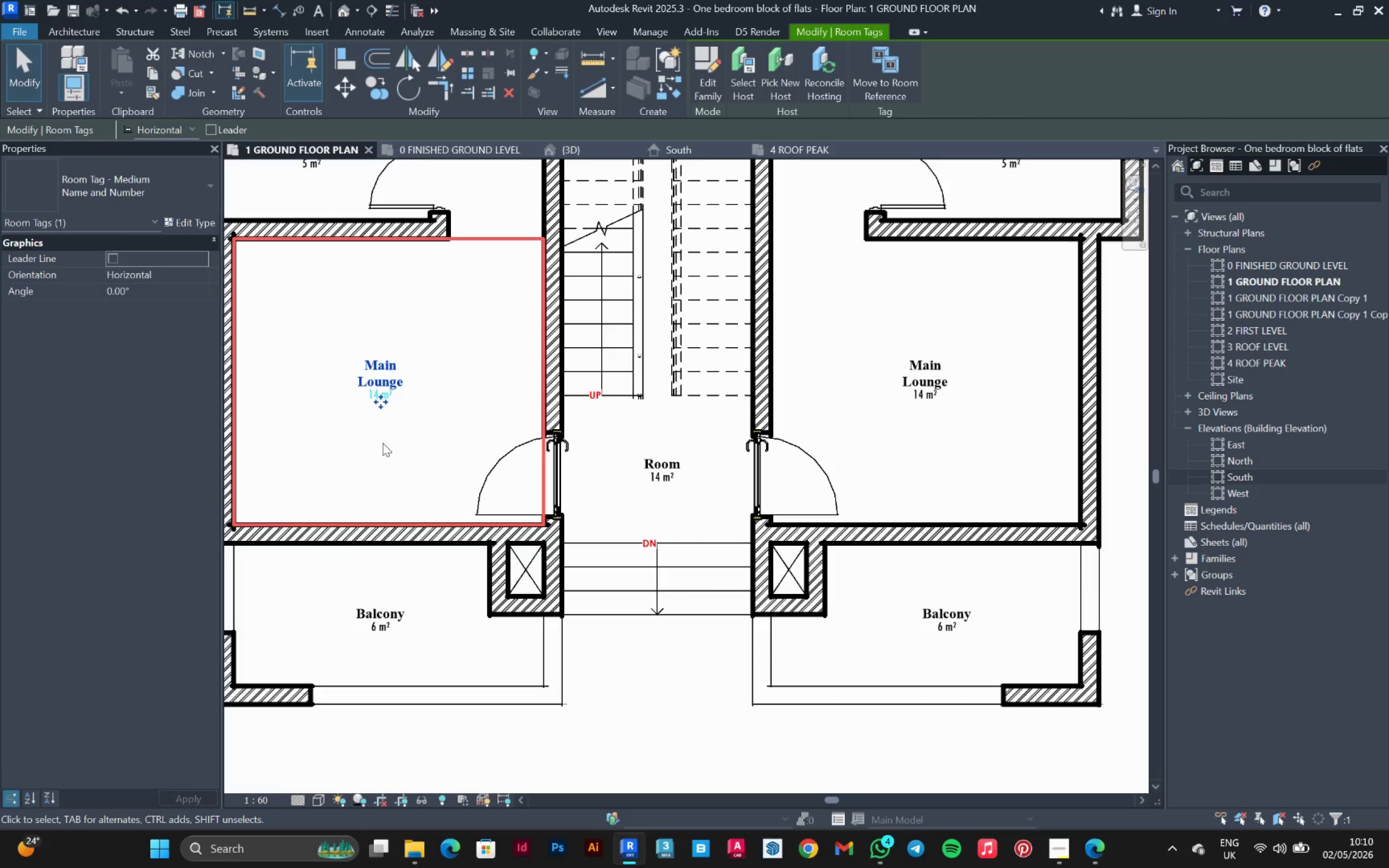 
scroll: coordinate [383, 443], scroll_direction: down, amount: 2.0
 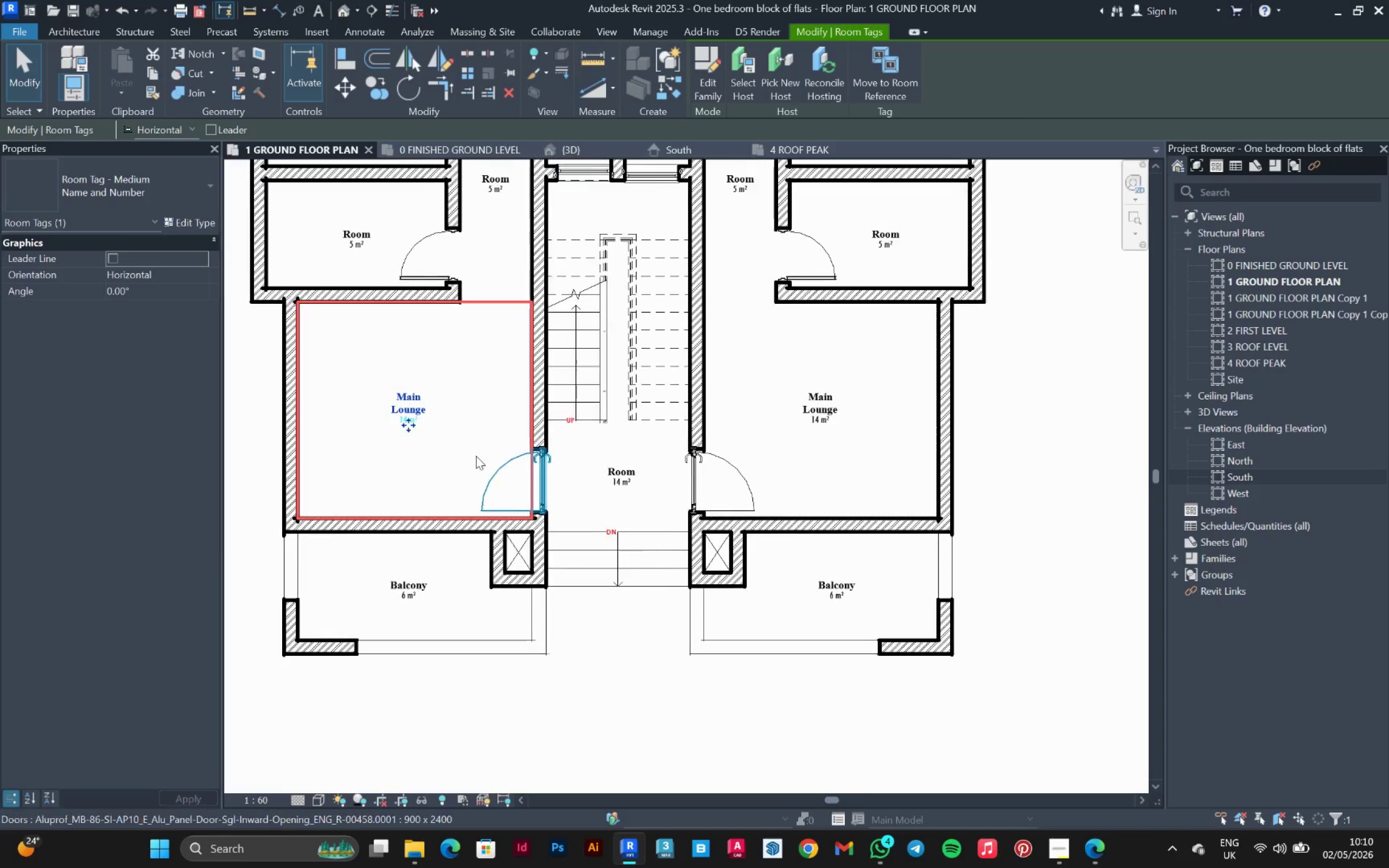 
scroll: coordinate [601, 487], scroll_direction: up, amount: 3.0
 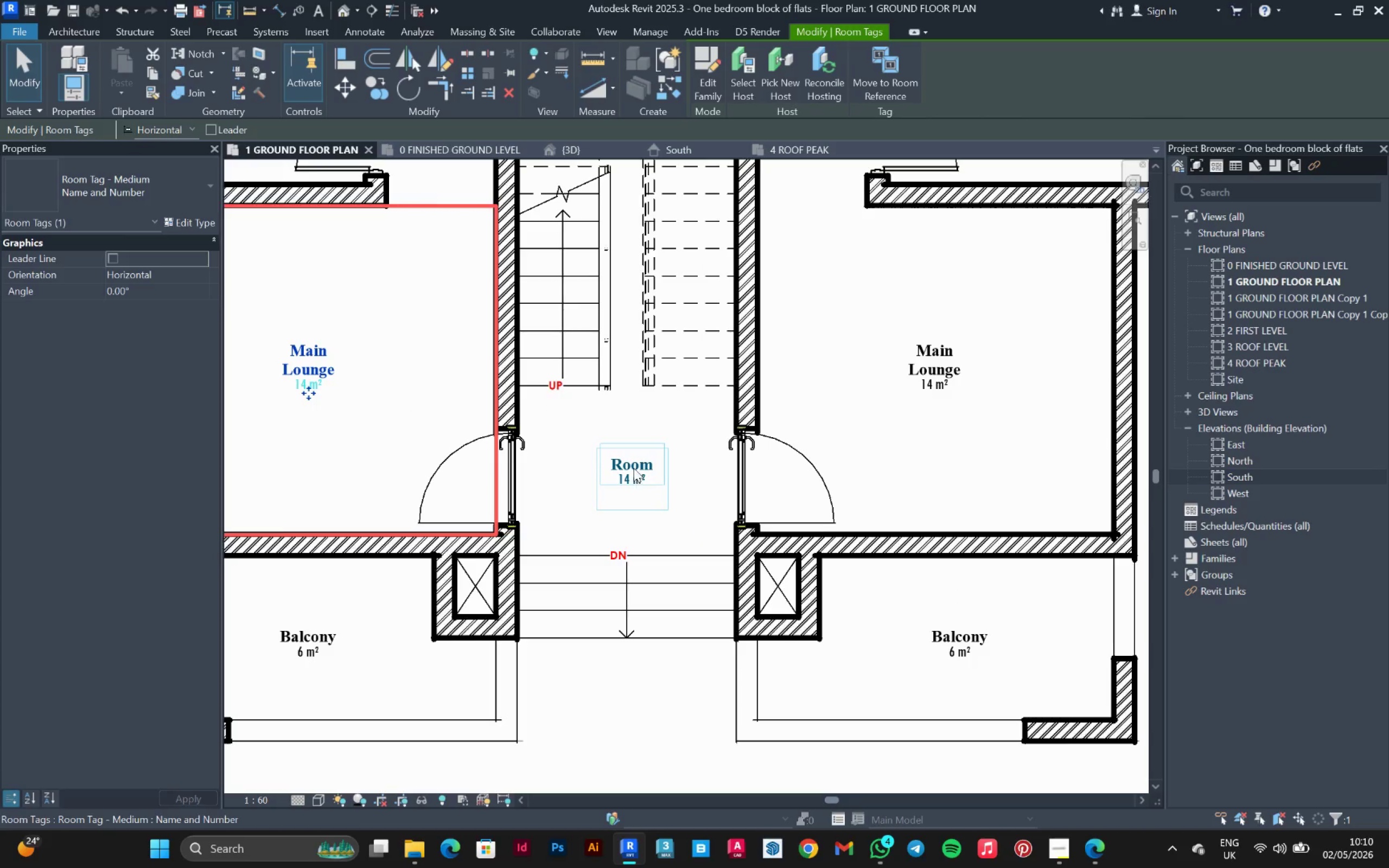 
left_click([634, 468])
 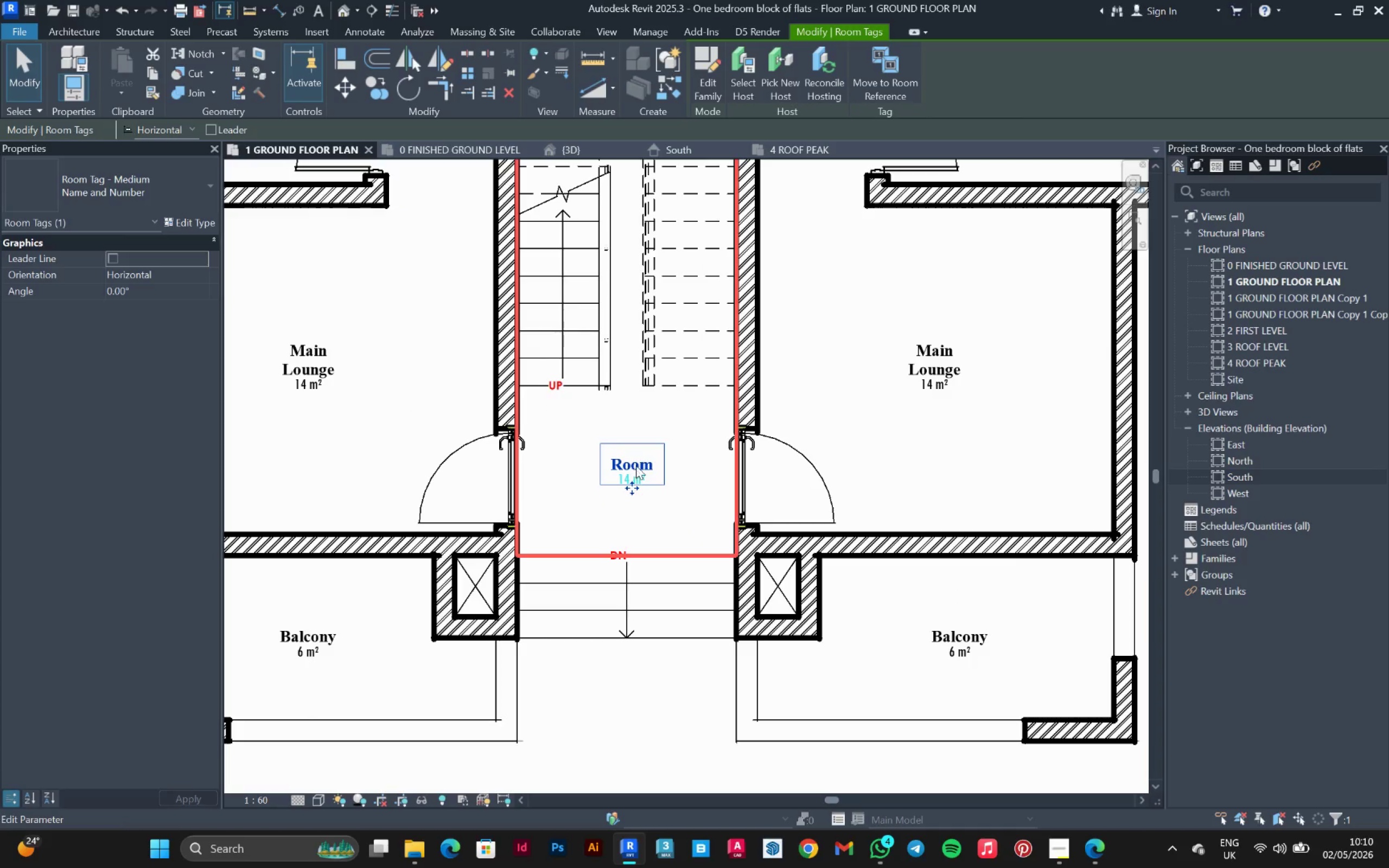 
left_click([636, 465])
 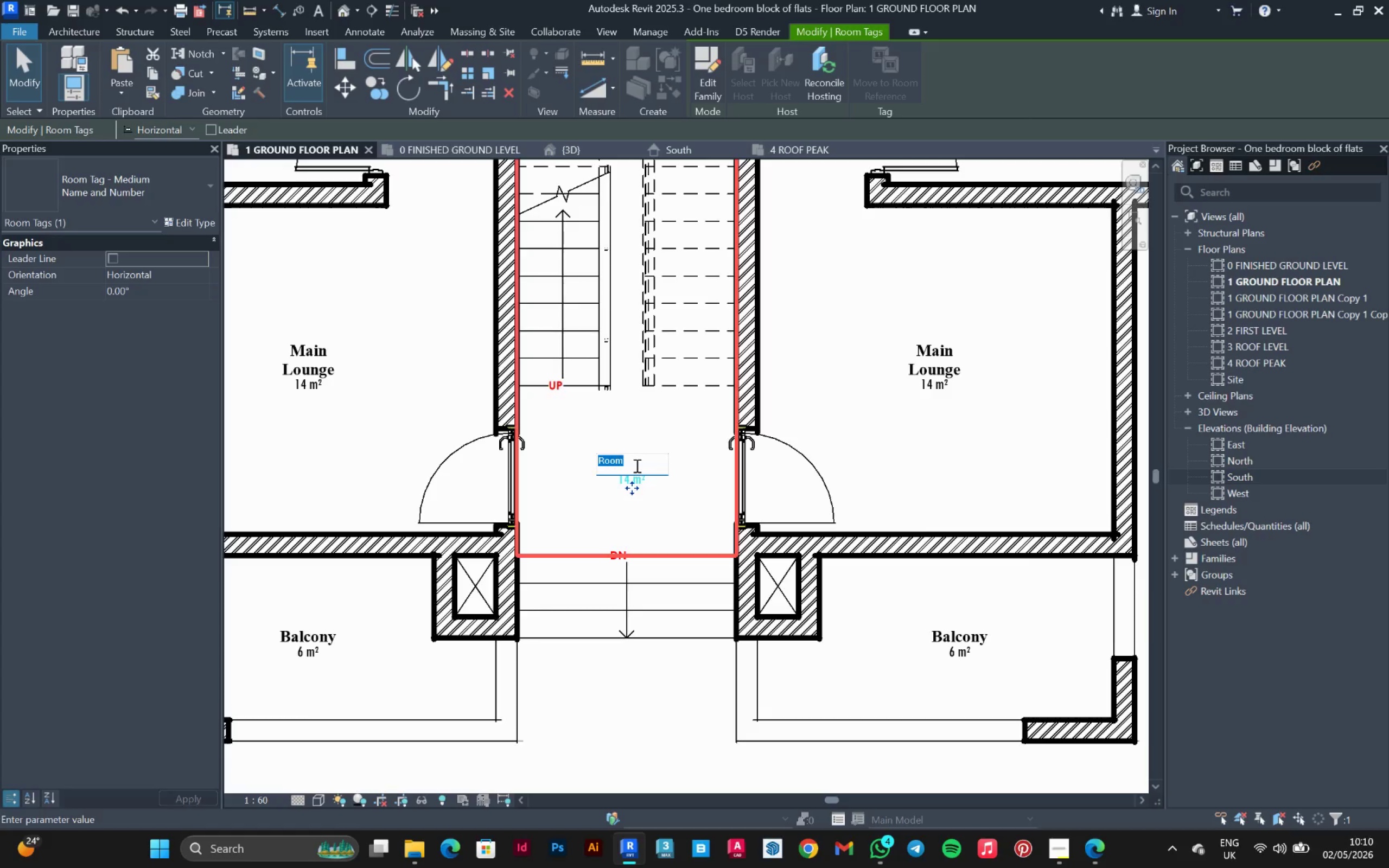 
type(Stair Hall)
 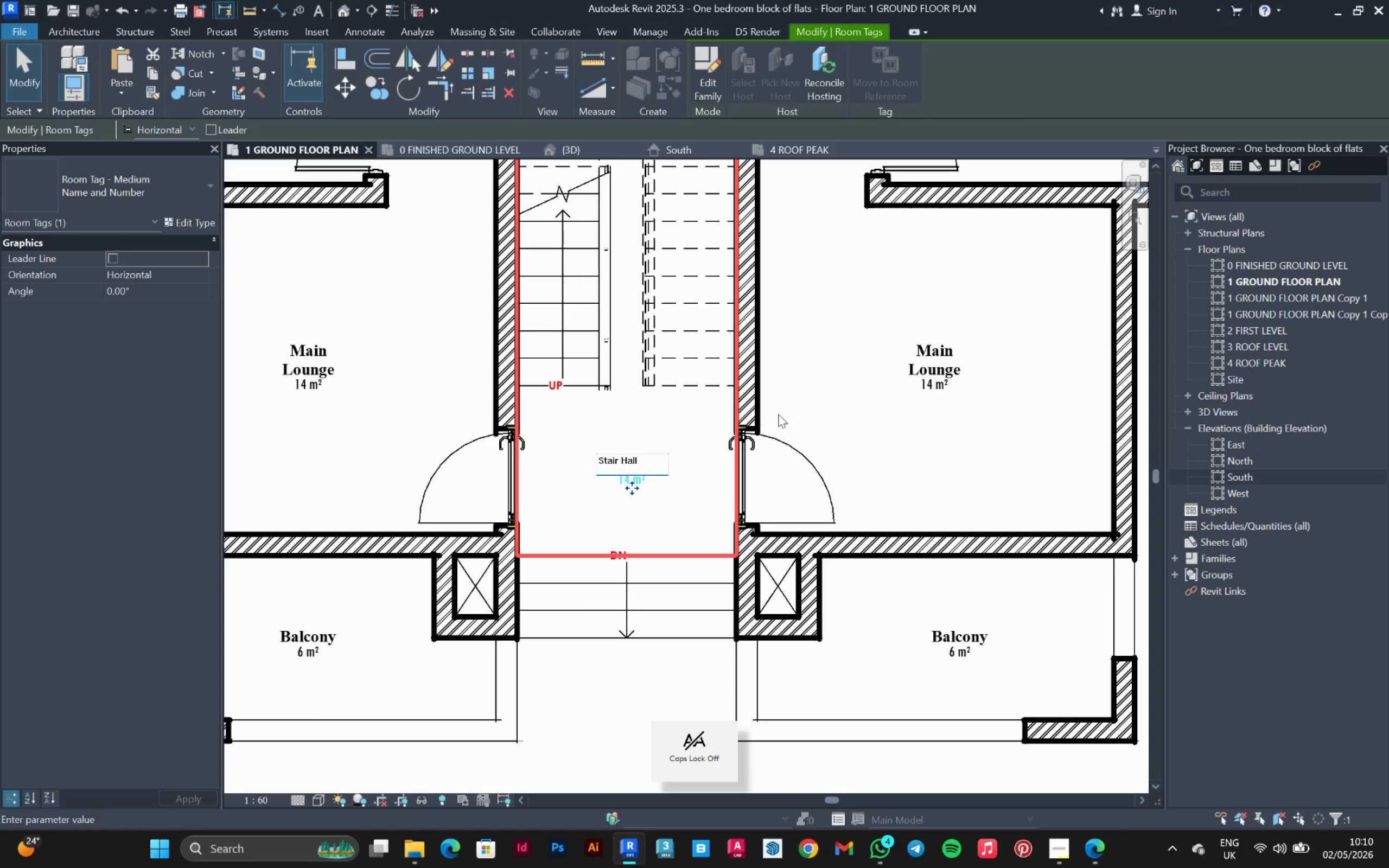 
left_click([810, 408])
 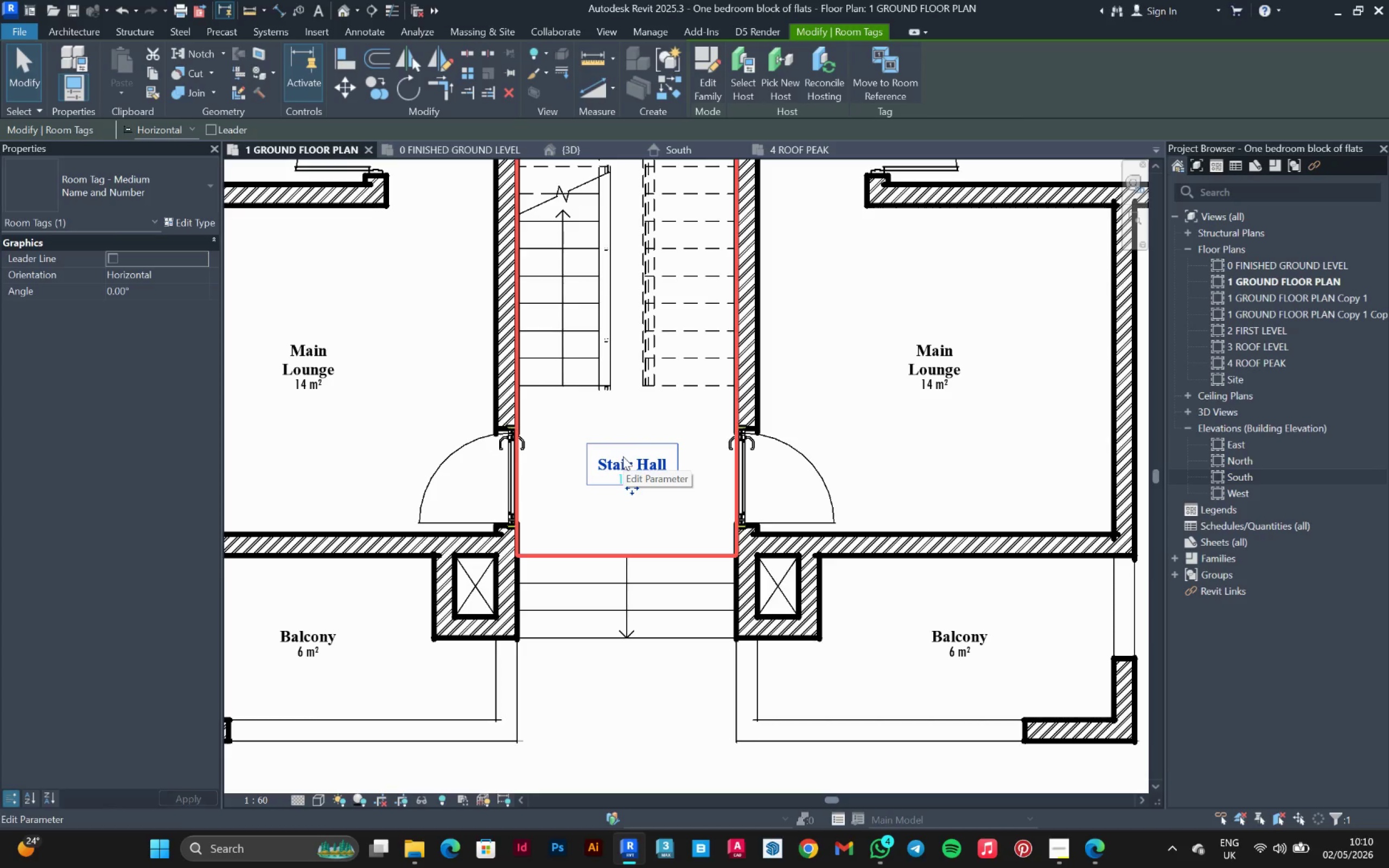 
wait(11.59)
 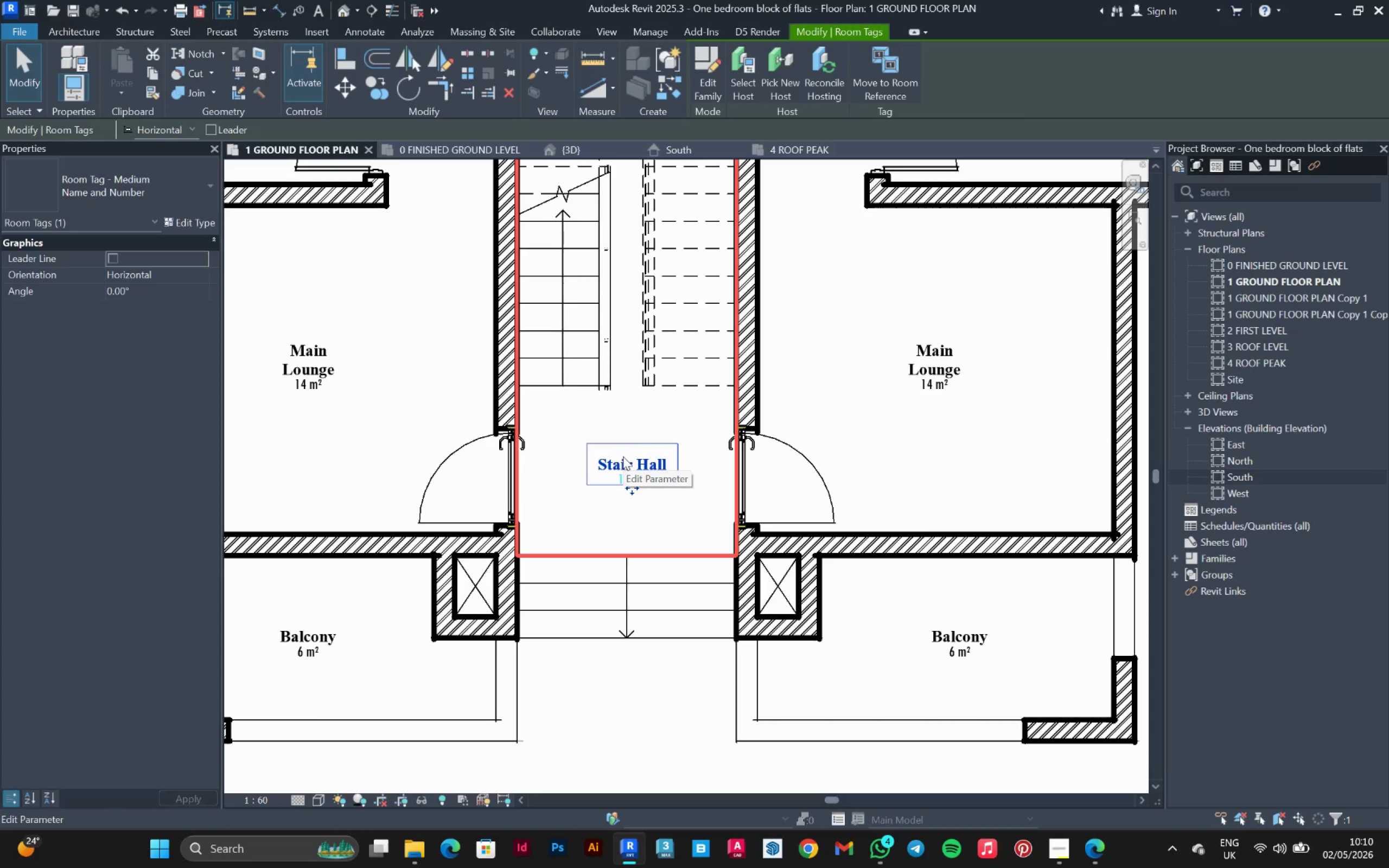 
scroll: coordinate [850, 439], scroll_direction: down, amount: 4.0
 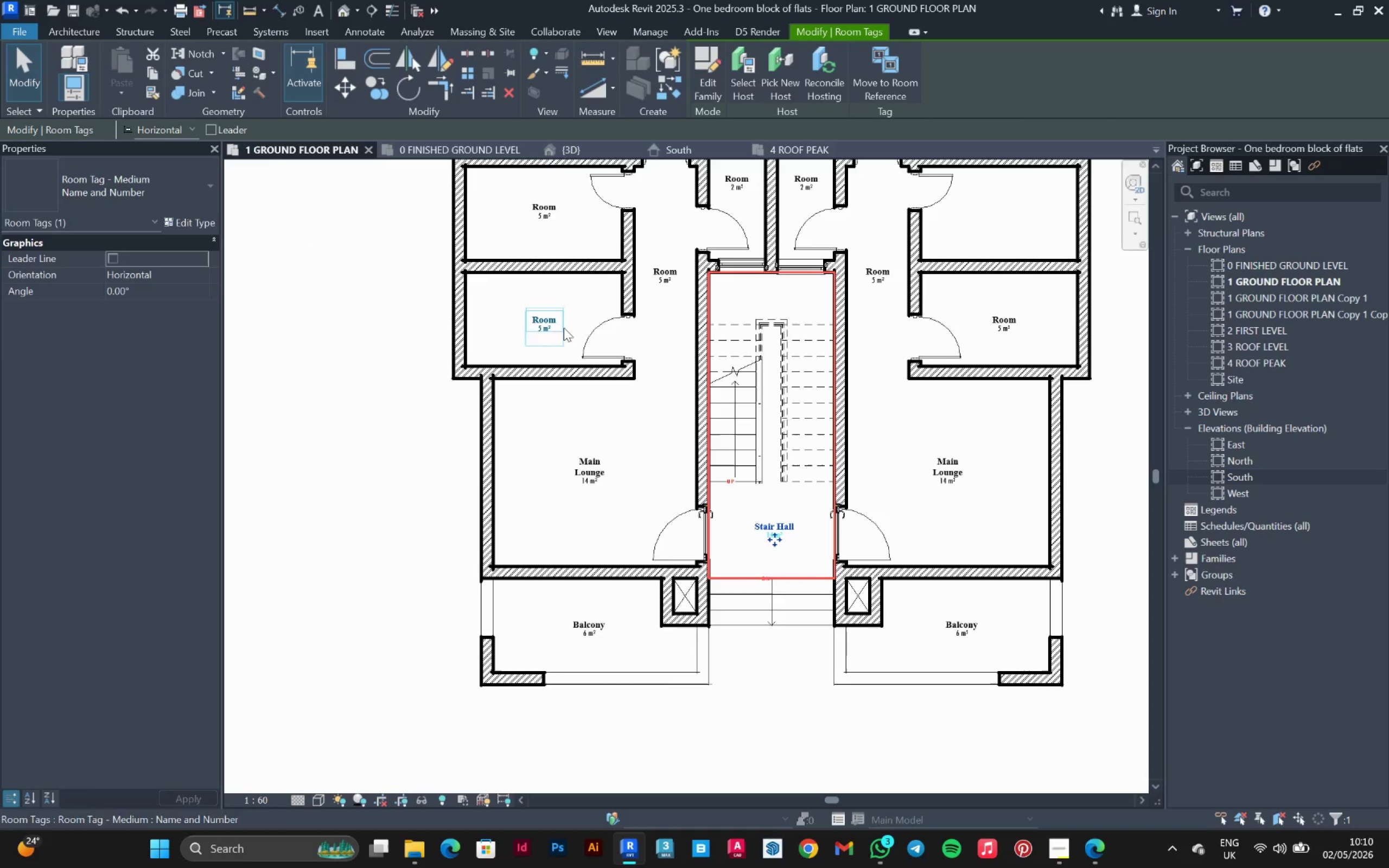 
left_click([530, 317])
 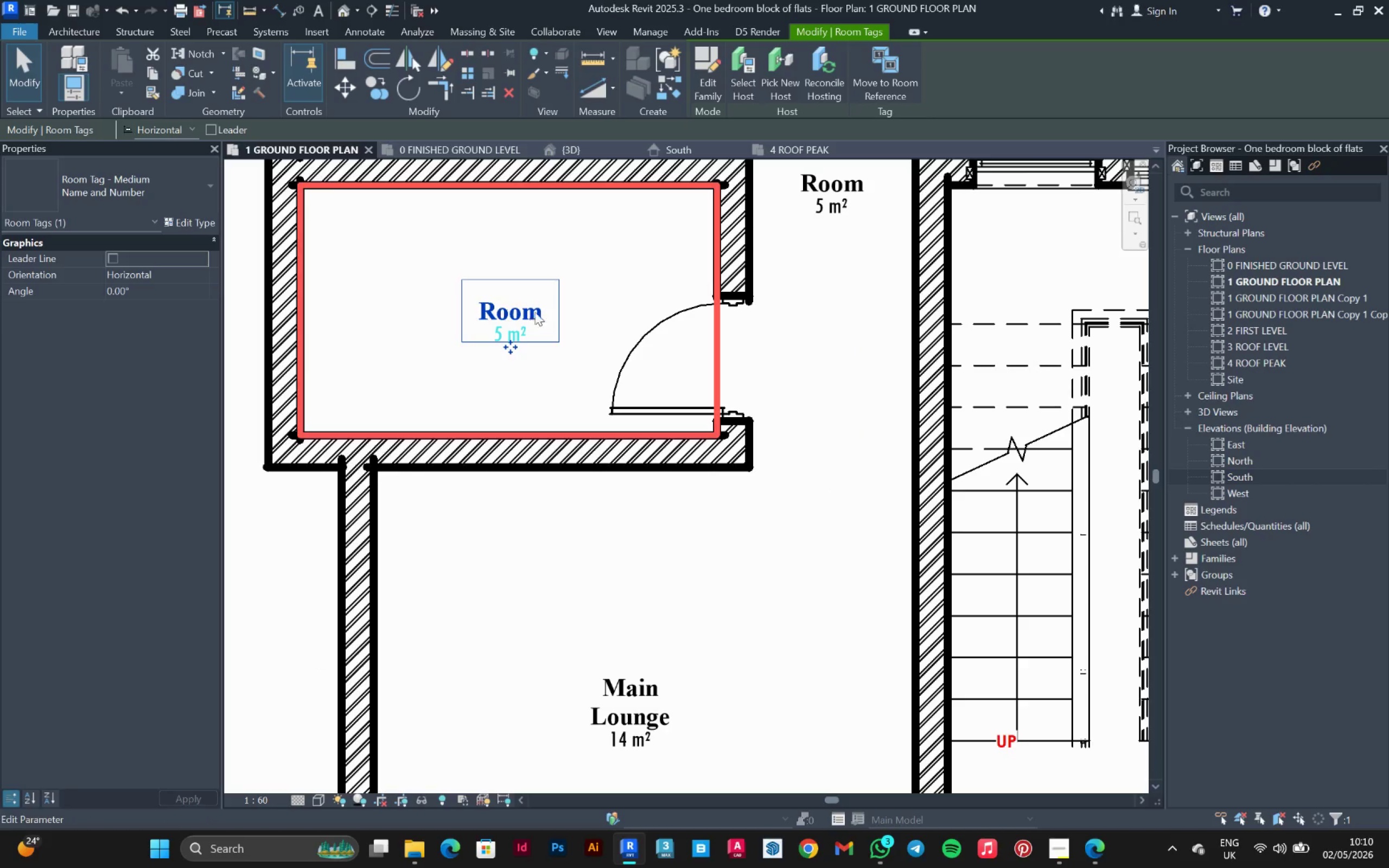 
scroll: coordinate [564, 324], scroll_direction: up, amount: 7.0
 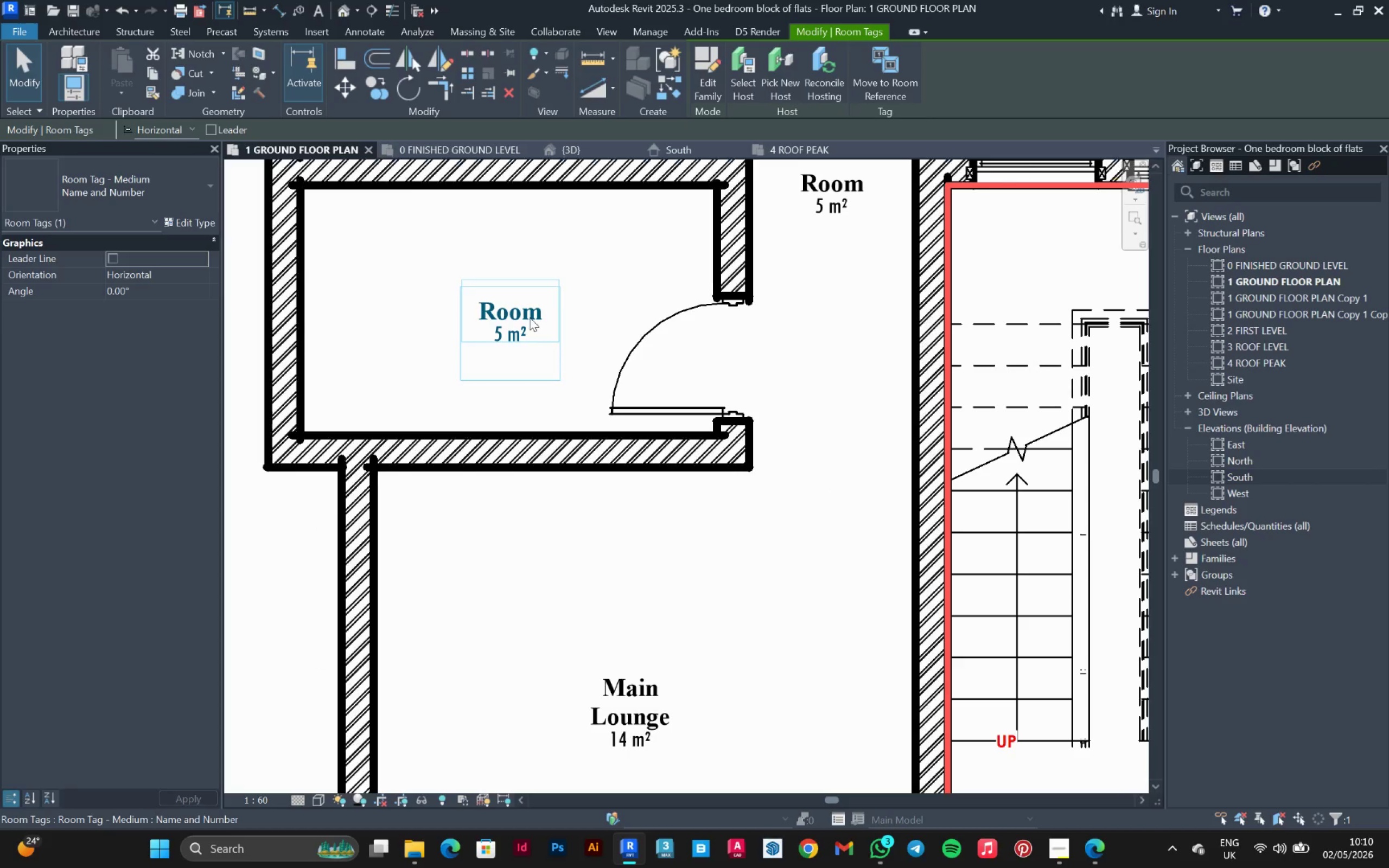 
left_click([535, 312])
 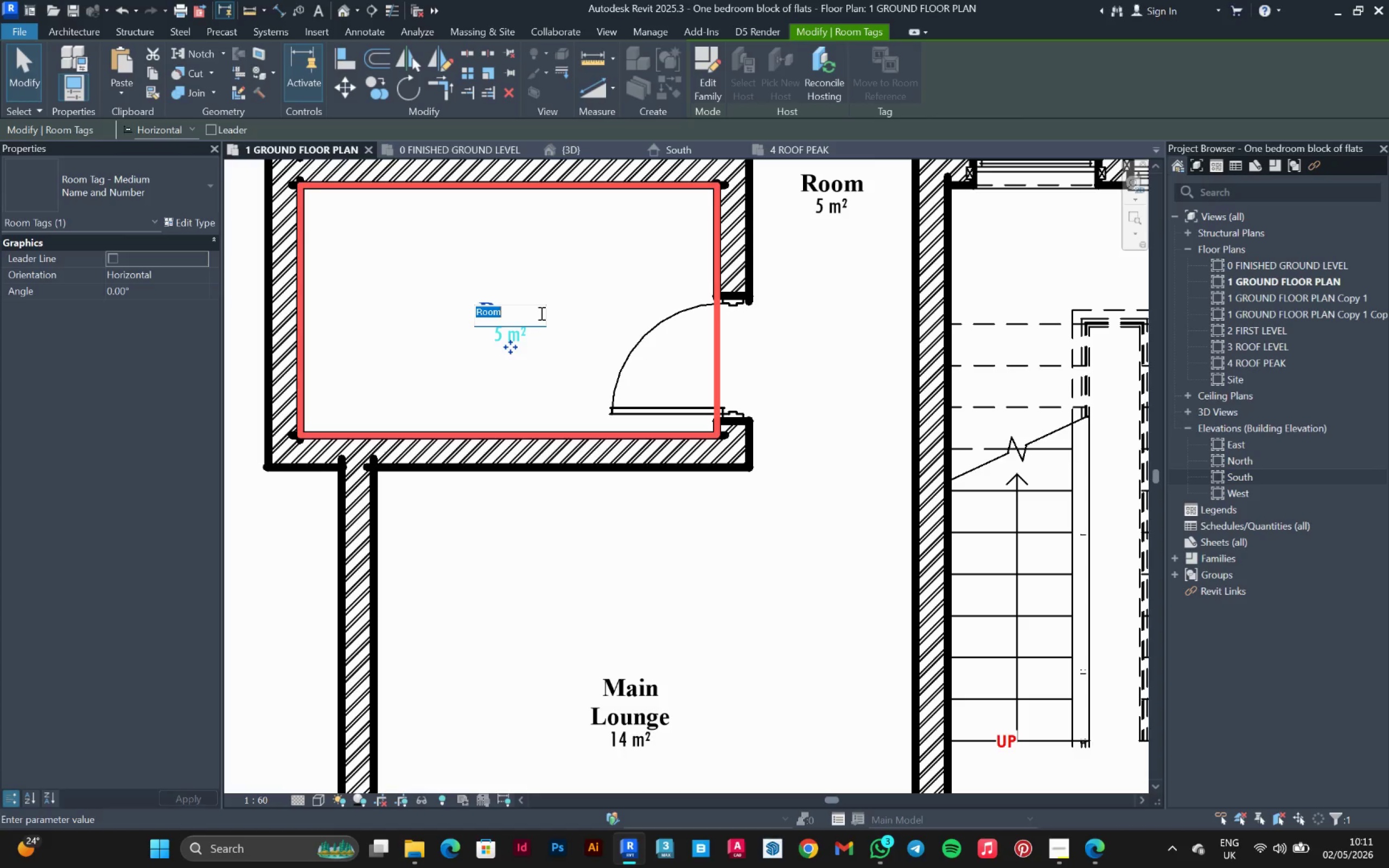 
wait(13.73)
 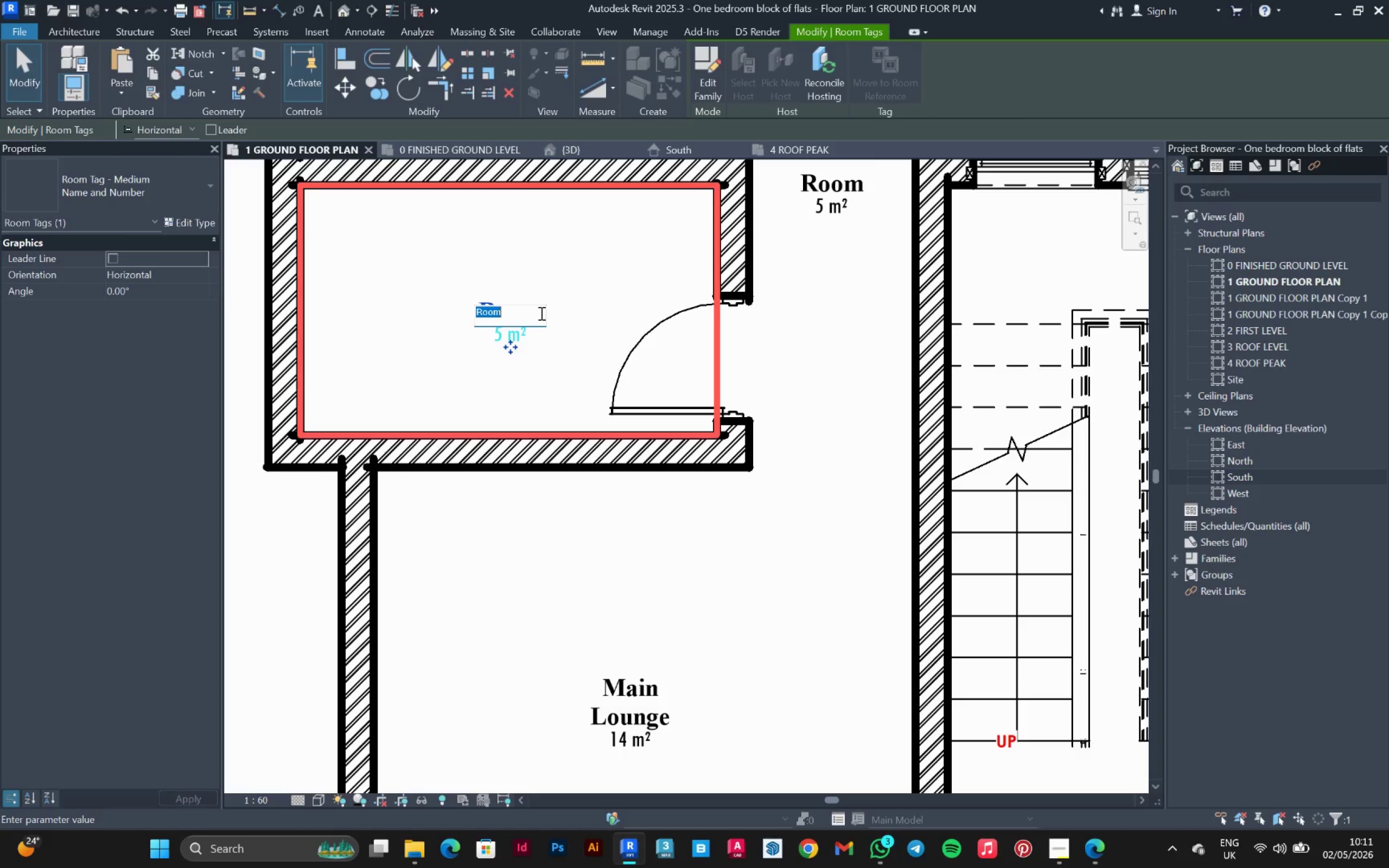 
type(Kitchen)
 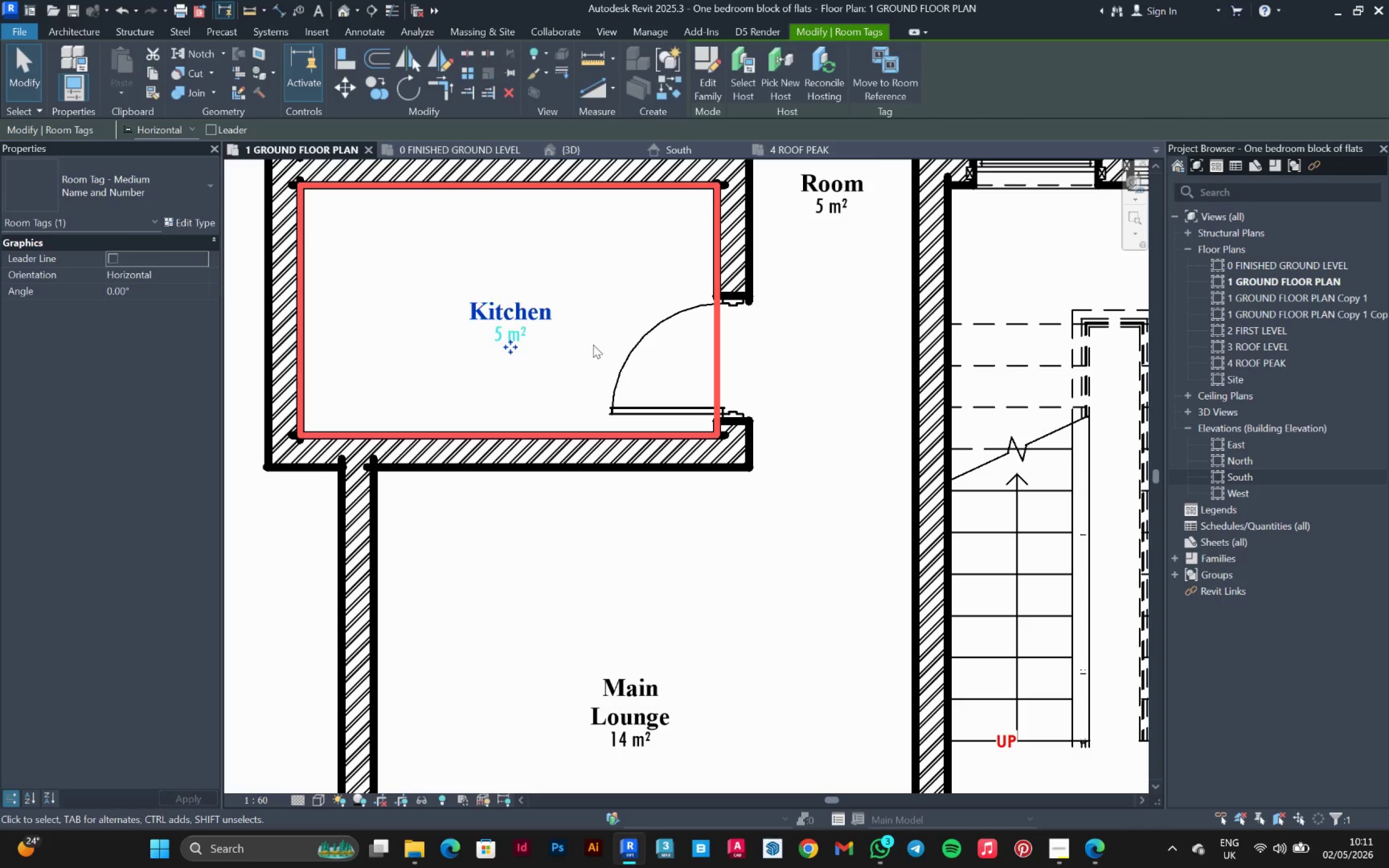 
scroll: coordinate [535, 403], scroll_direction: down, amount: 3.0
 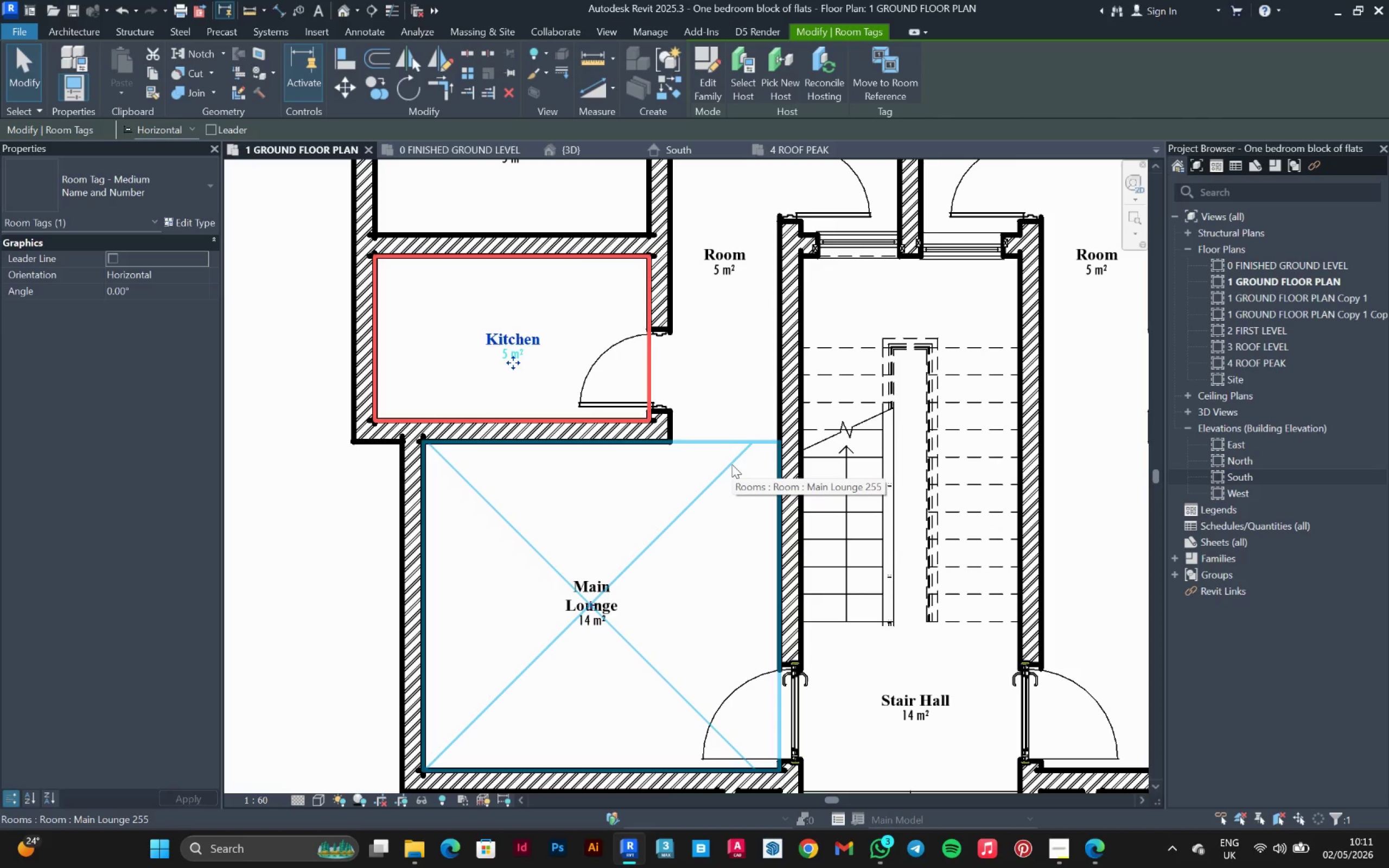 
wait(5.6)
 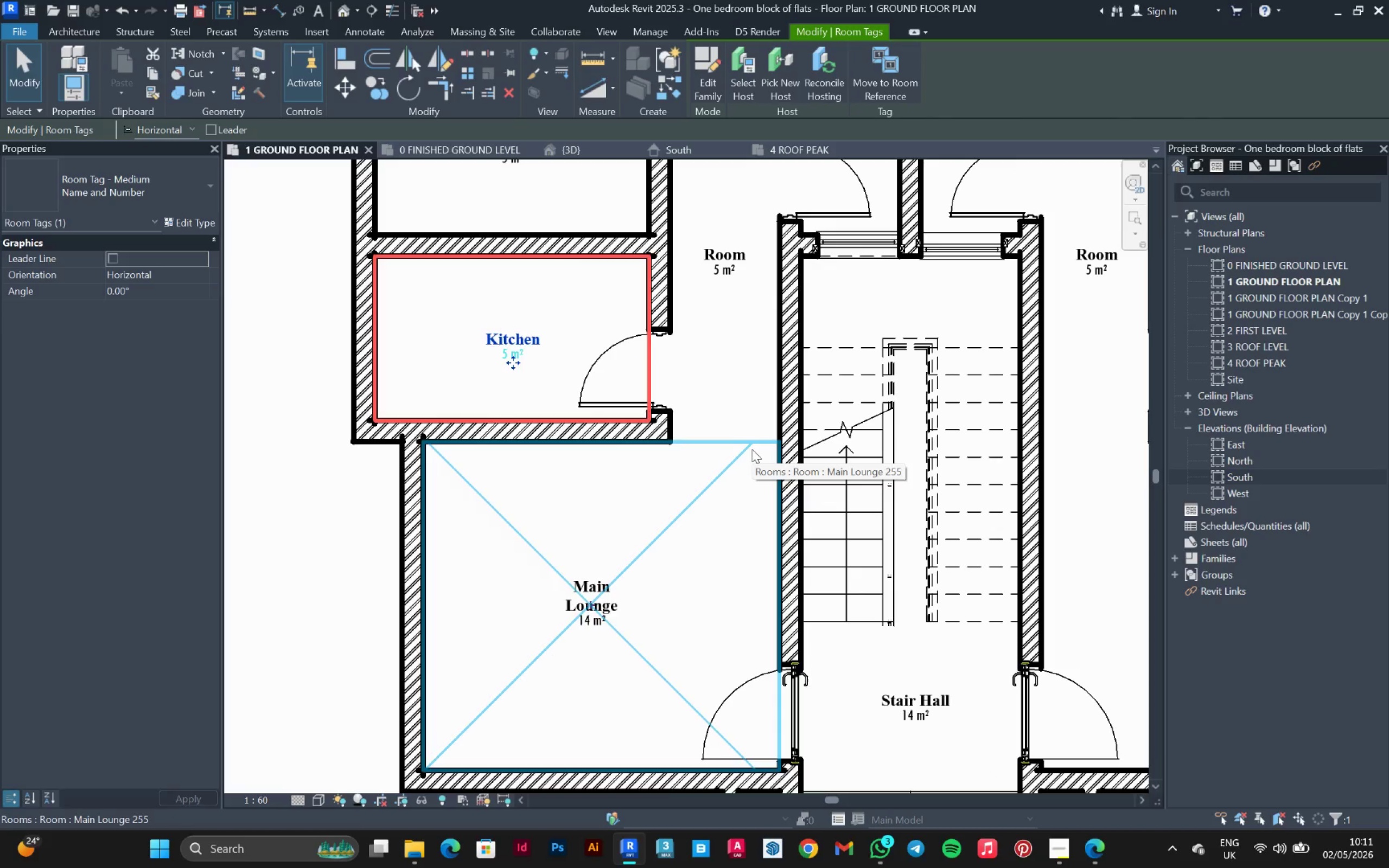 
scroll: coordinate [774, 351], scroll_direction: down, amount: 2.0
 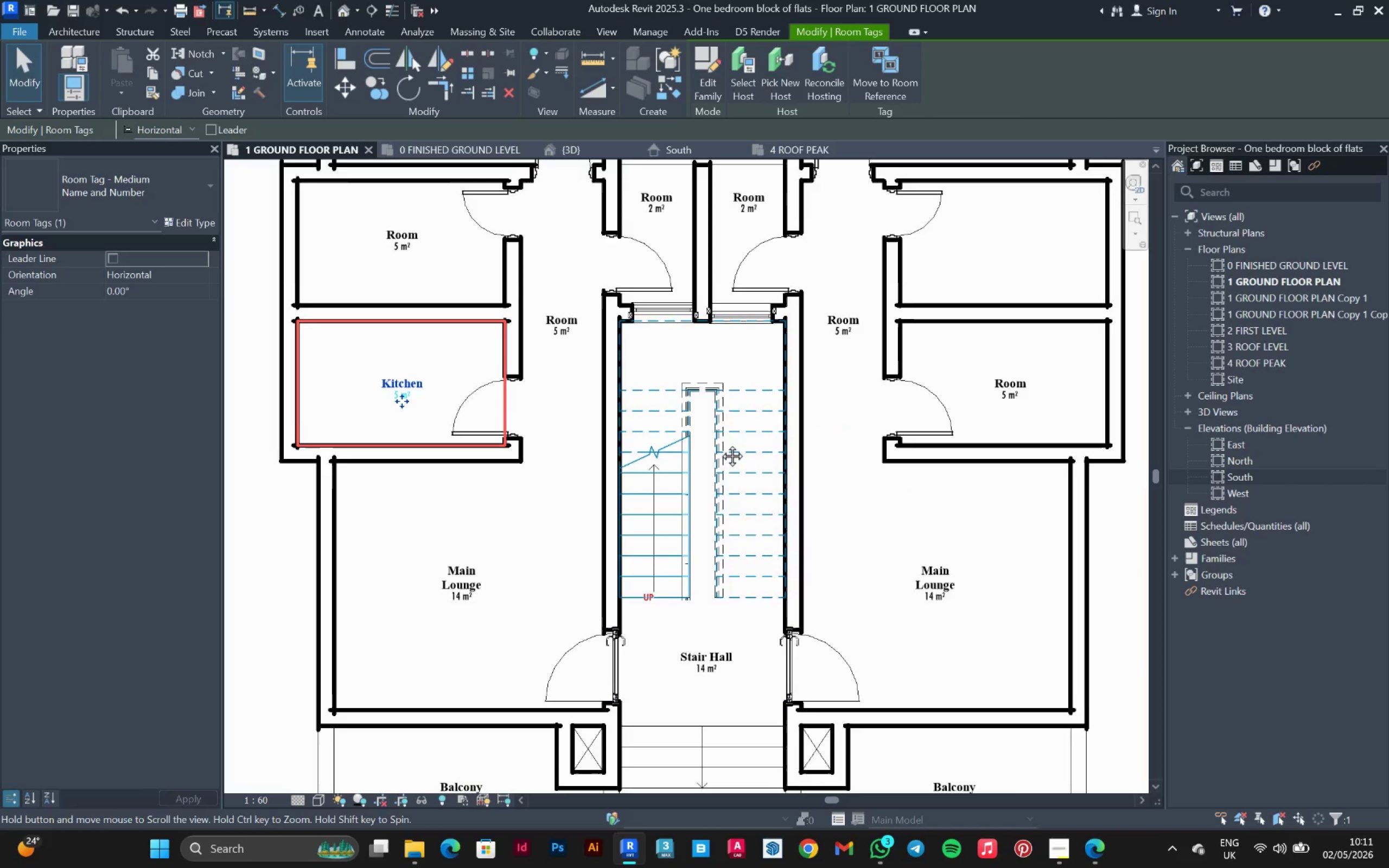 
scroll: coordinate [565, 322], scroll_direction: up, amount: 3.0
 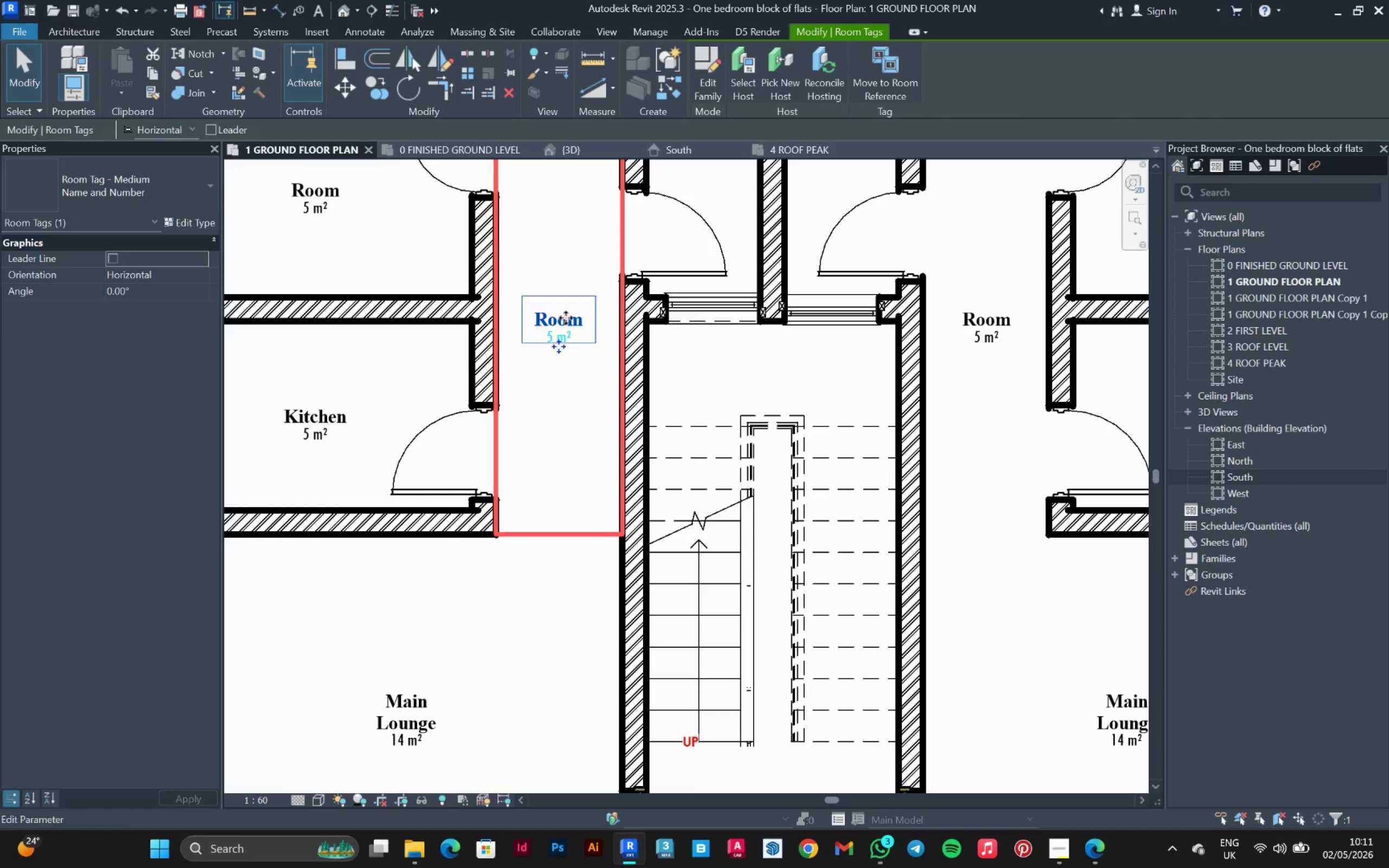 
left_click([566, 318])
 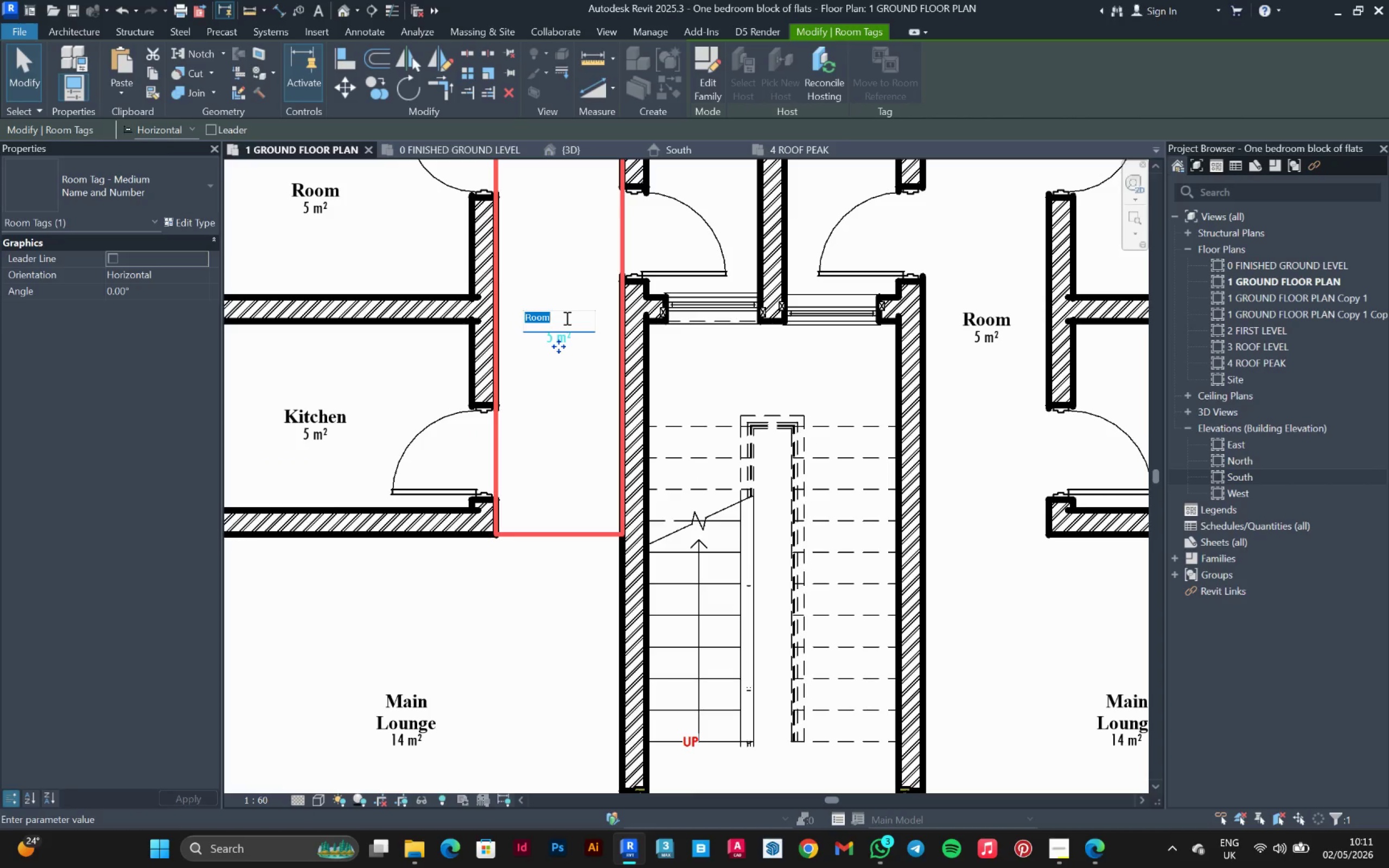 
type(lo)
key(Backspace)
key(Backspace)
type(Lobby)
 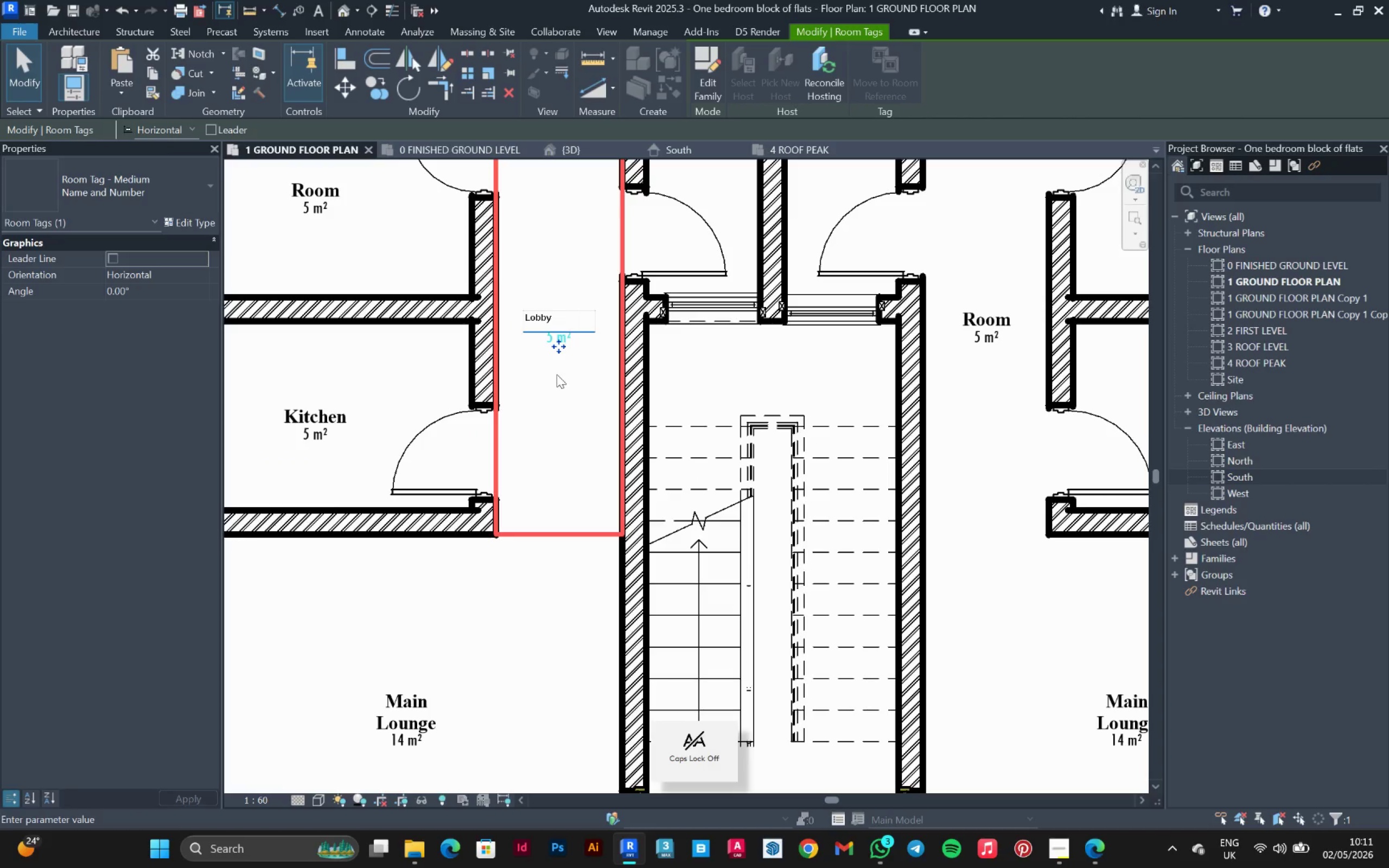 
left_click([557, 377])
 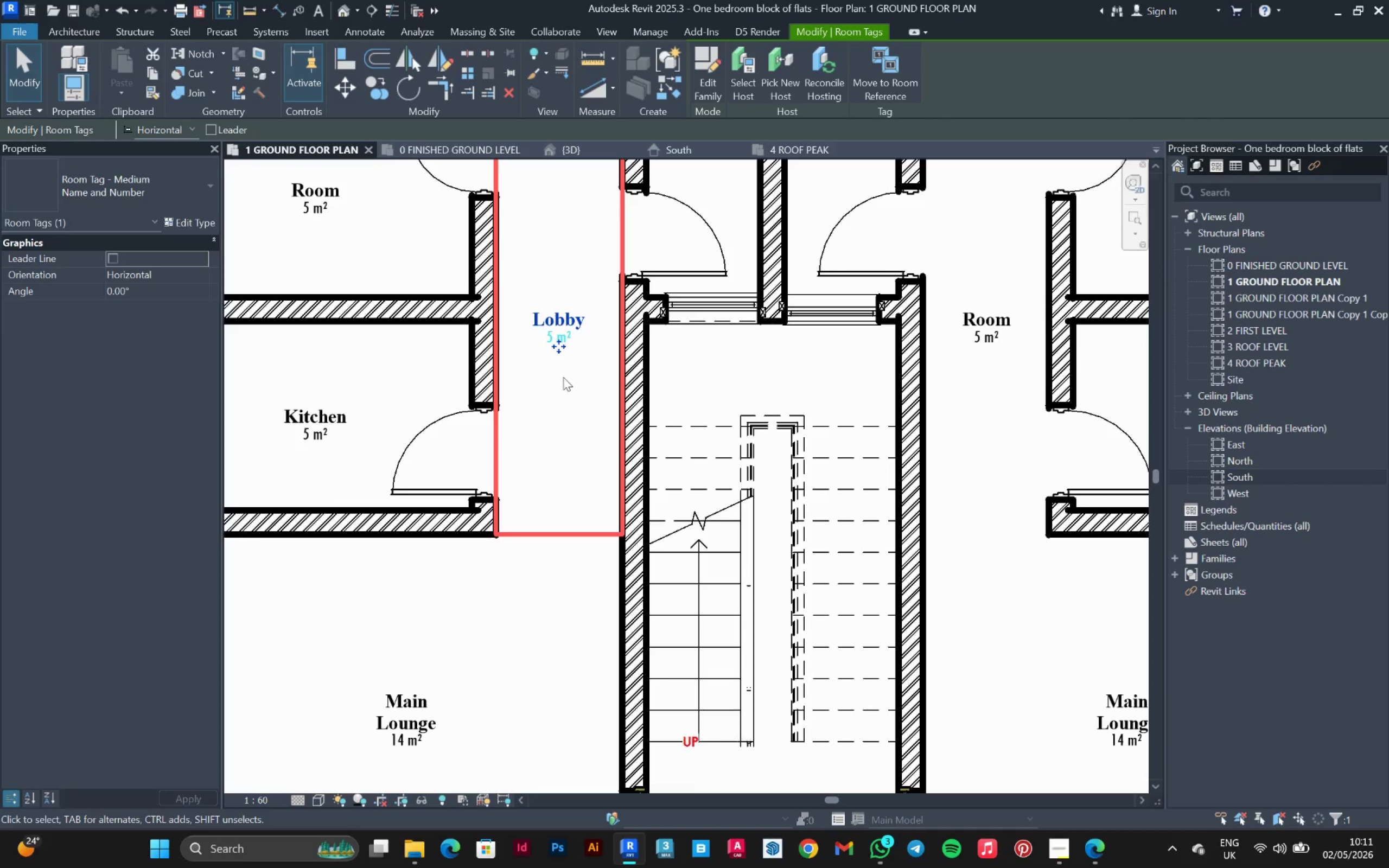 
scroll: coordinate [568, 368], scroll_direction: down, amount: 1.0
 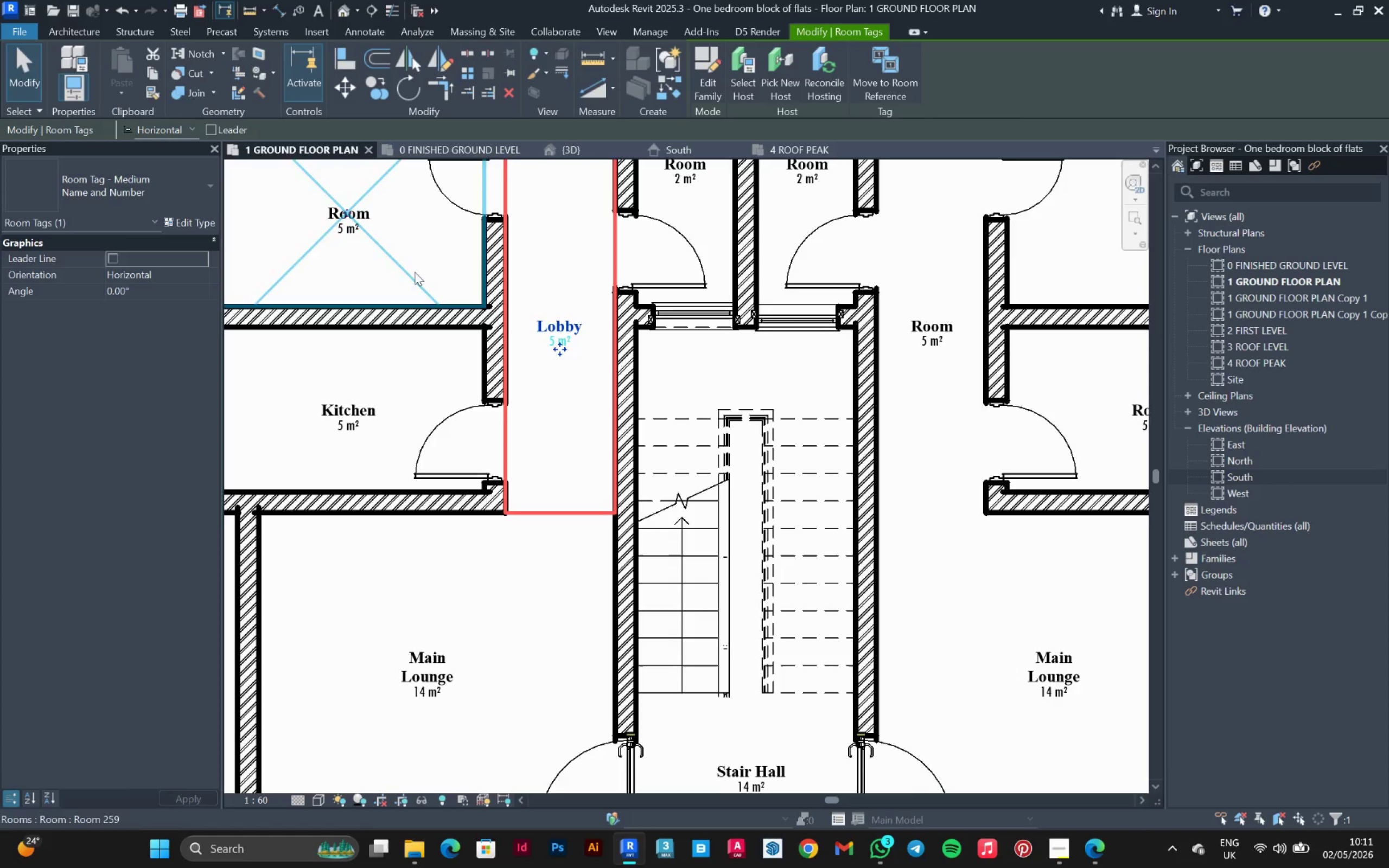 
left_click([408, 247])
 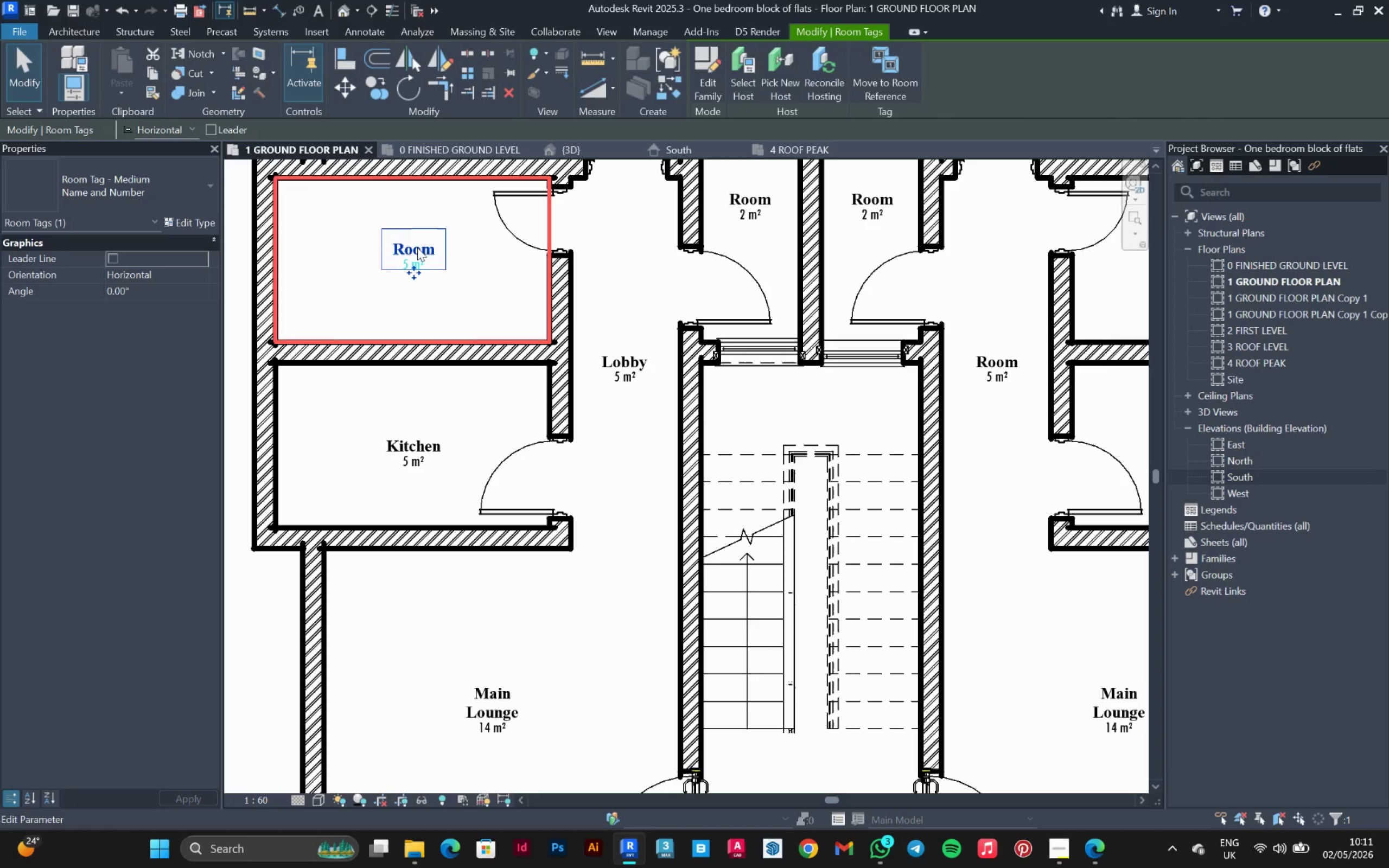 
left_click([417, 247])
 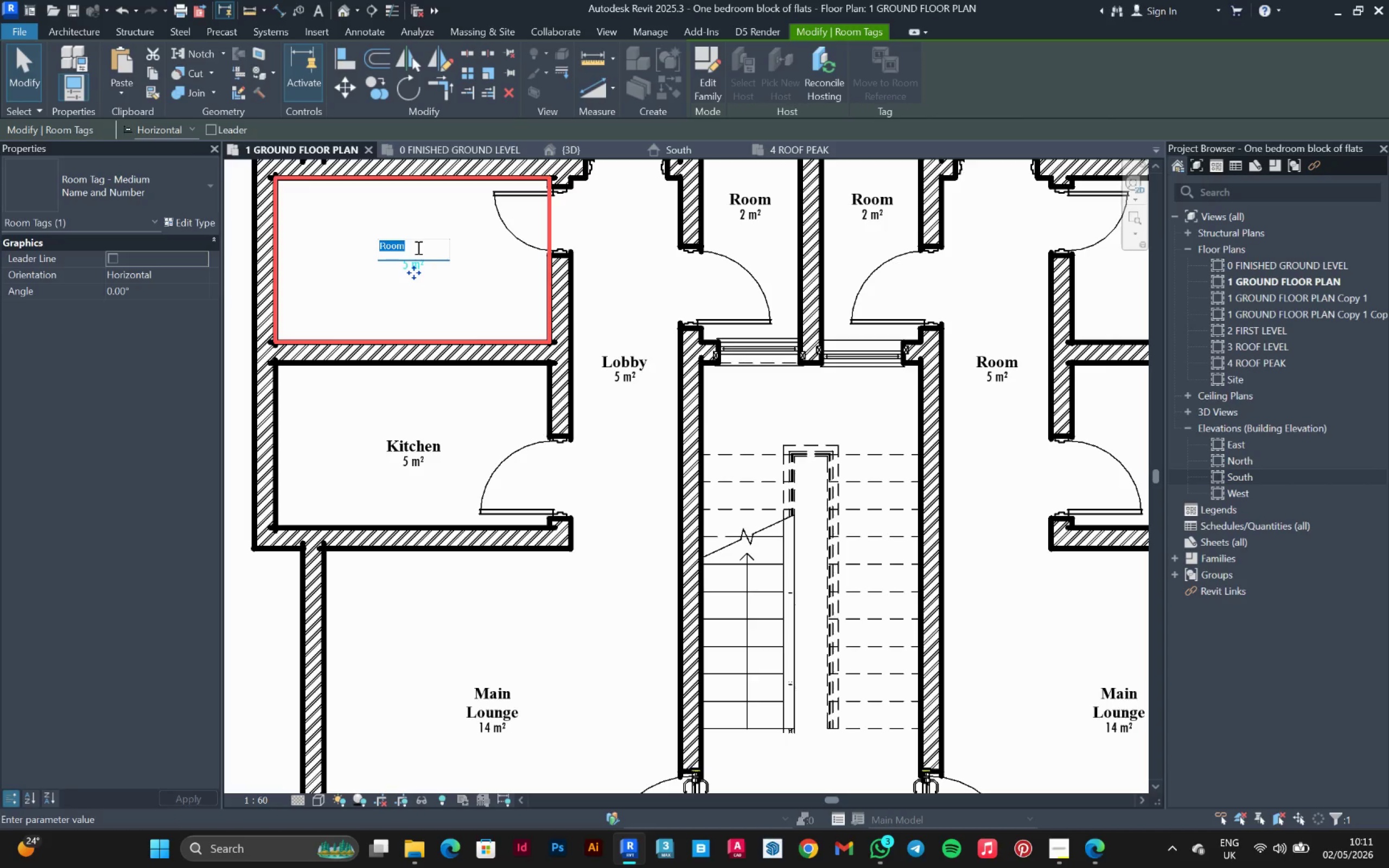 
type(Bath)
 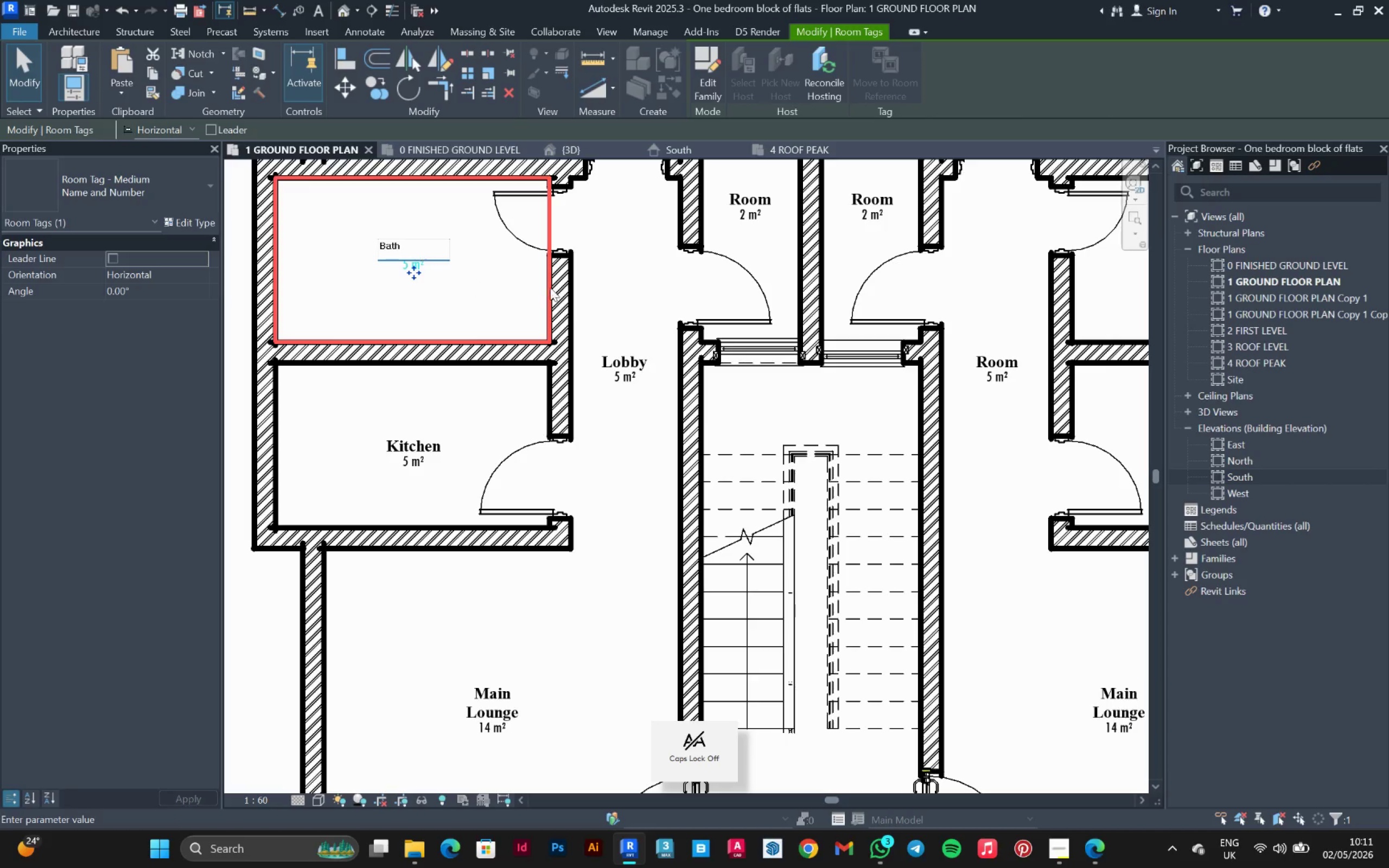 
left_click([609, 287])
 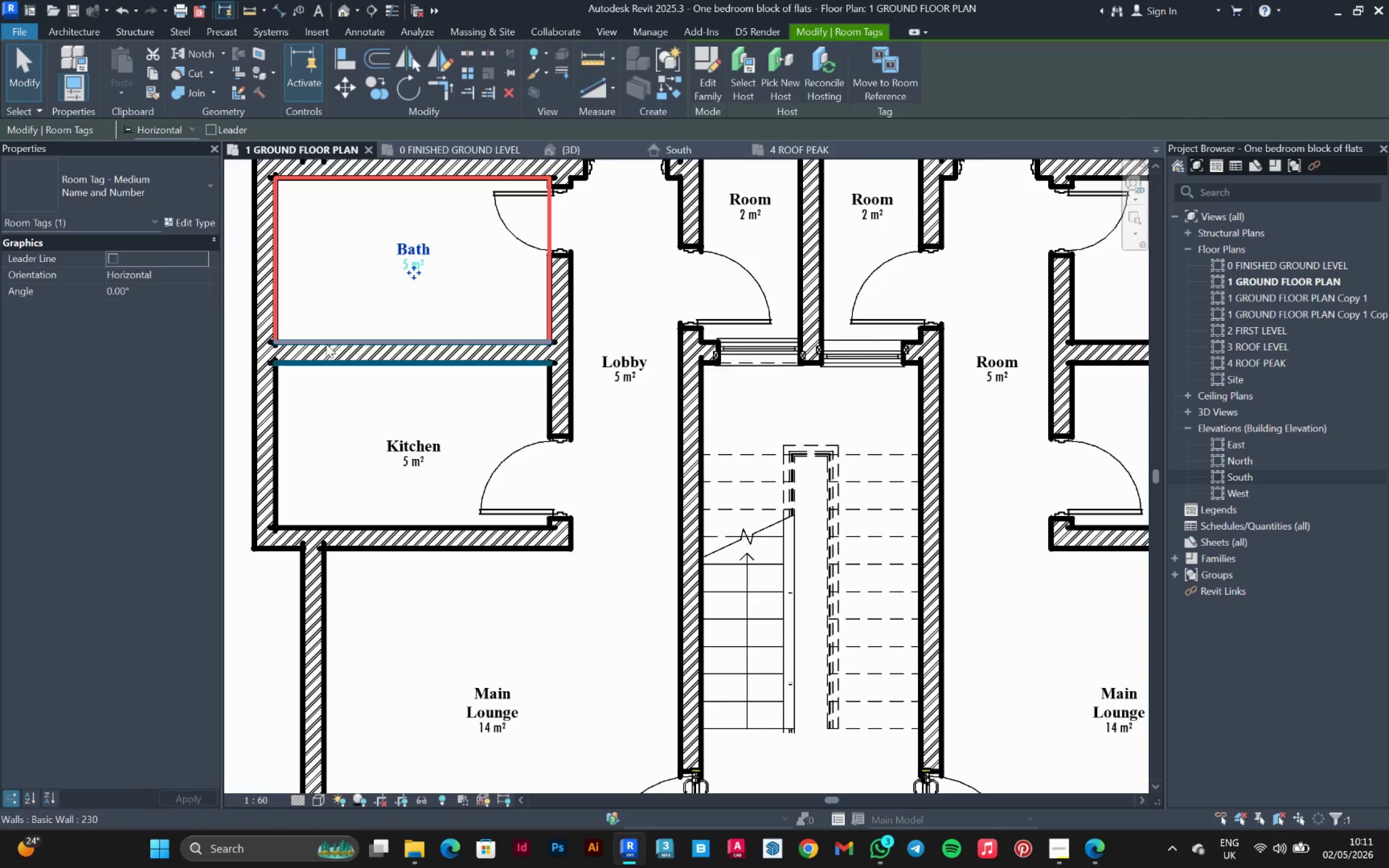 
scroll: coordinate [609, 314], scroll_direction: down, amount: 7.0
 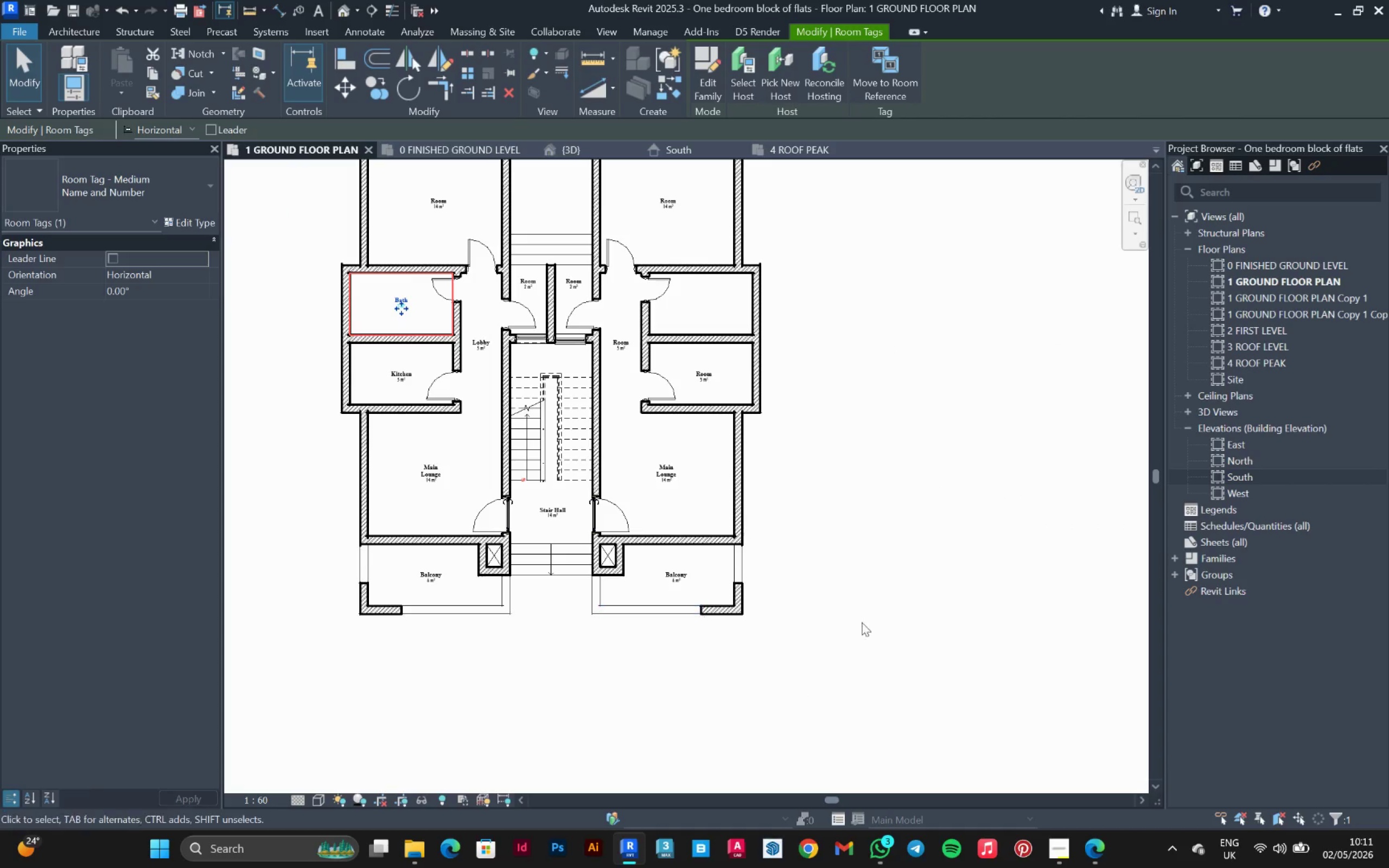 
left_click([927, 584])
 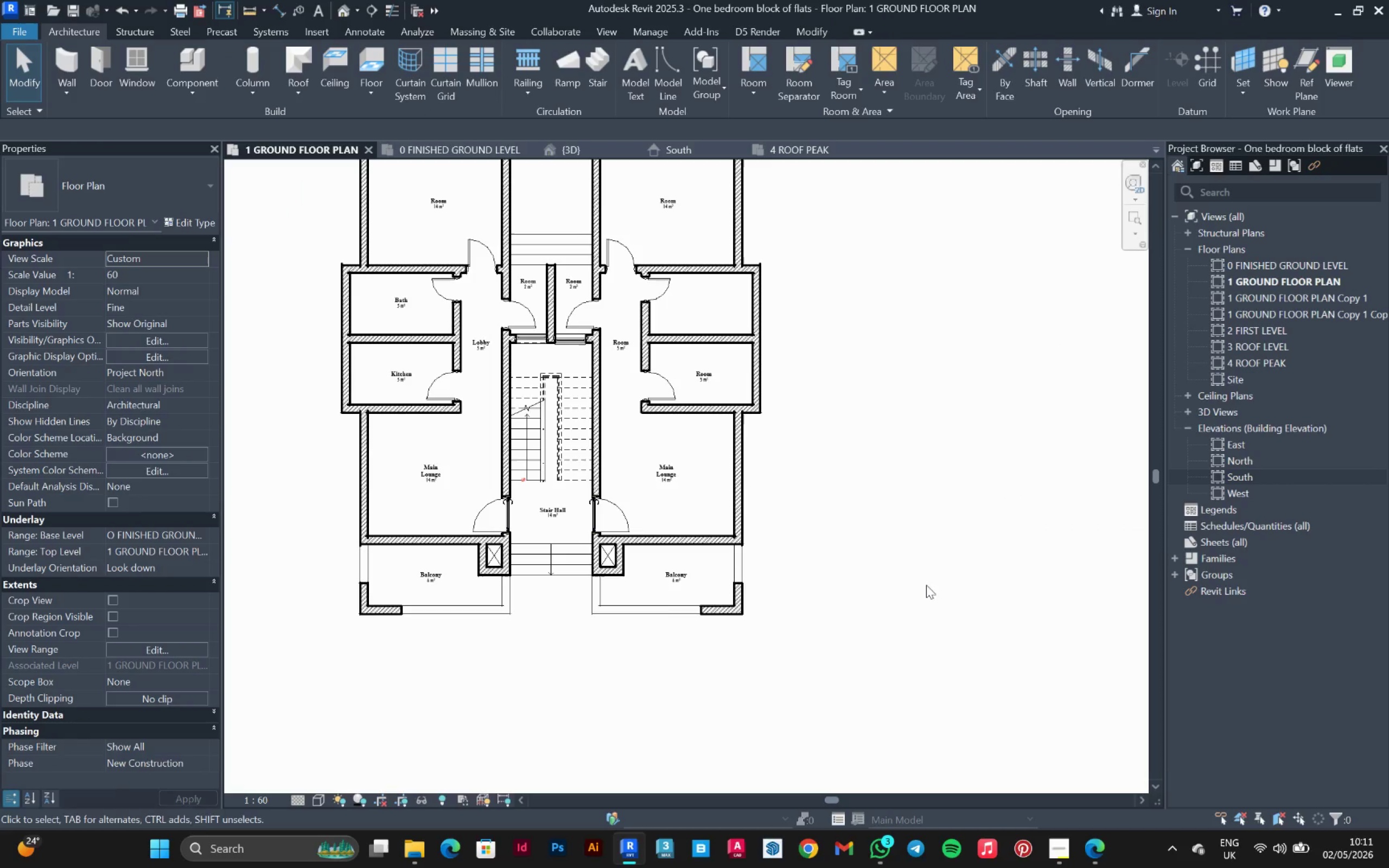 
type(di)
 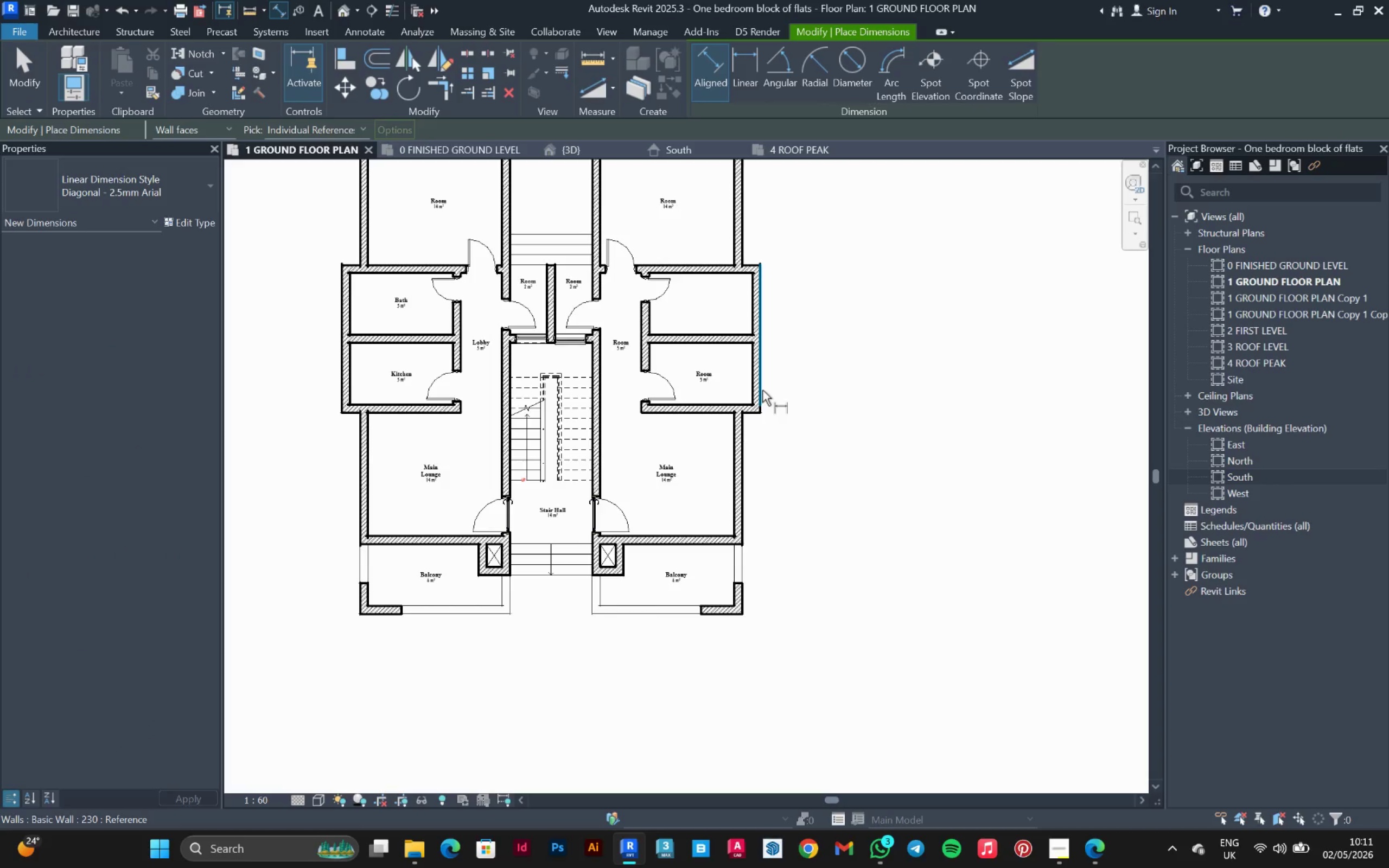 
left_click([762, 386])
 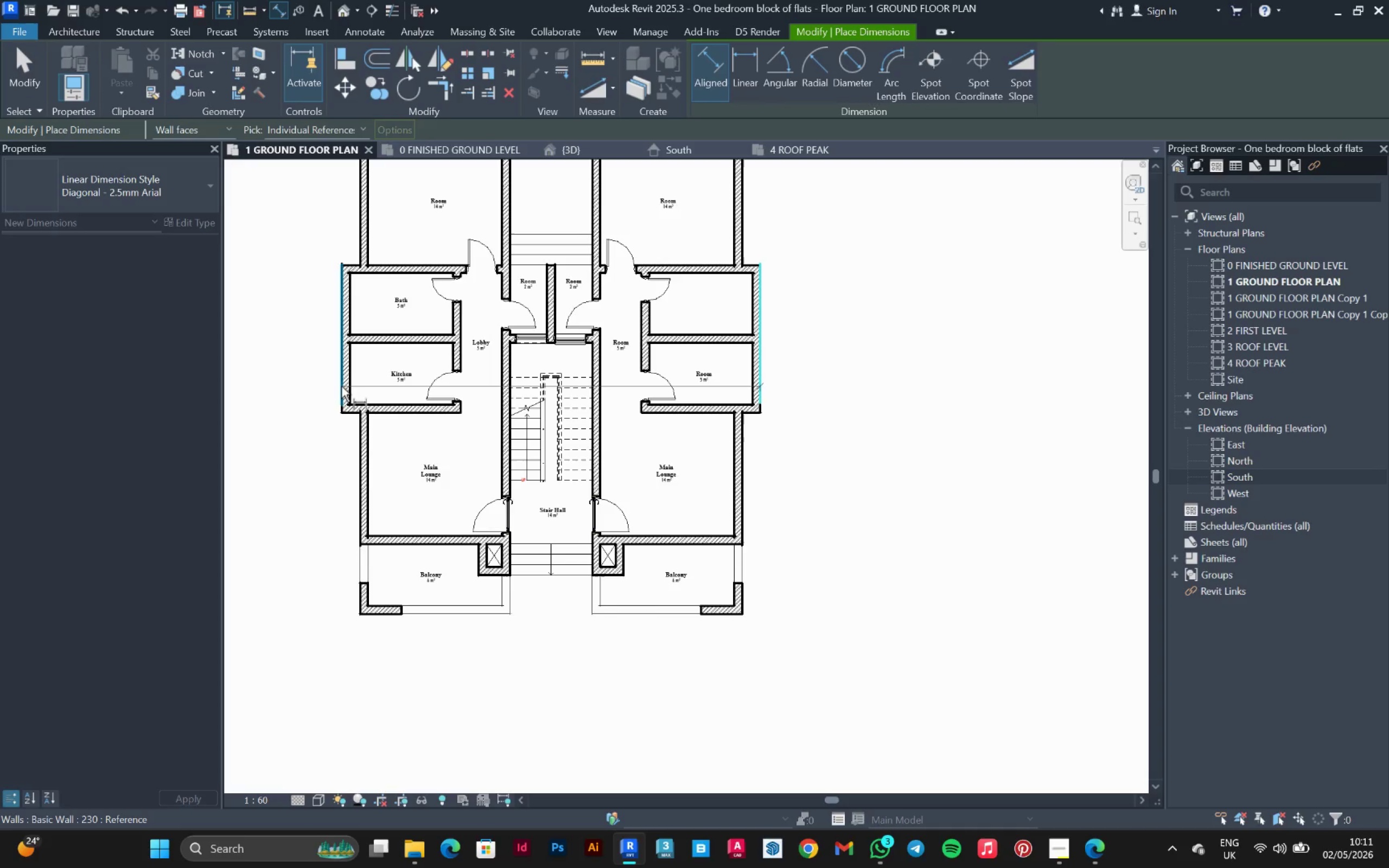 
left_click([341, 386])
 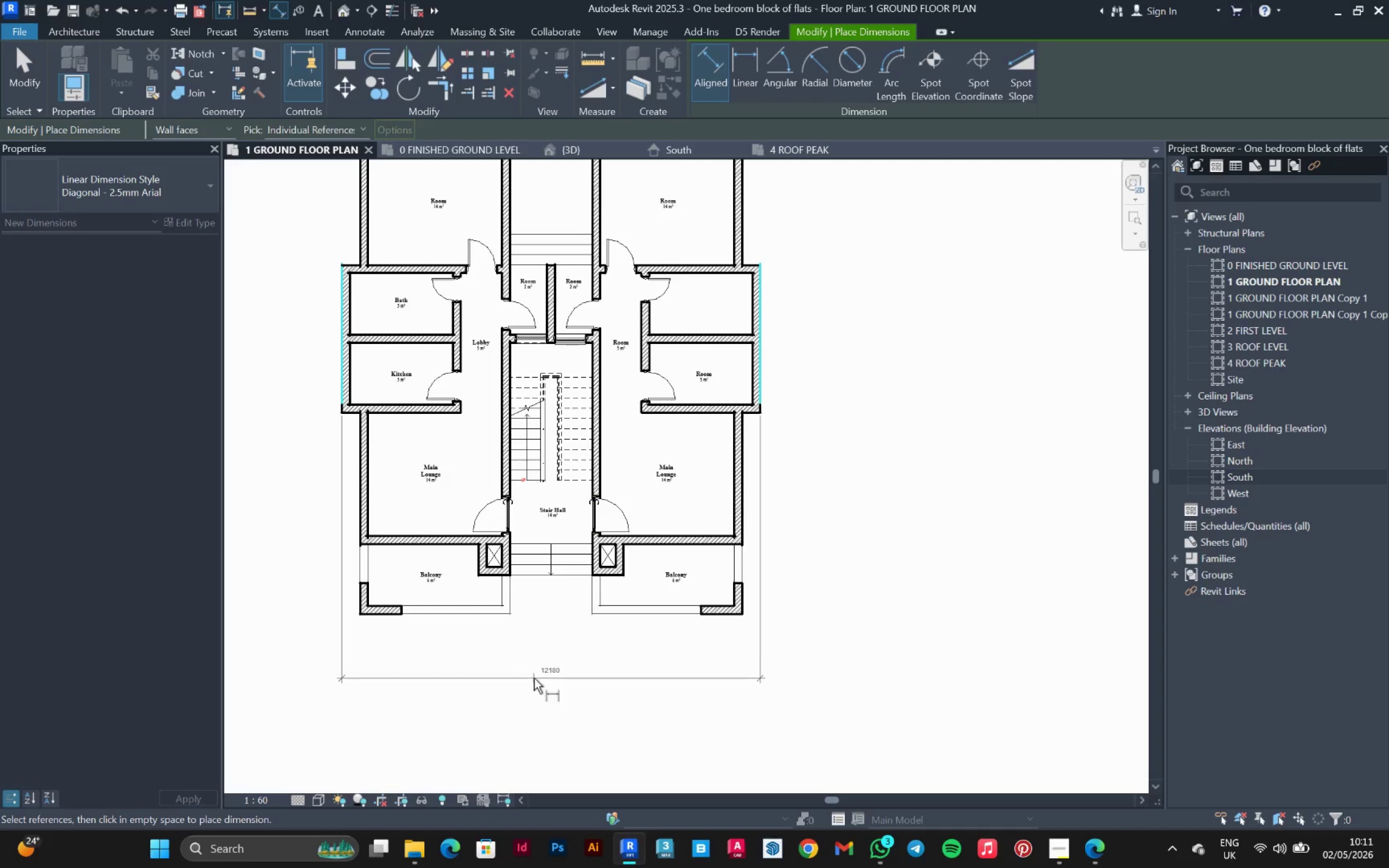 
left_click([541, 681])
 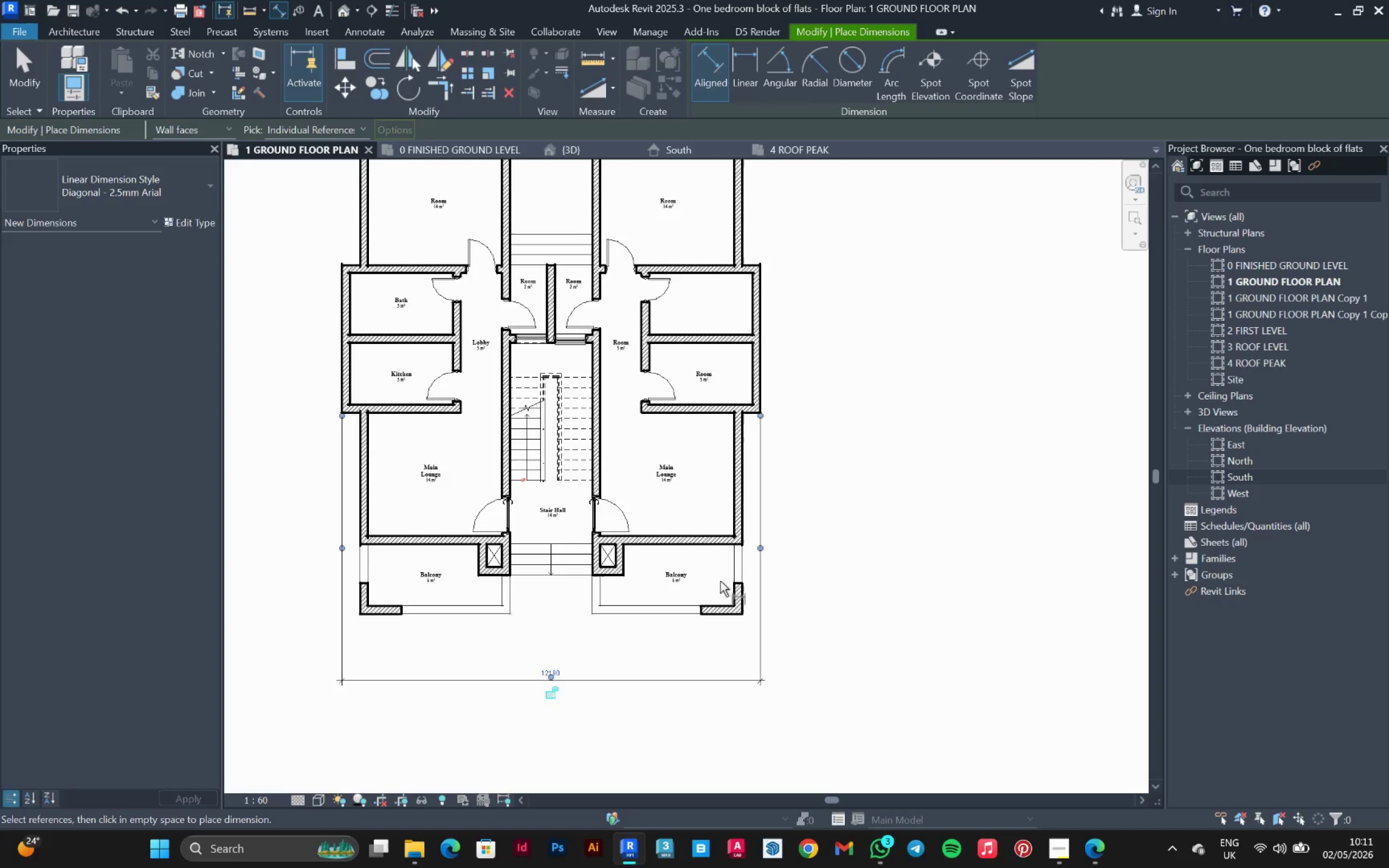 
key(Escape)
 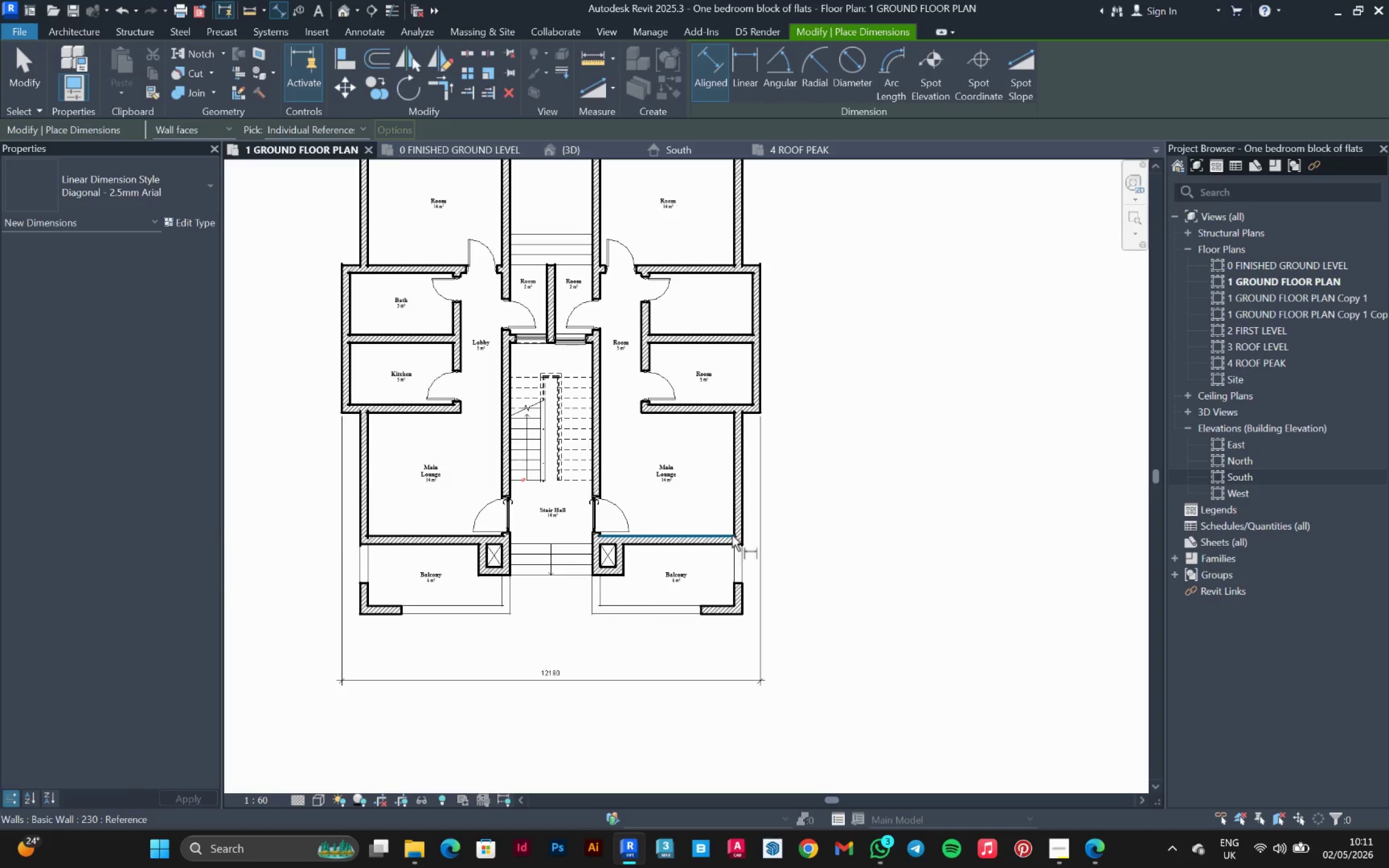 
key(Escape)
 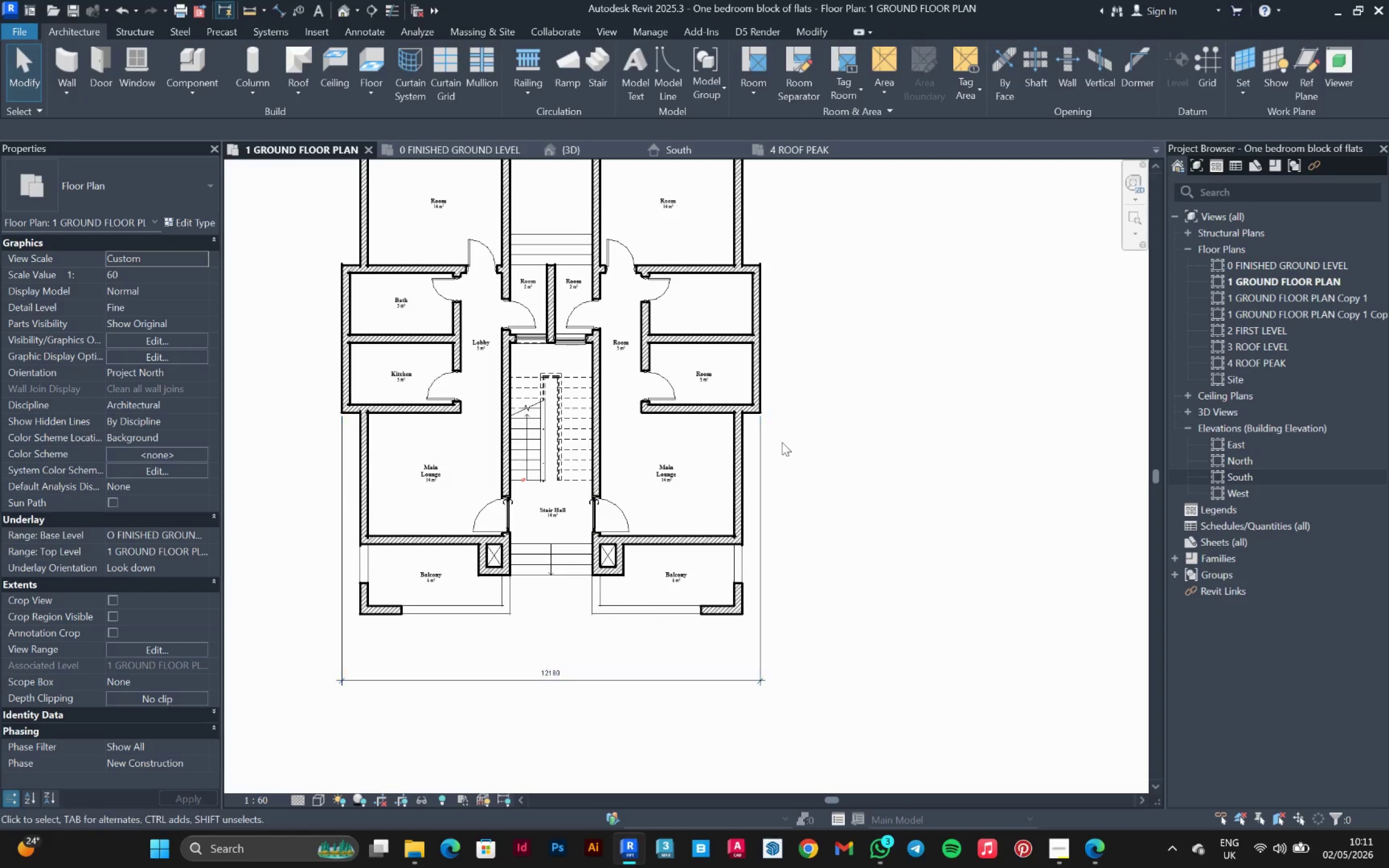 
scroll: coordinate [789, 450], scroll_direction: up, amount: 1.0
 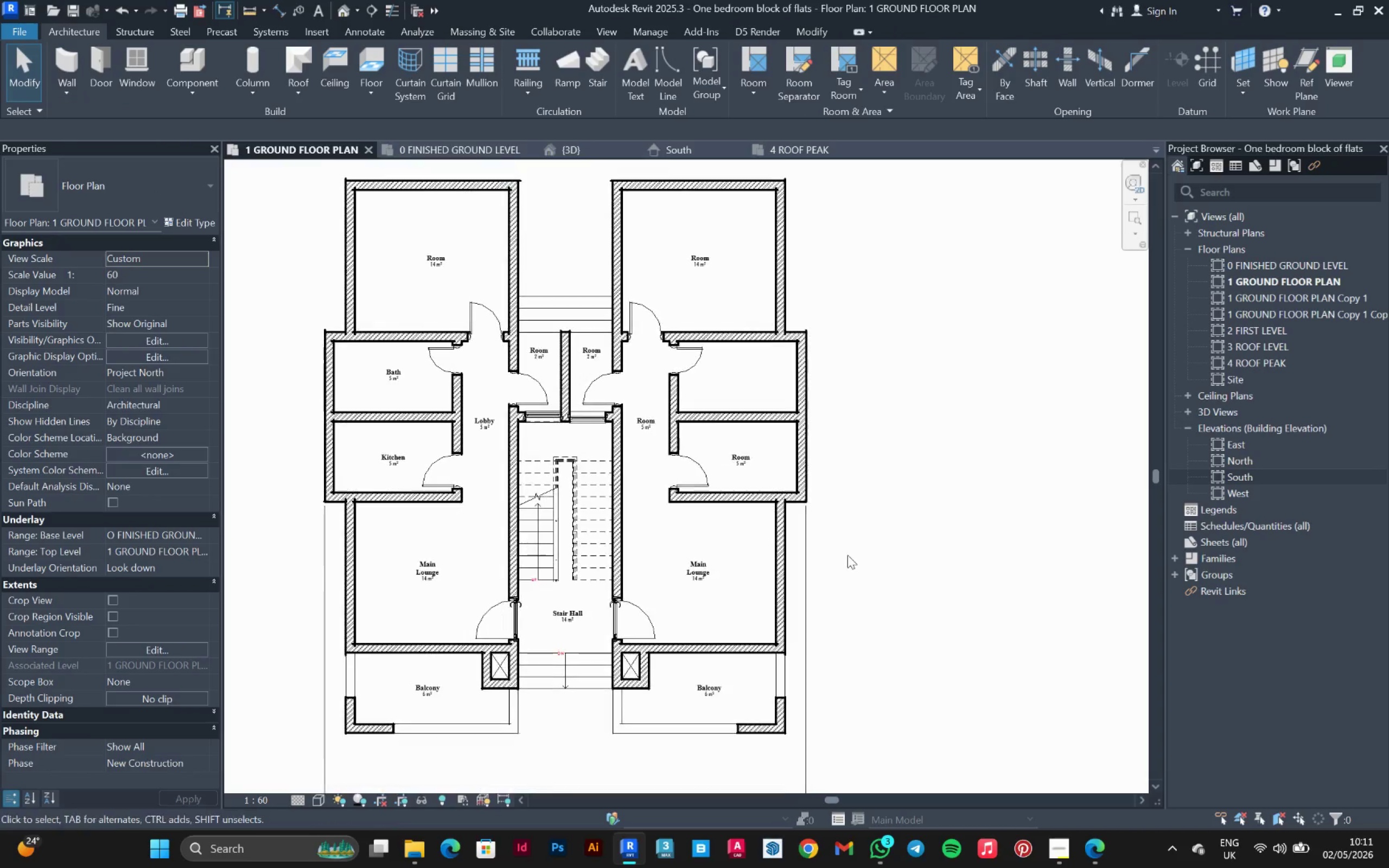 
scroll: coordinate [848, 546], scroll_direction: down, amount: 1.0
 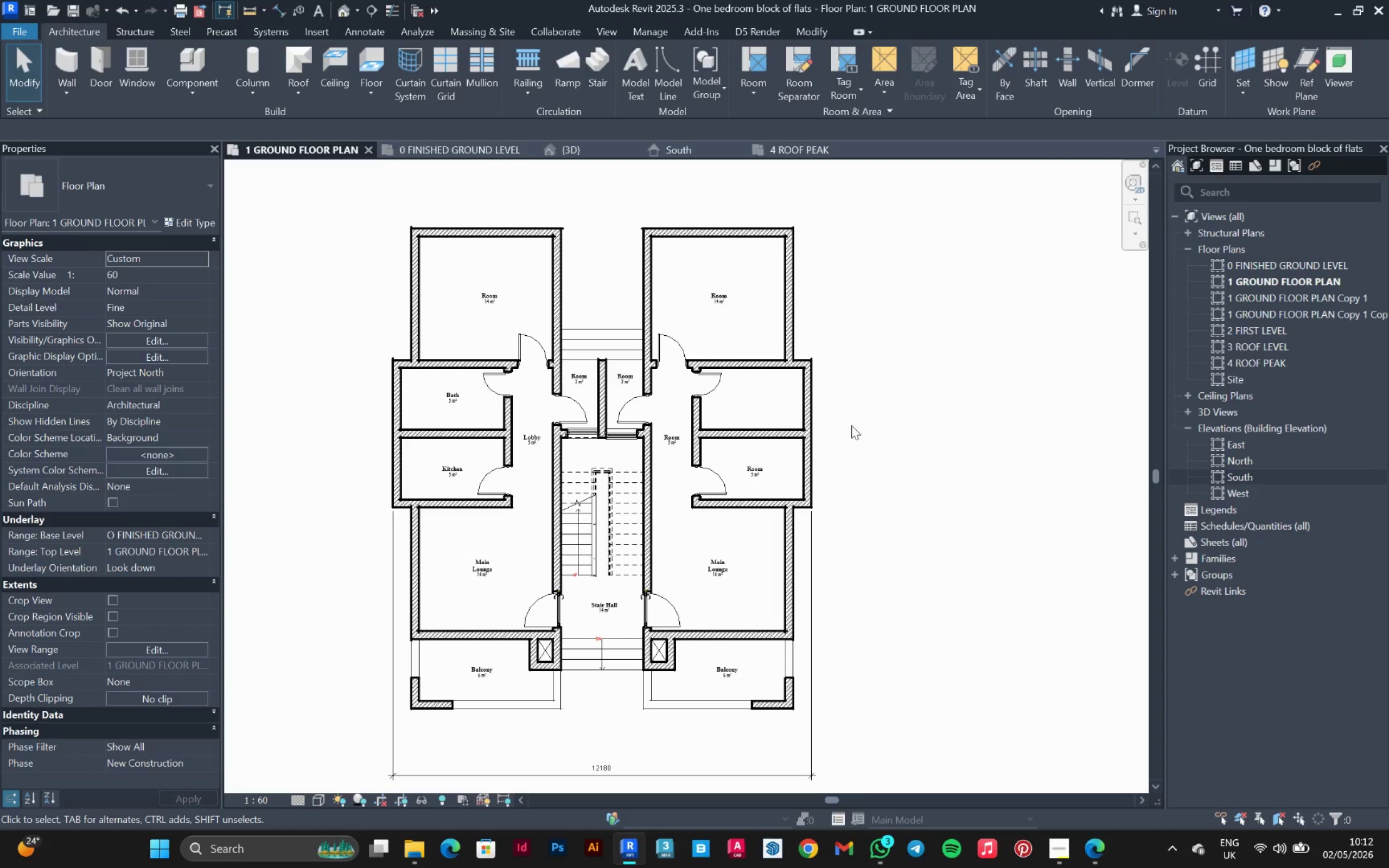 
wait(21.77)
 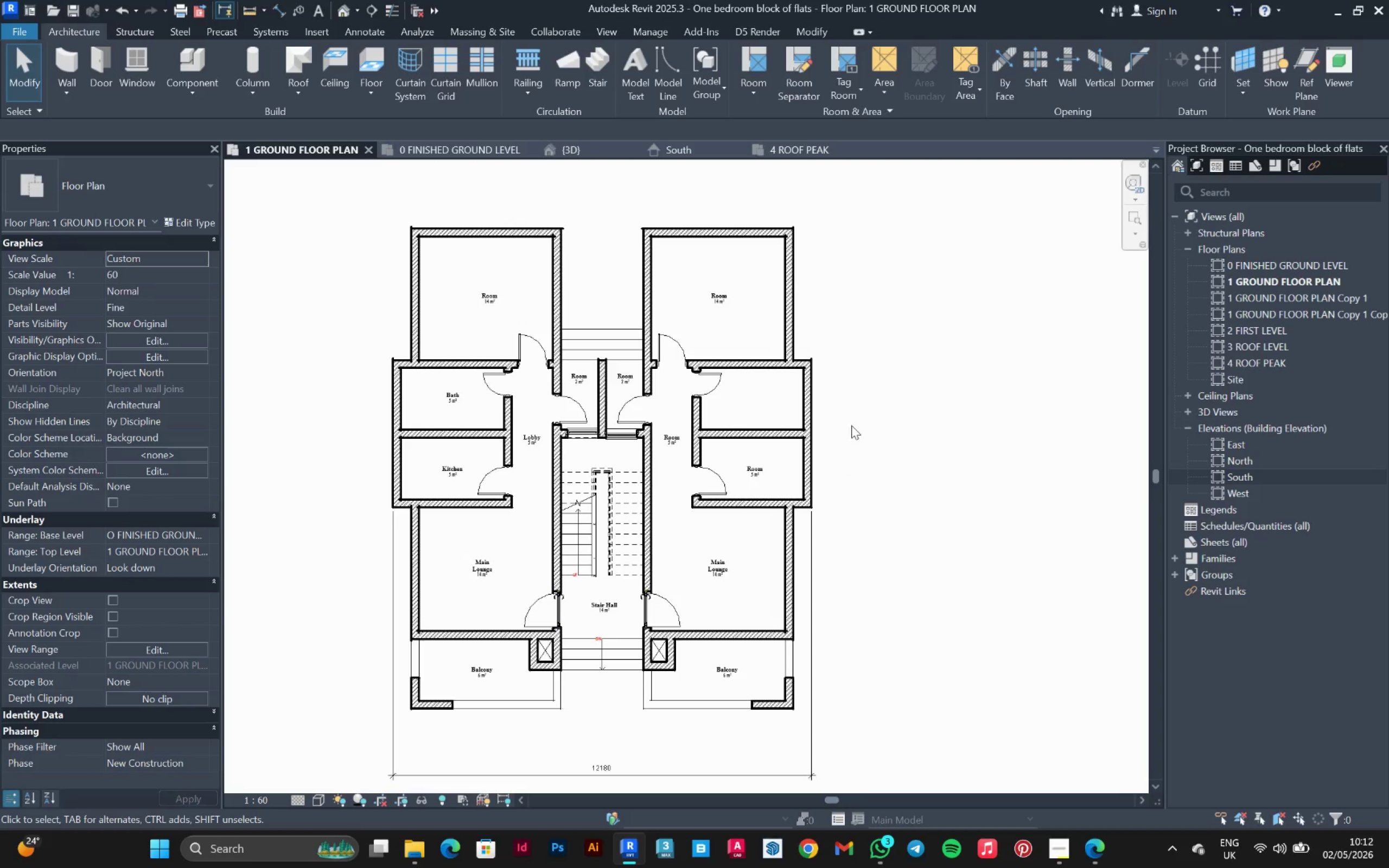 
mouse_move([815, 467])
 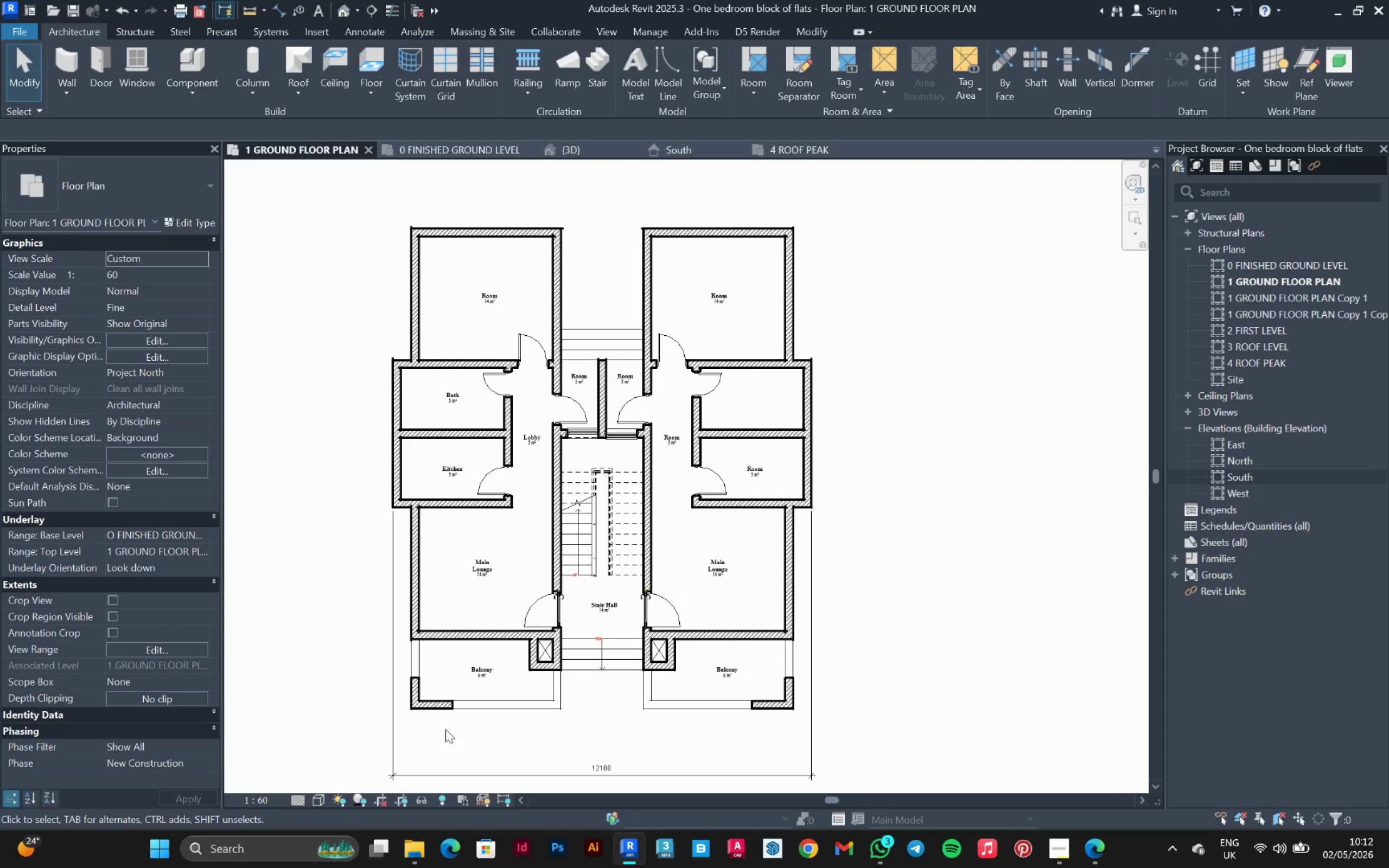 
wait(5.74)
 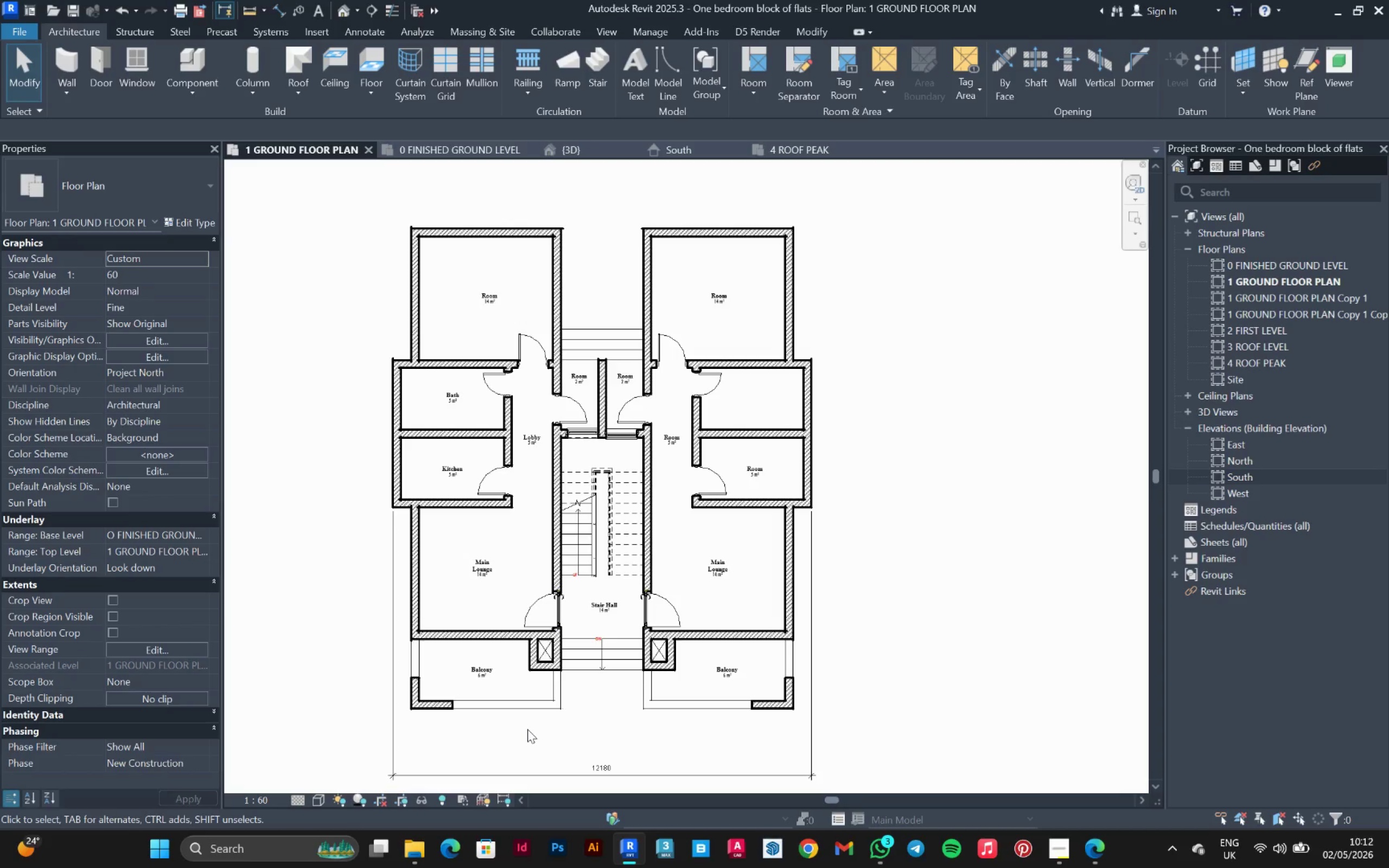 
left_click([415, 690])
 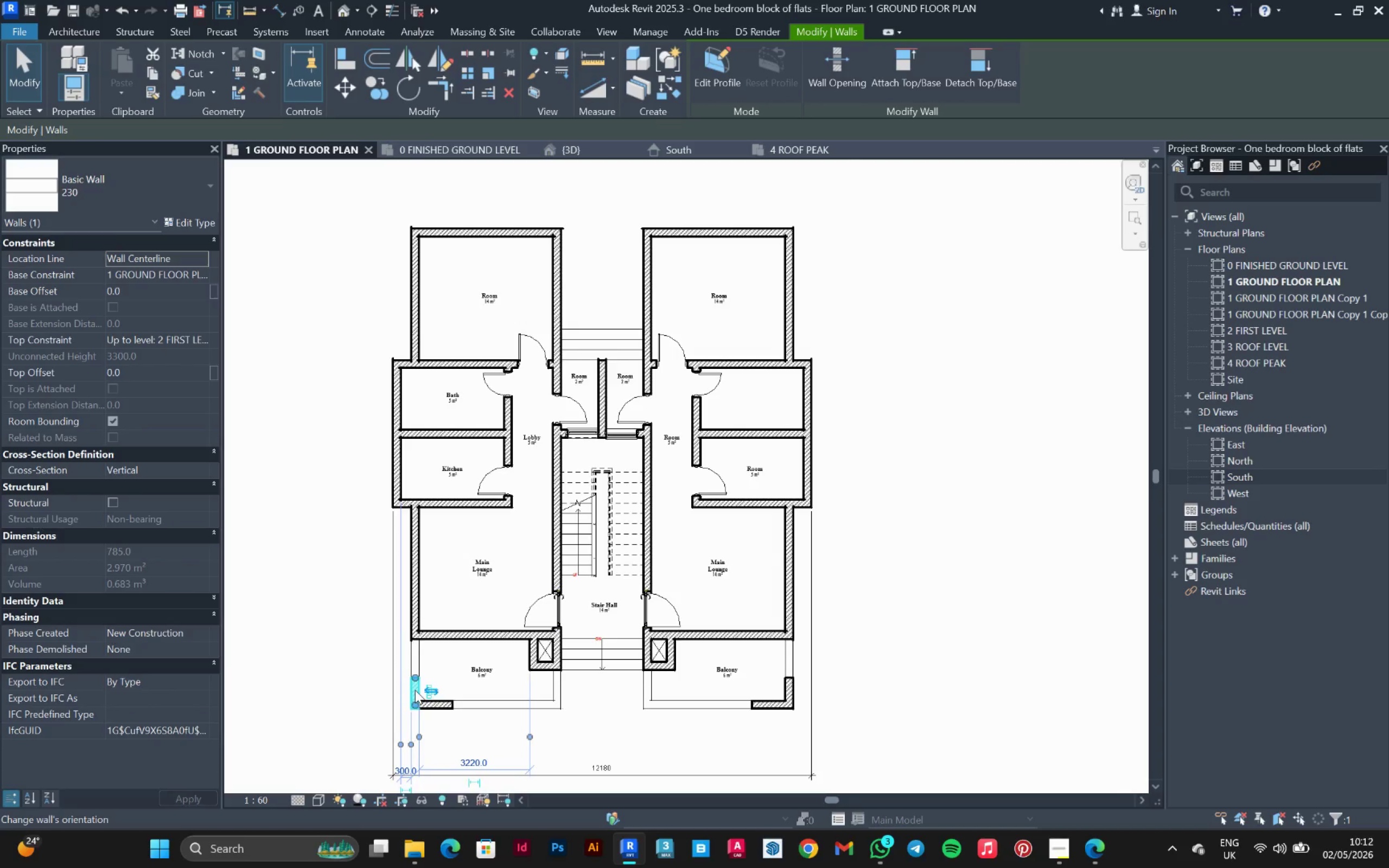 
scroll: coordinate [440, 698], scroll_direction: up, amount: 7.0
 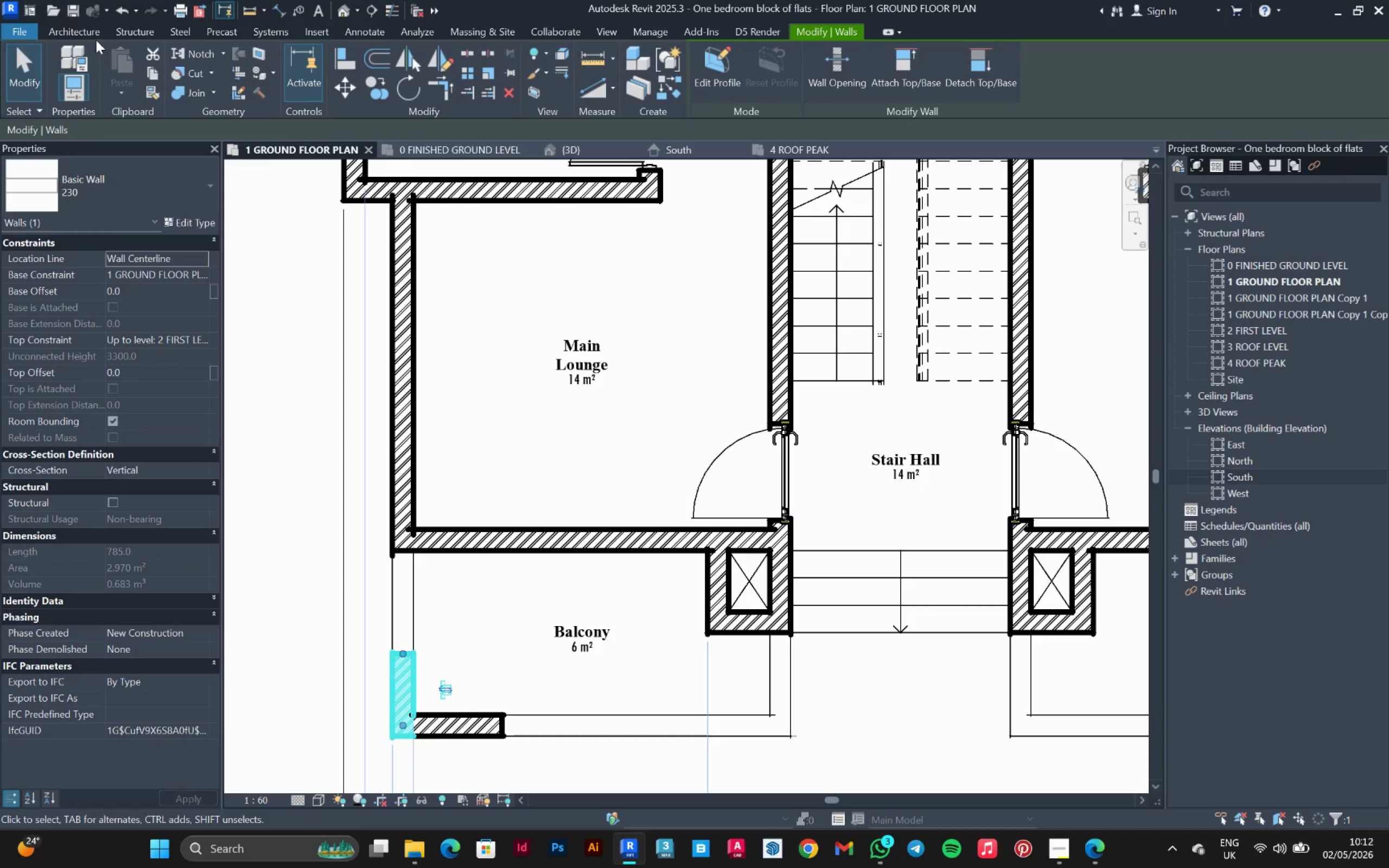 
left_click([87, 34])
 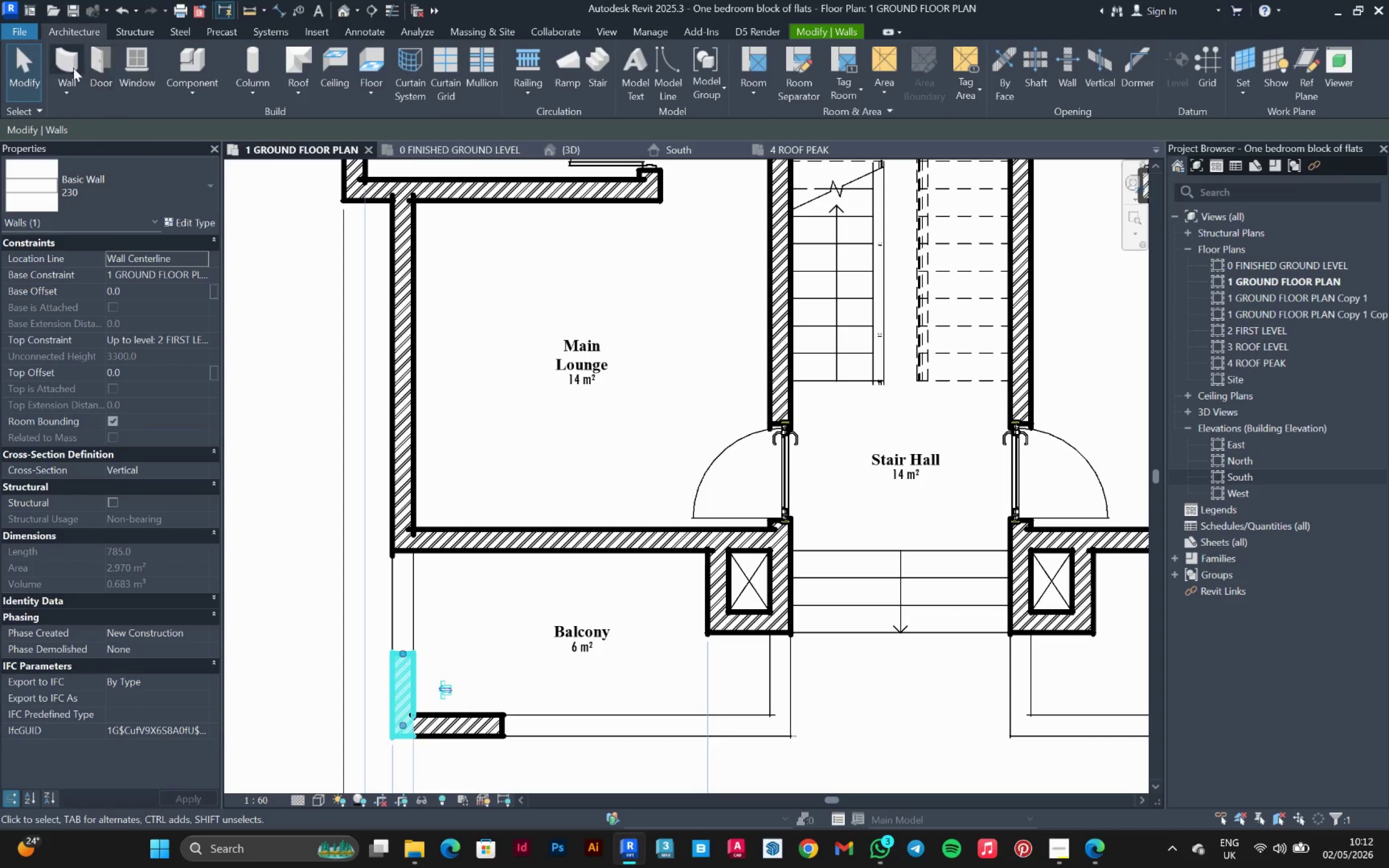 
left_click([69, 65])
 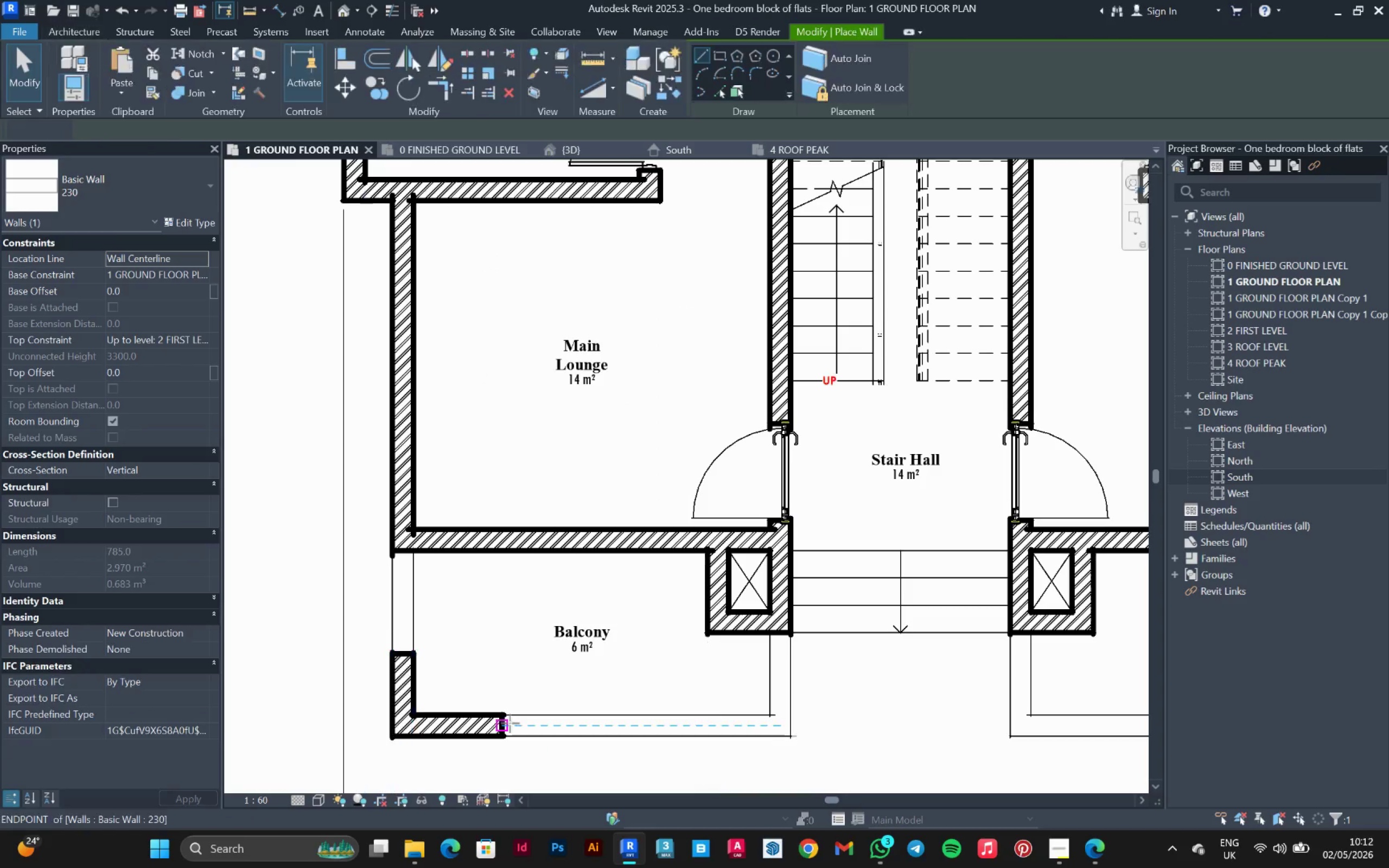 
scroll: coordinate [507, 749], scroll_direction: up, amount: 4.0
 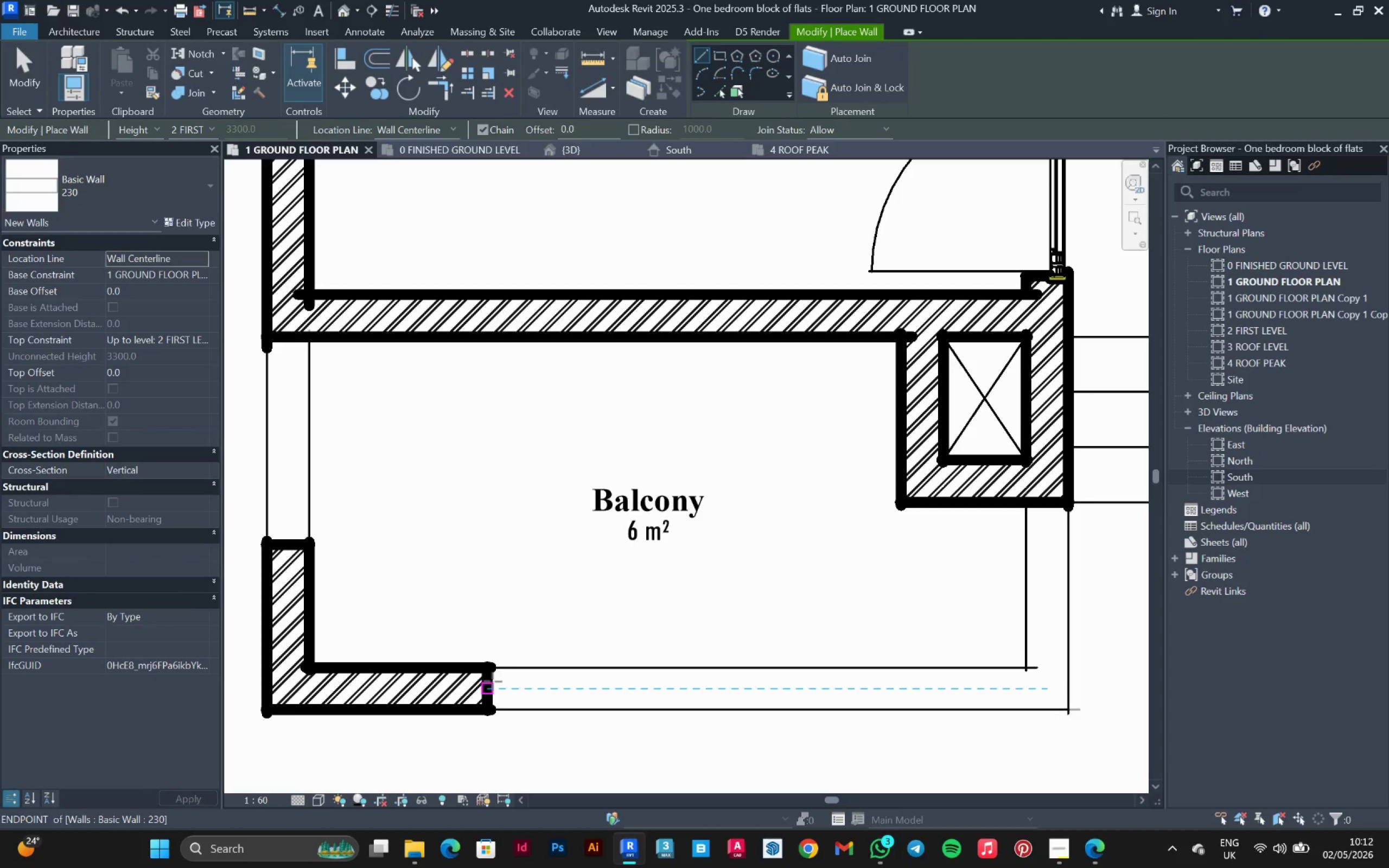 
left_click([493, 681])
 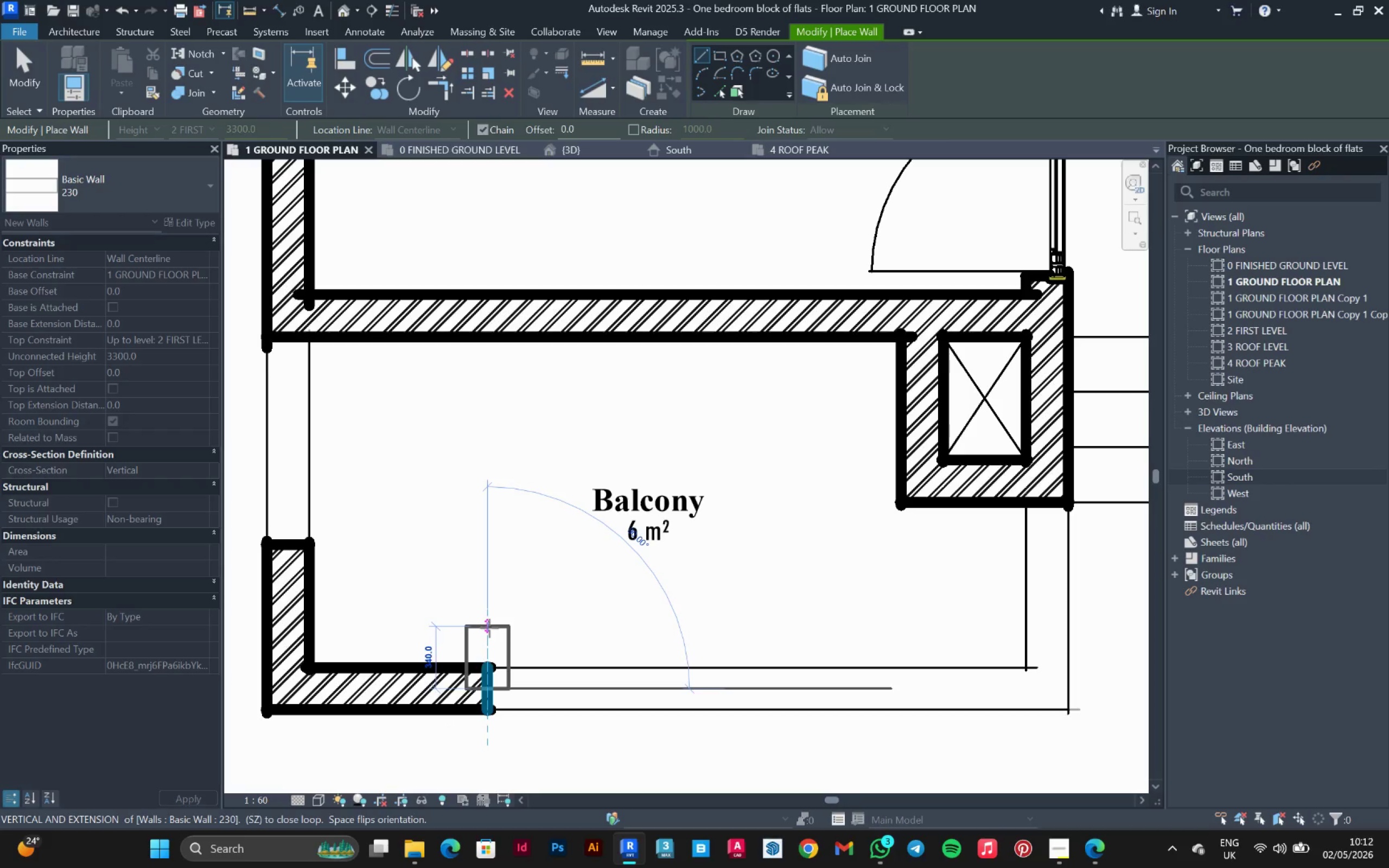 
left_click([489, 631])
 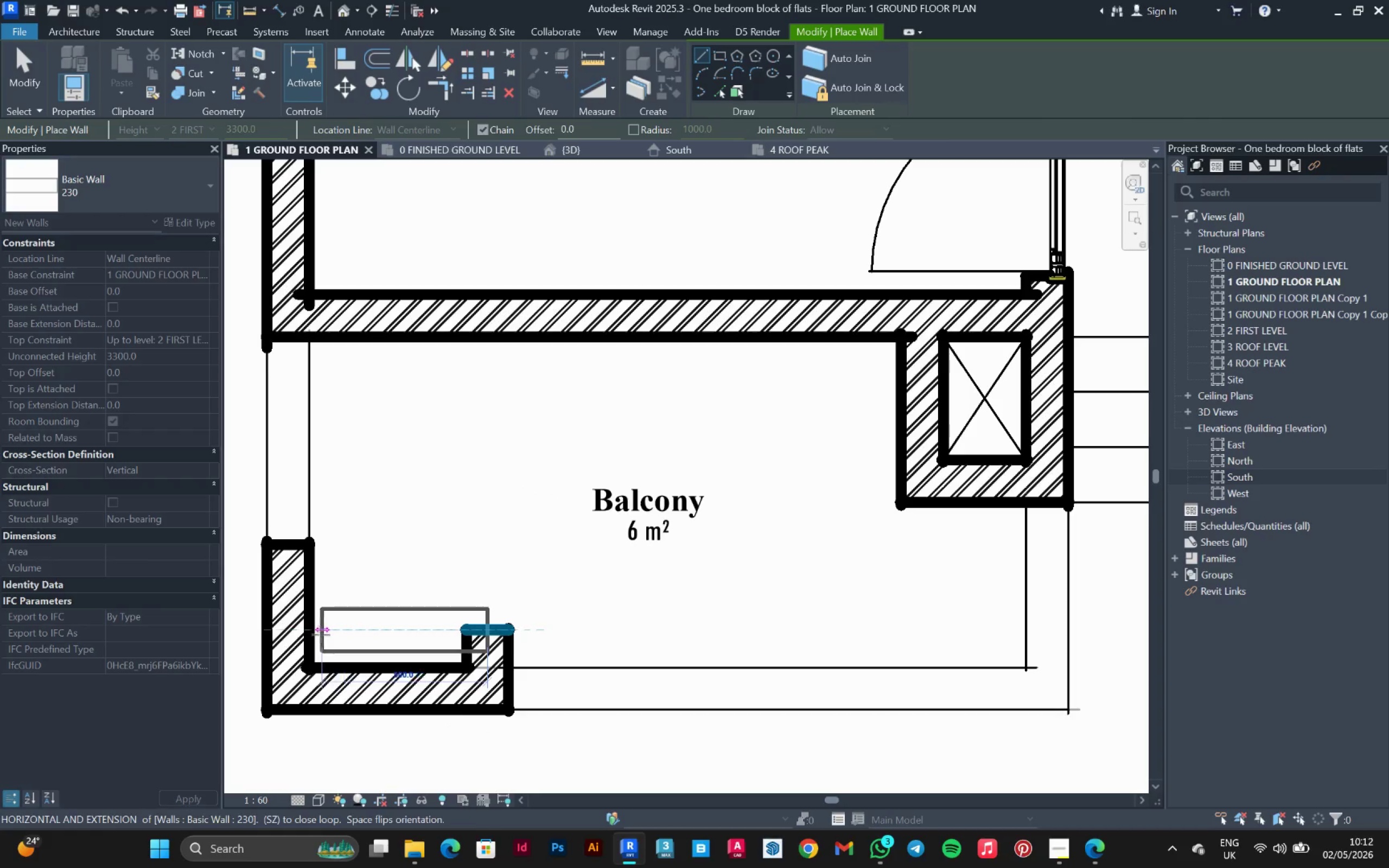 
left_click([309, 634])
 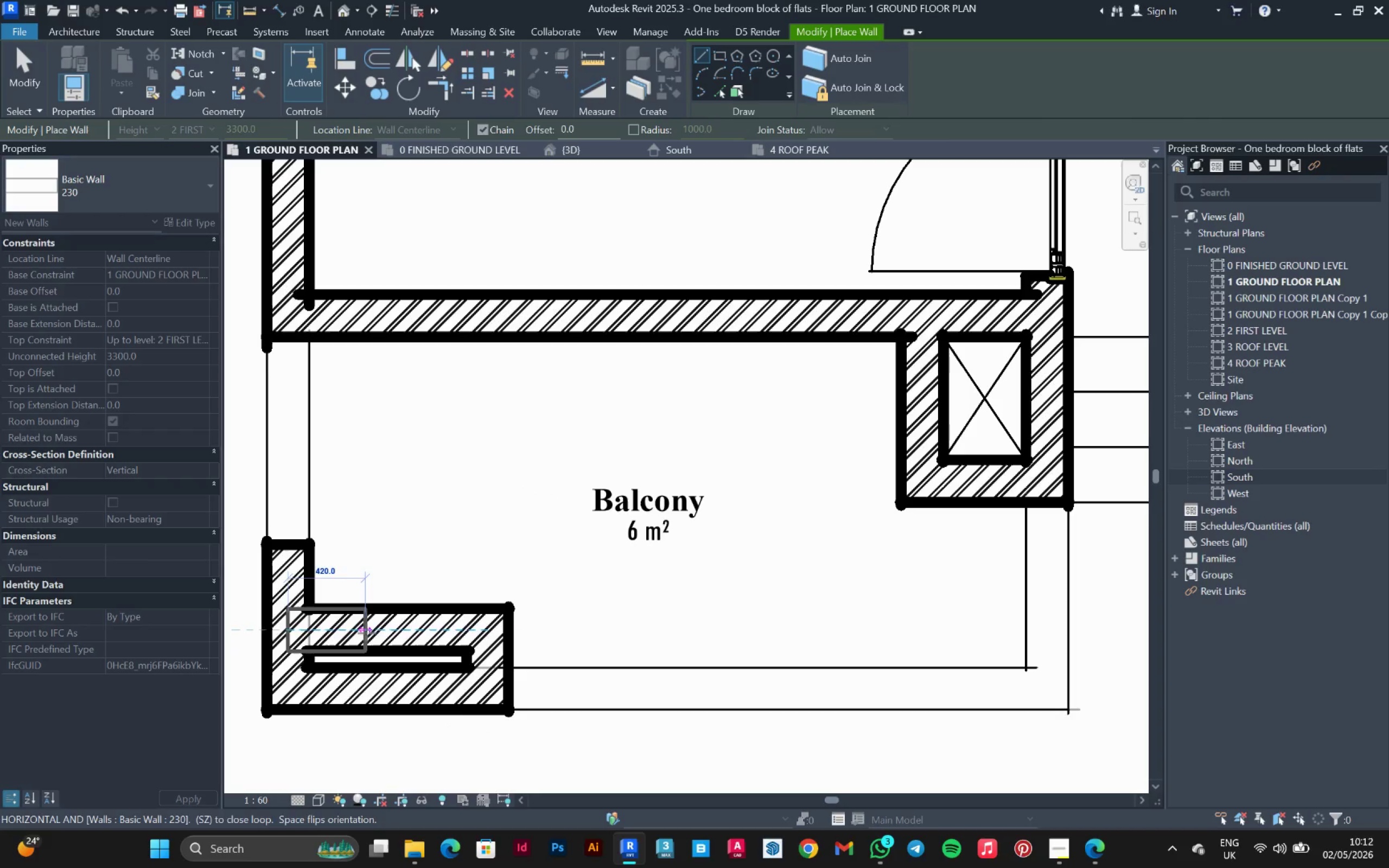 
key(Escape)
 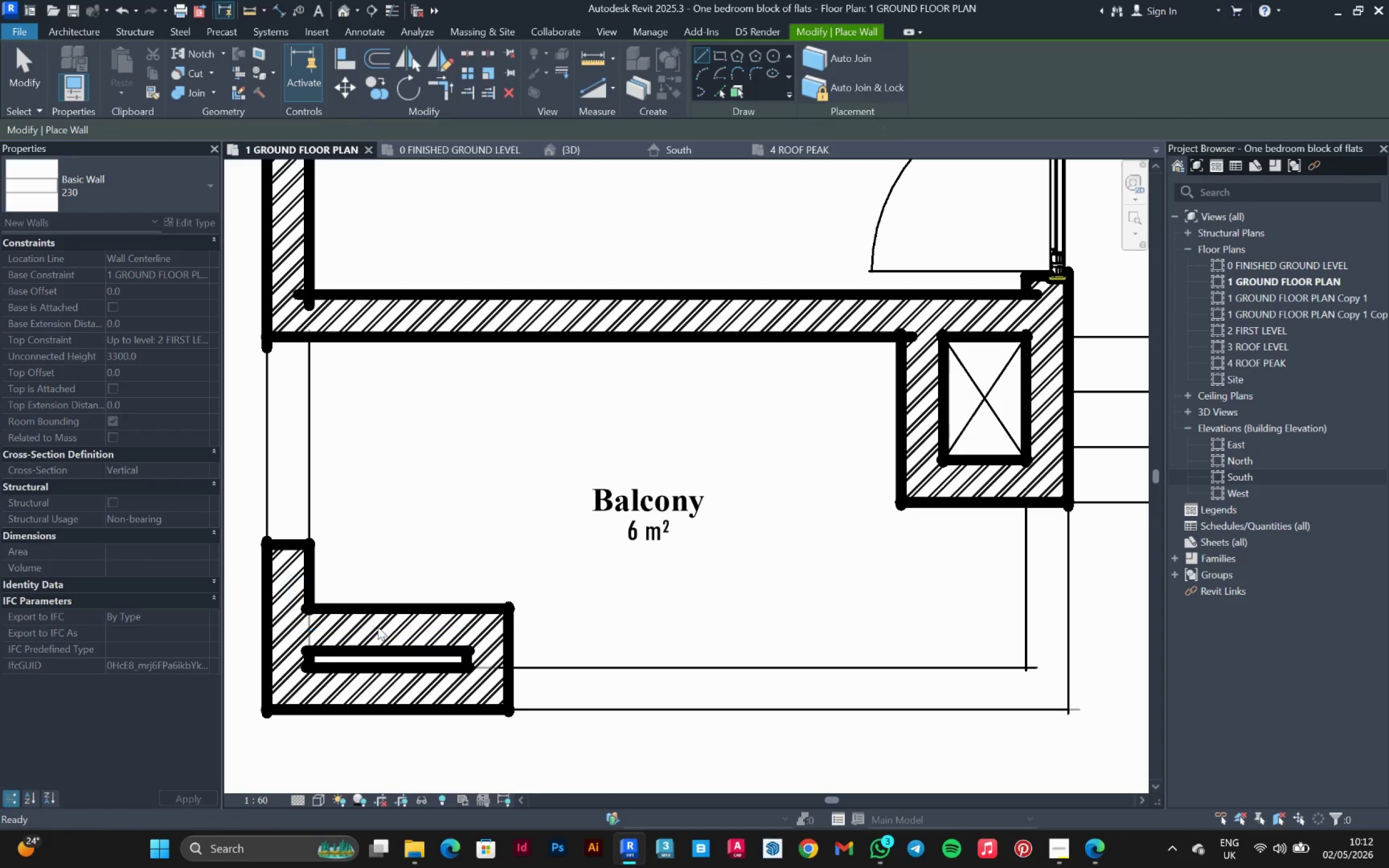 
key(Escape)
 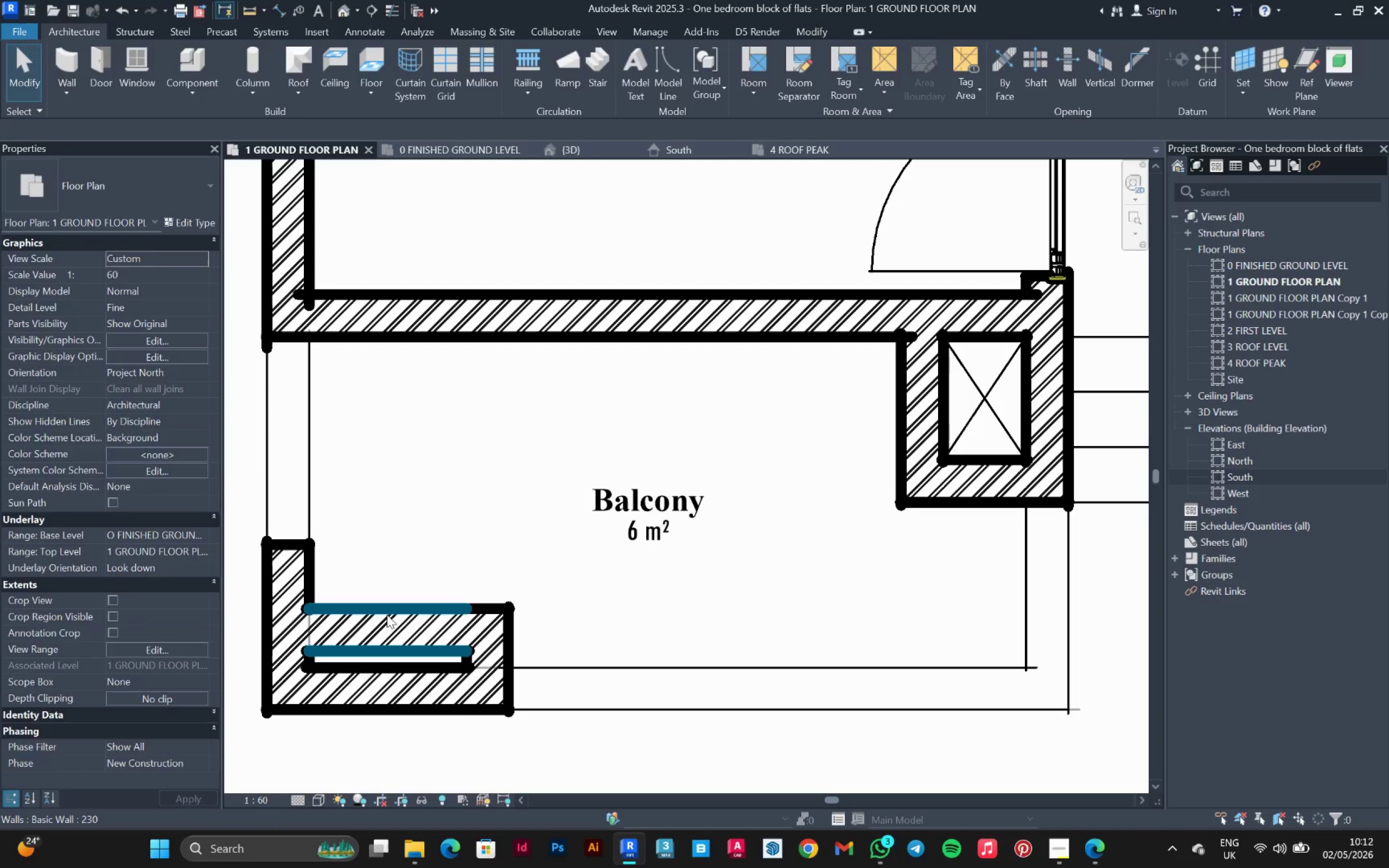 
left_click([387, 615])
 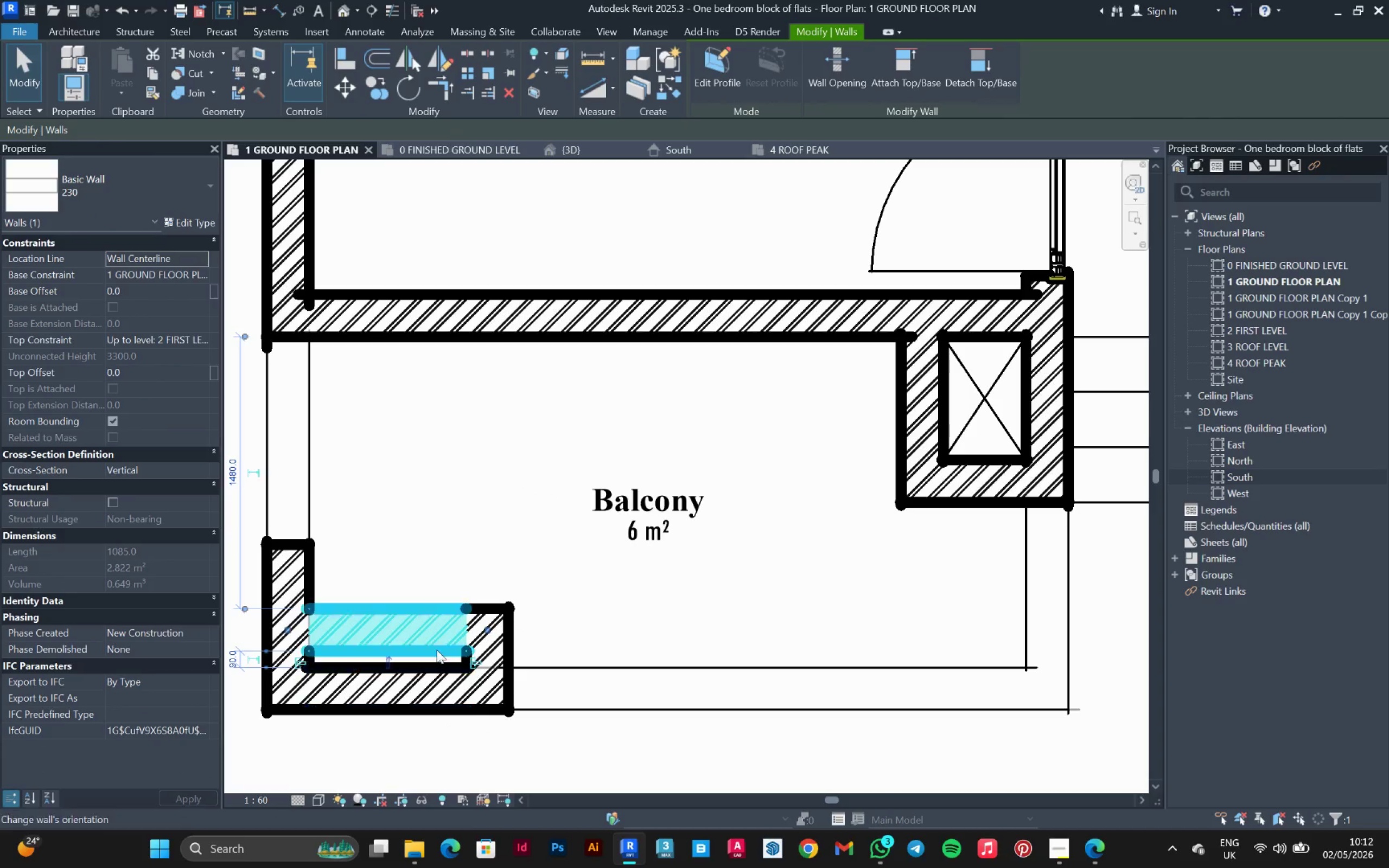 
scroll: coordinate [489, 642], scroll_direction: down, amount: 3.0
 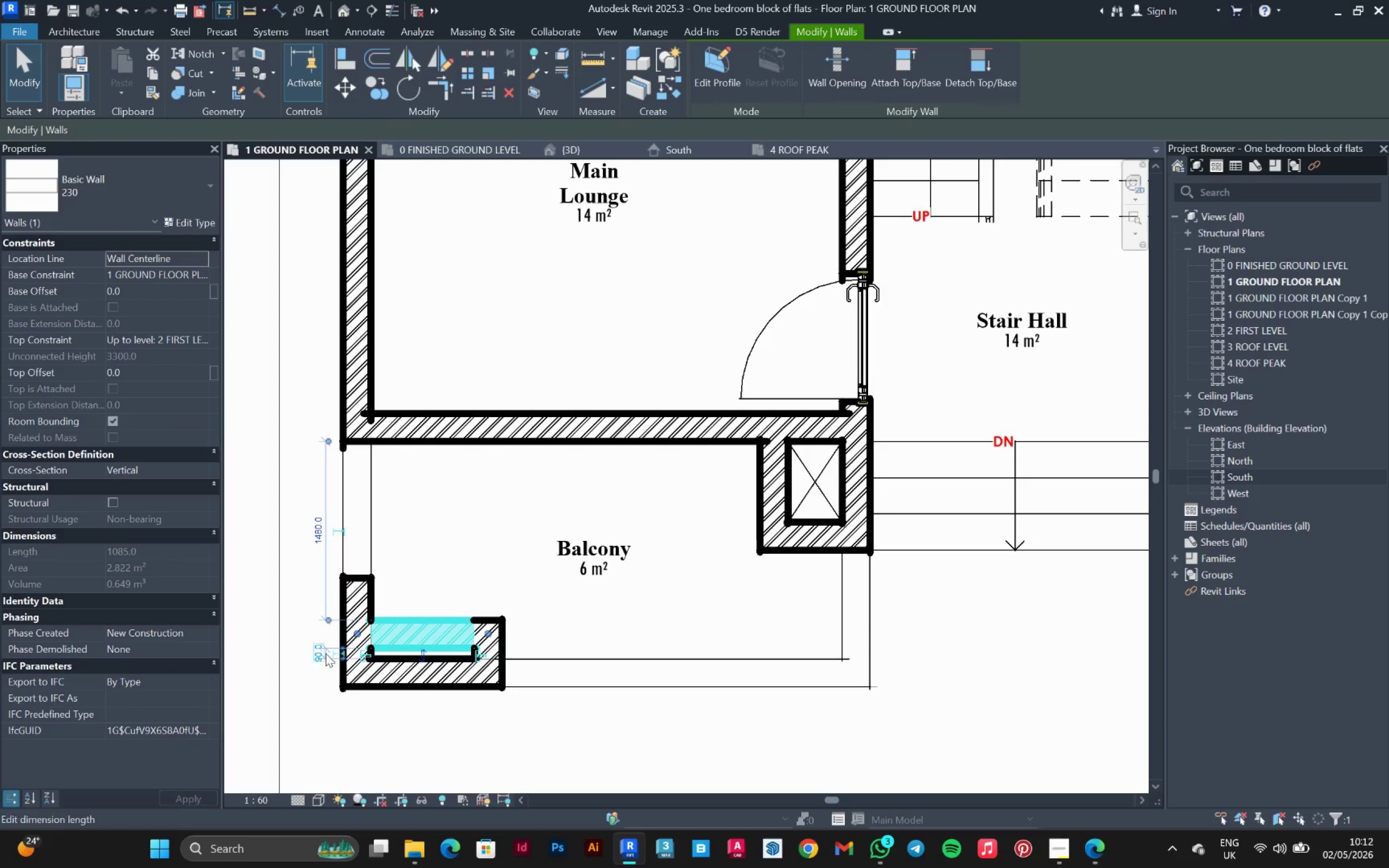 
left_click([322, 653])
 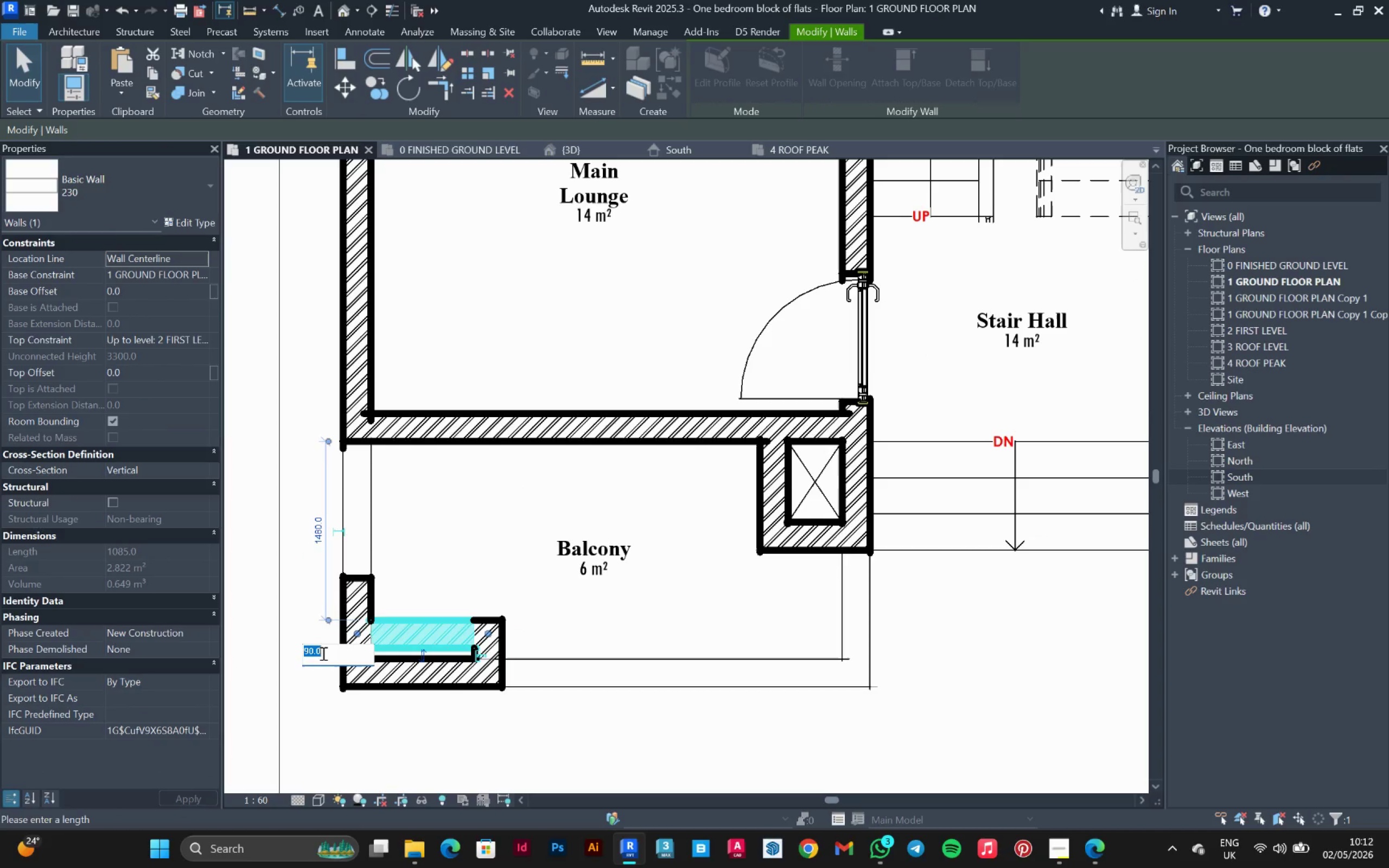 
type(100)
 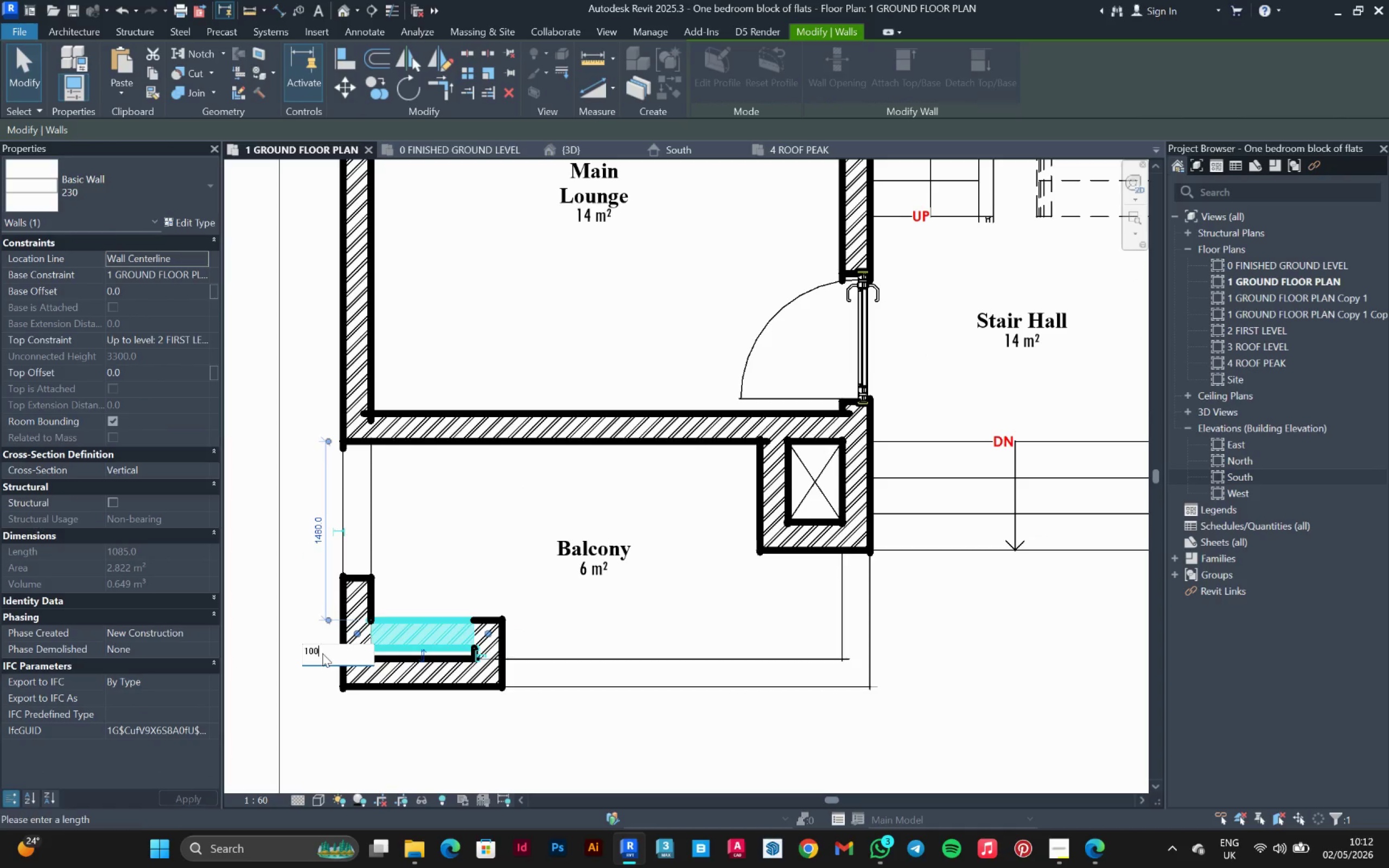 
key(Enter)
 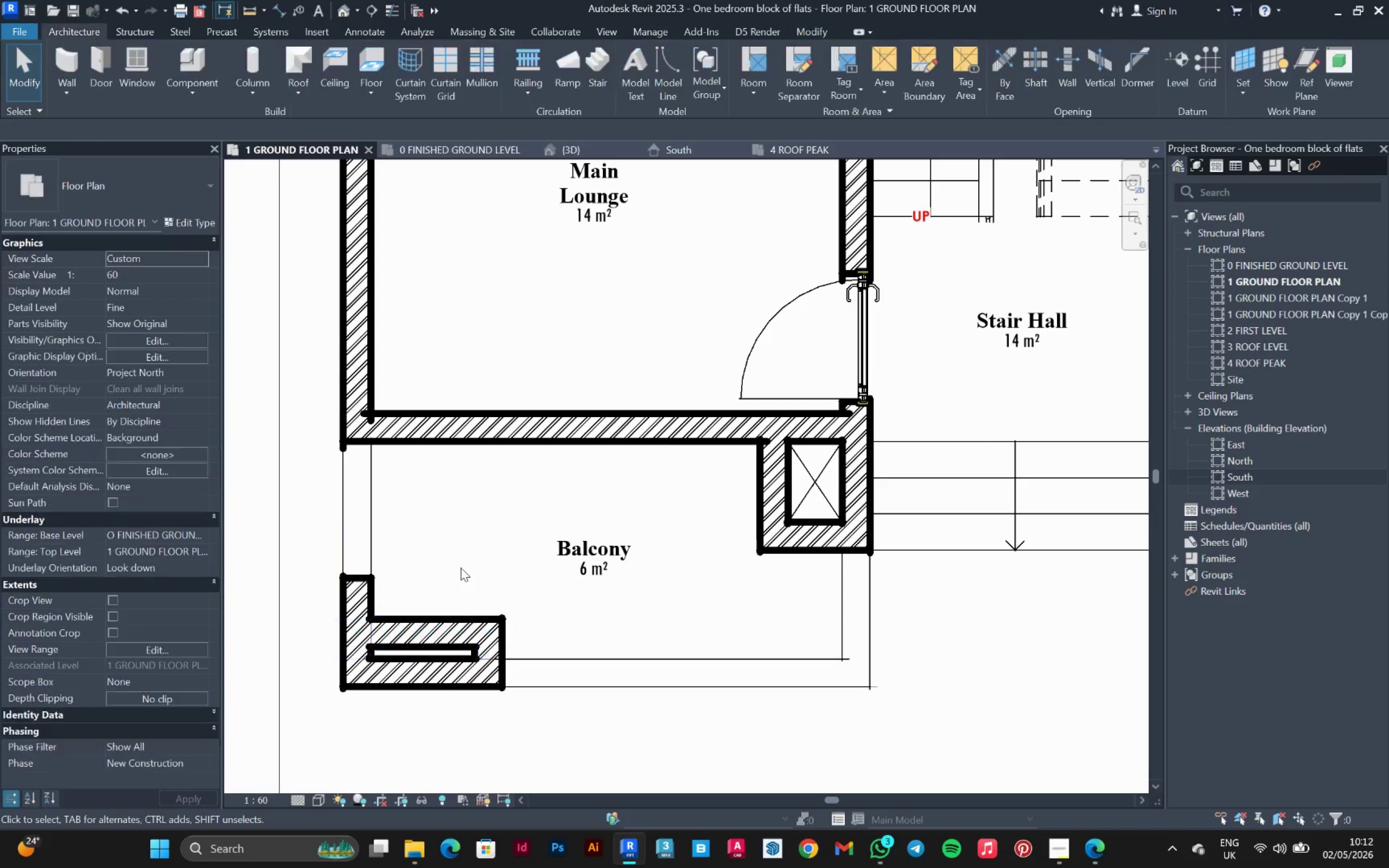 
left_click([446, 631])
 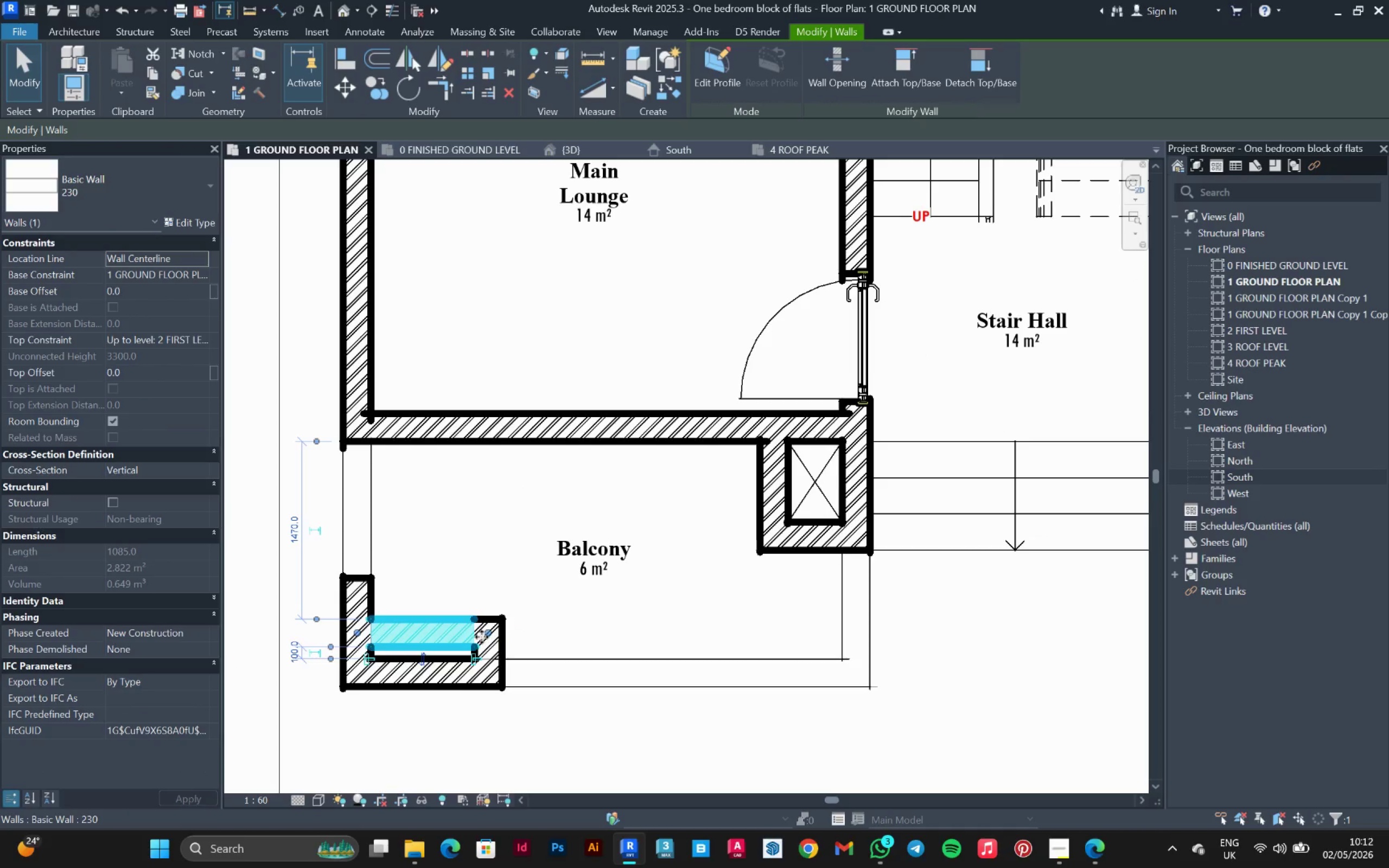 
left_click([503, 640])
 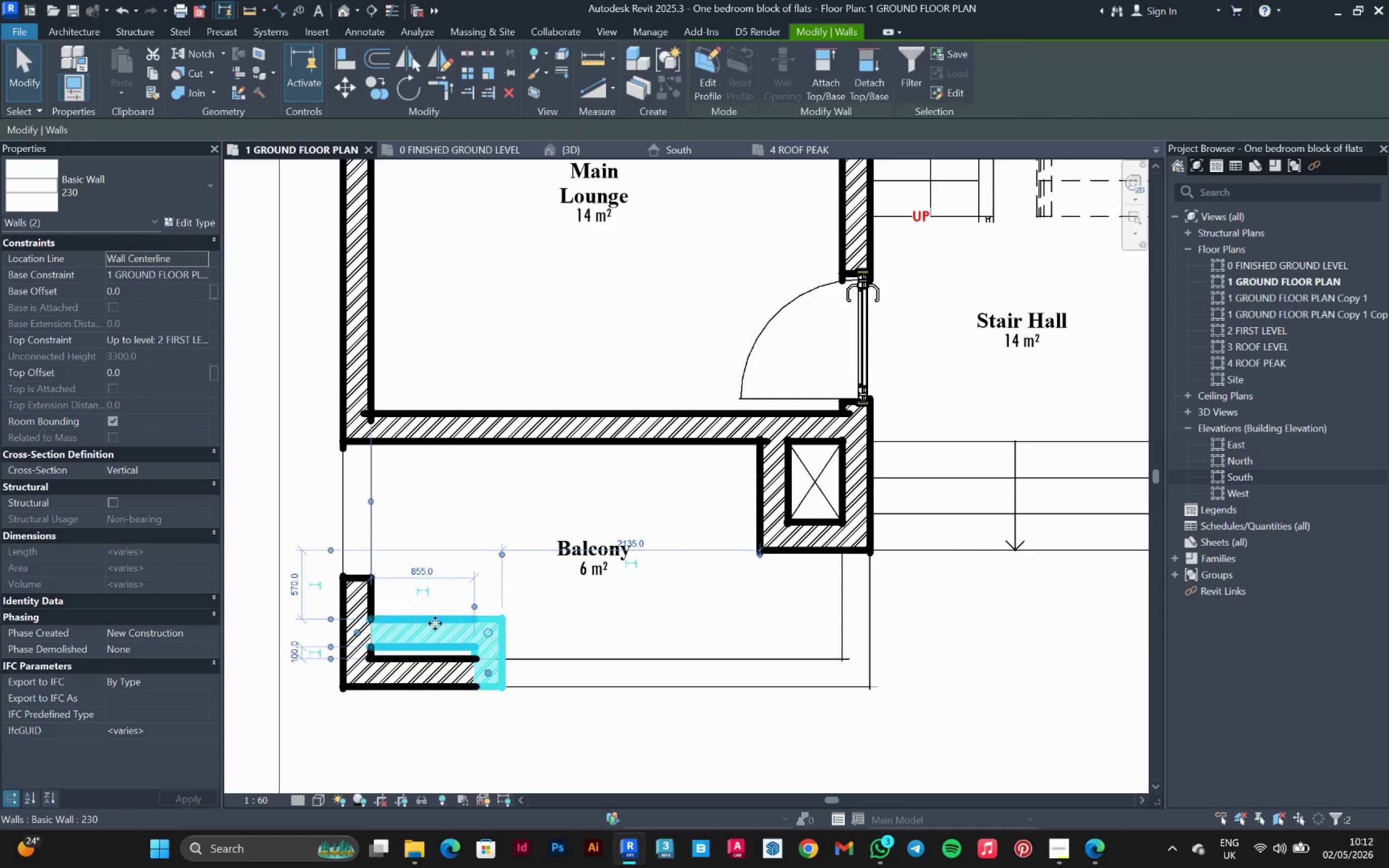 
scroll: coordinate [644, 626], scroll_direction: down, amount: 6.0
 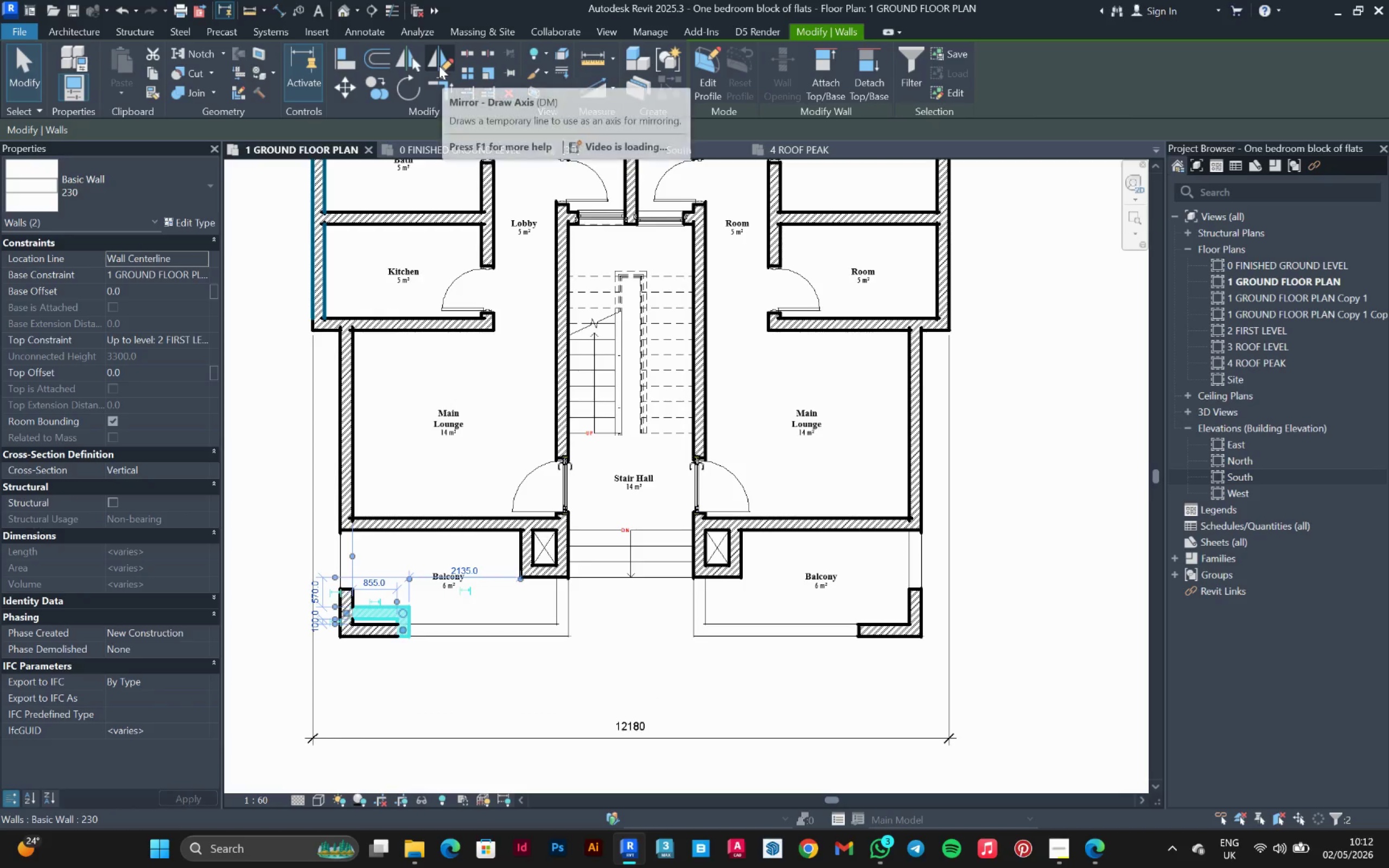 
left_click([439, 66])
 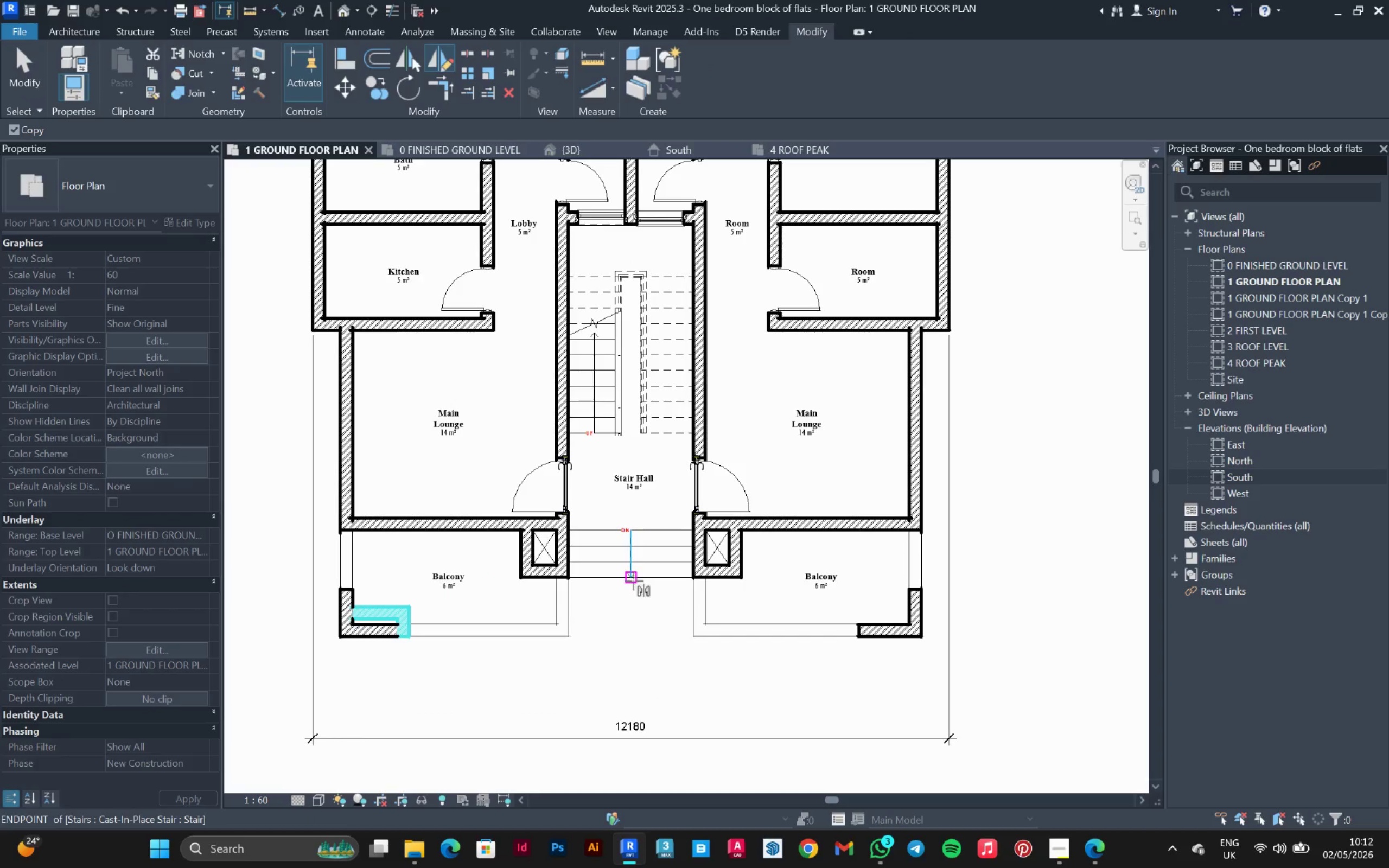 
left_click([633, 580])
 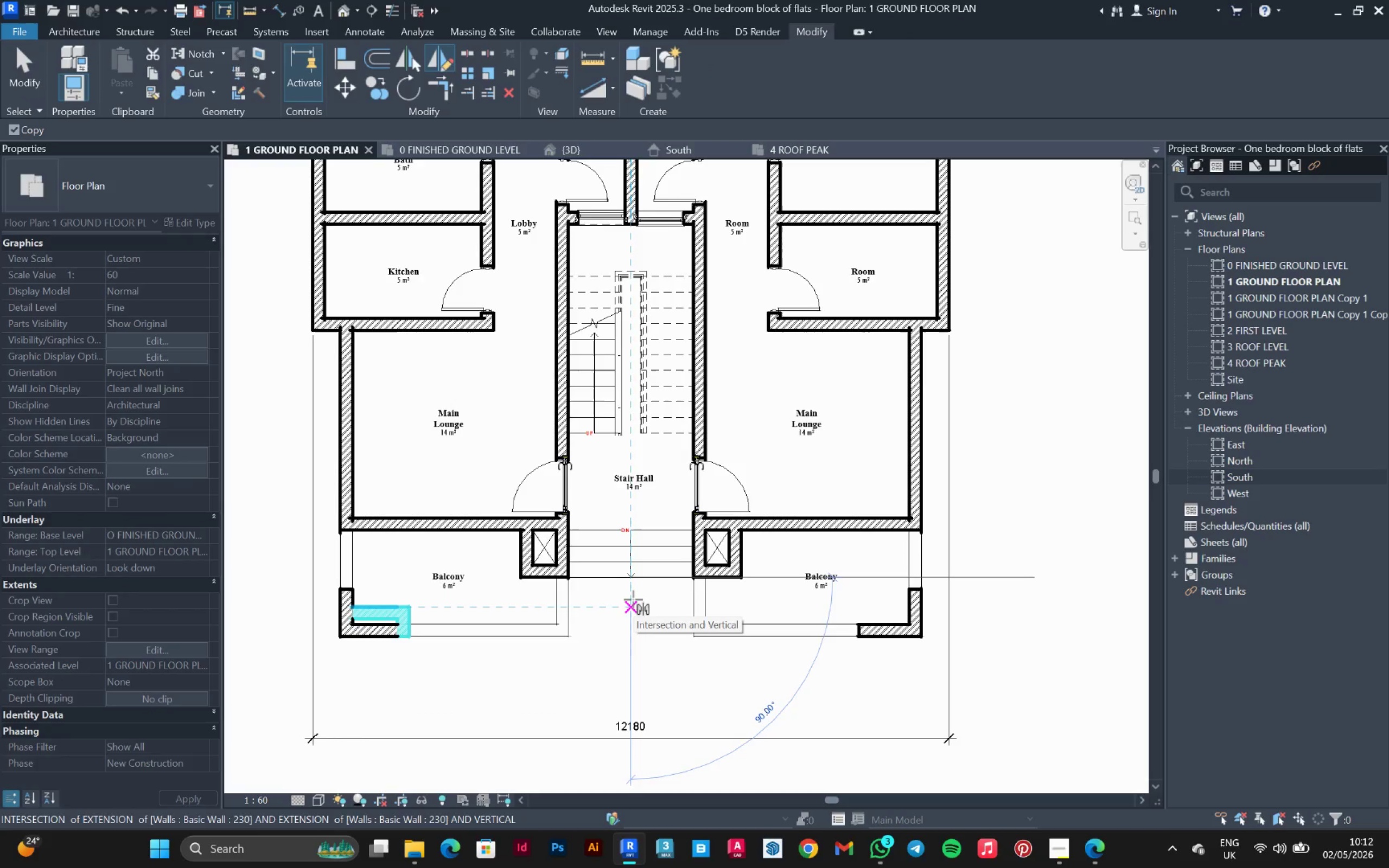 
left_click([633, 599])
 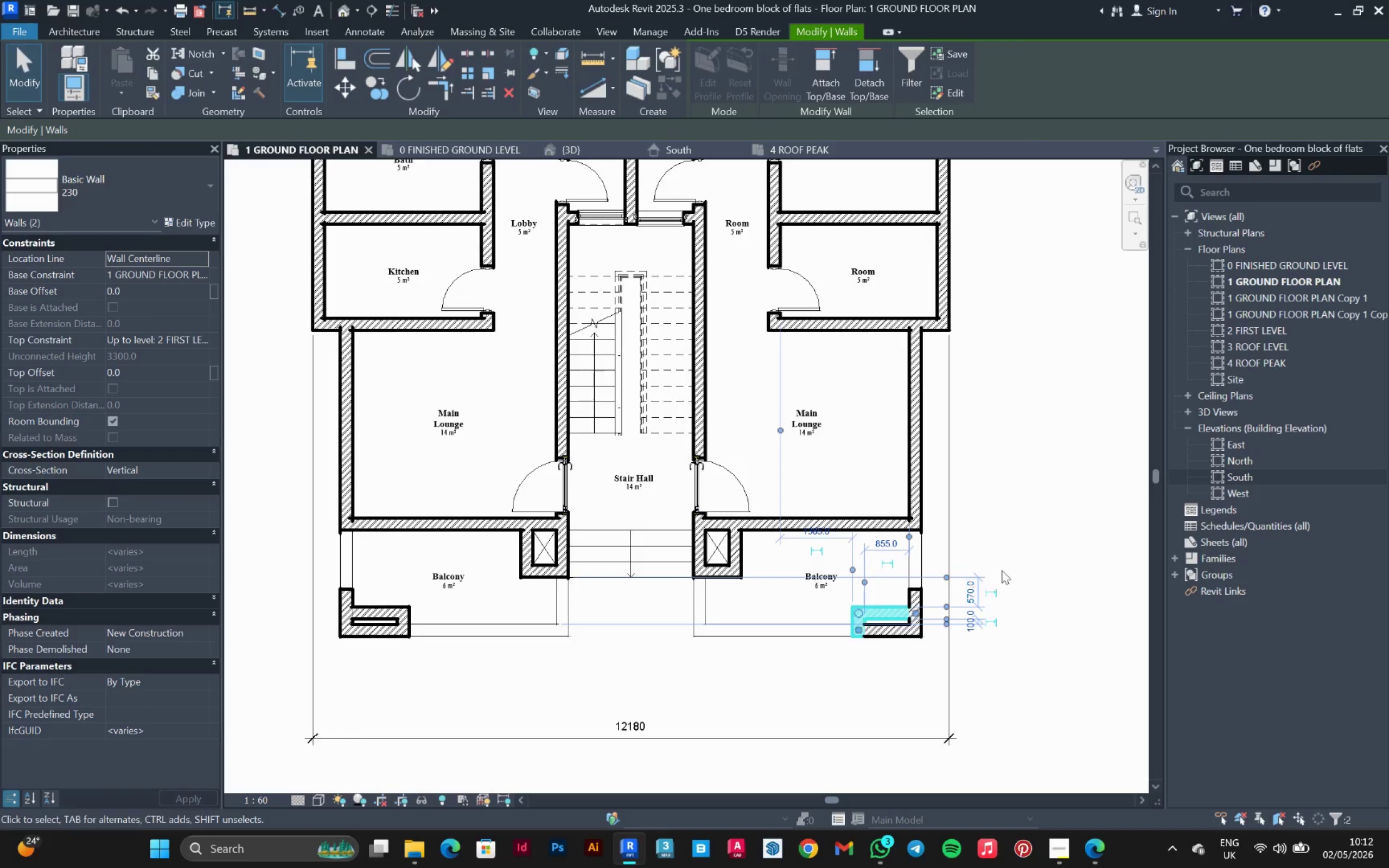 
left_click([1052, 513])
 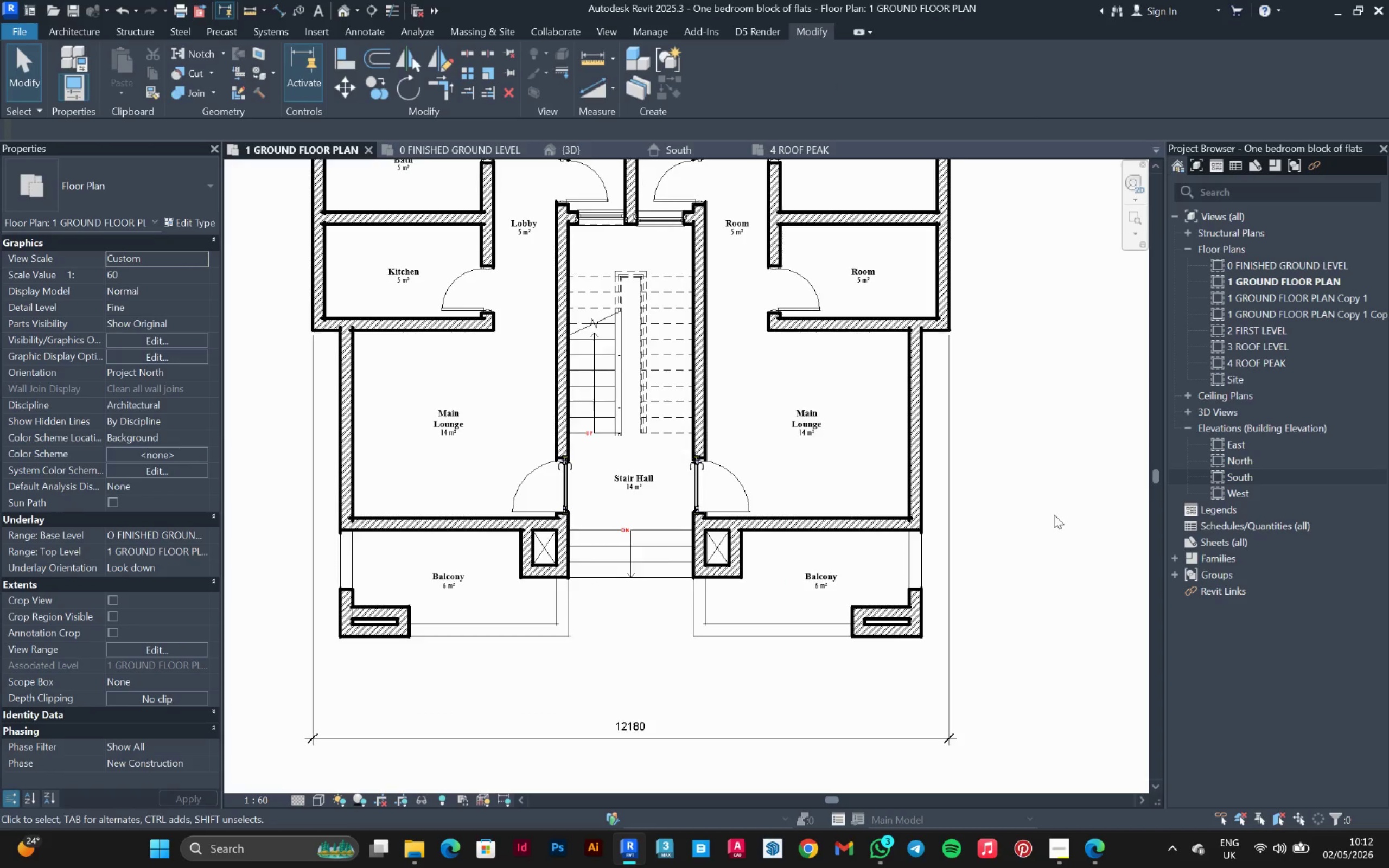 
scroll: coordinate [1054, 515], scroll_direction: down, amount: 2.0
 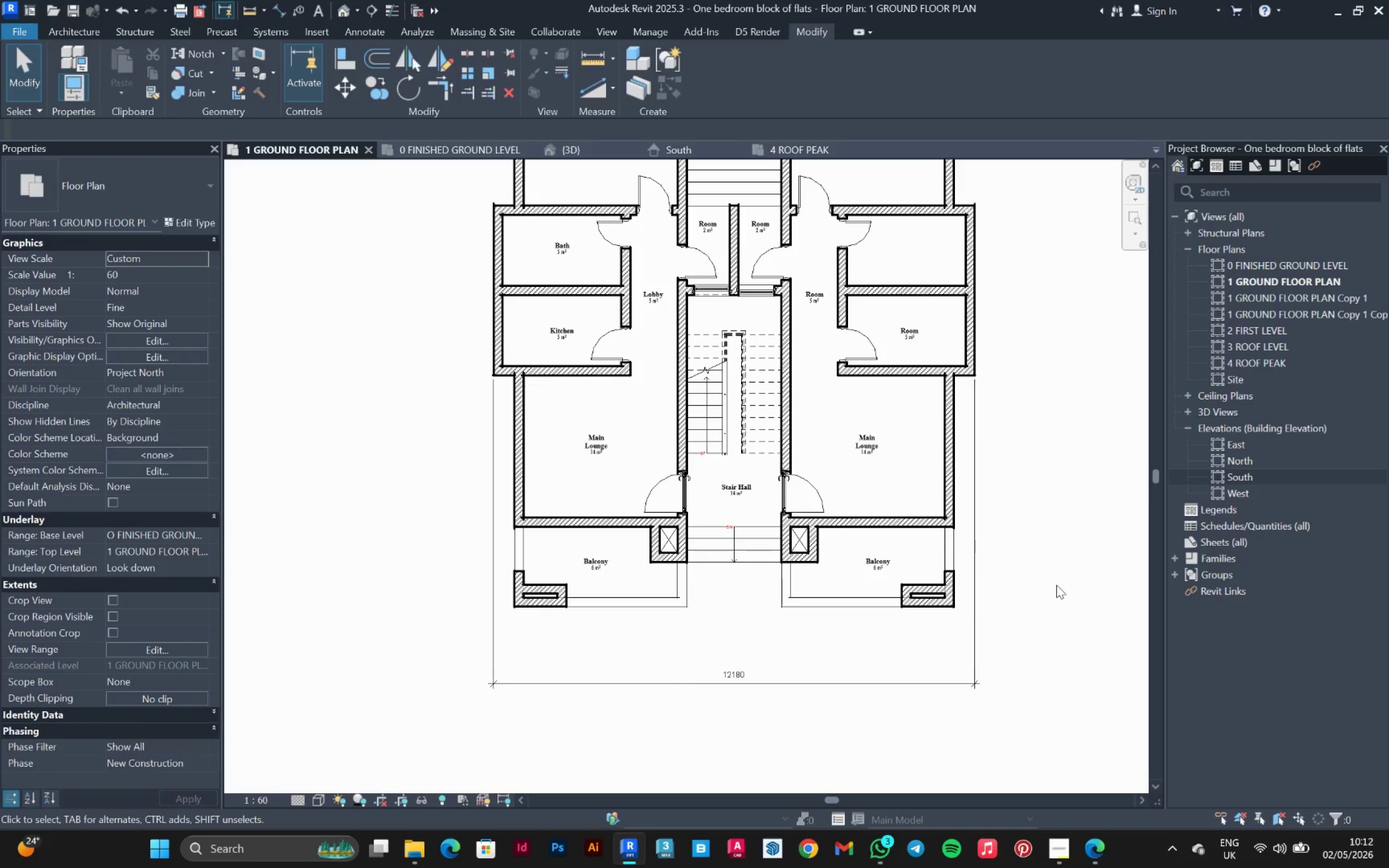 
scroll: coordinate [506, 636], scroll_direction: up, amount: 5.0
 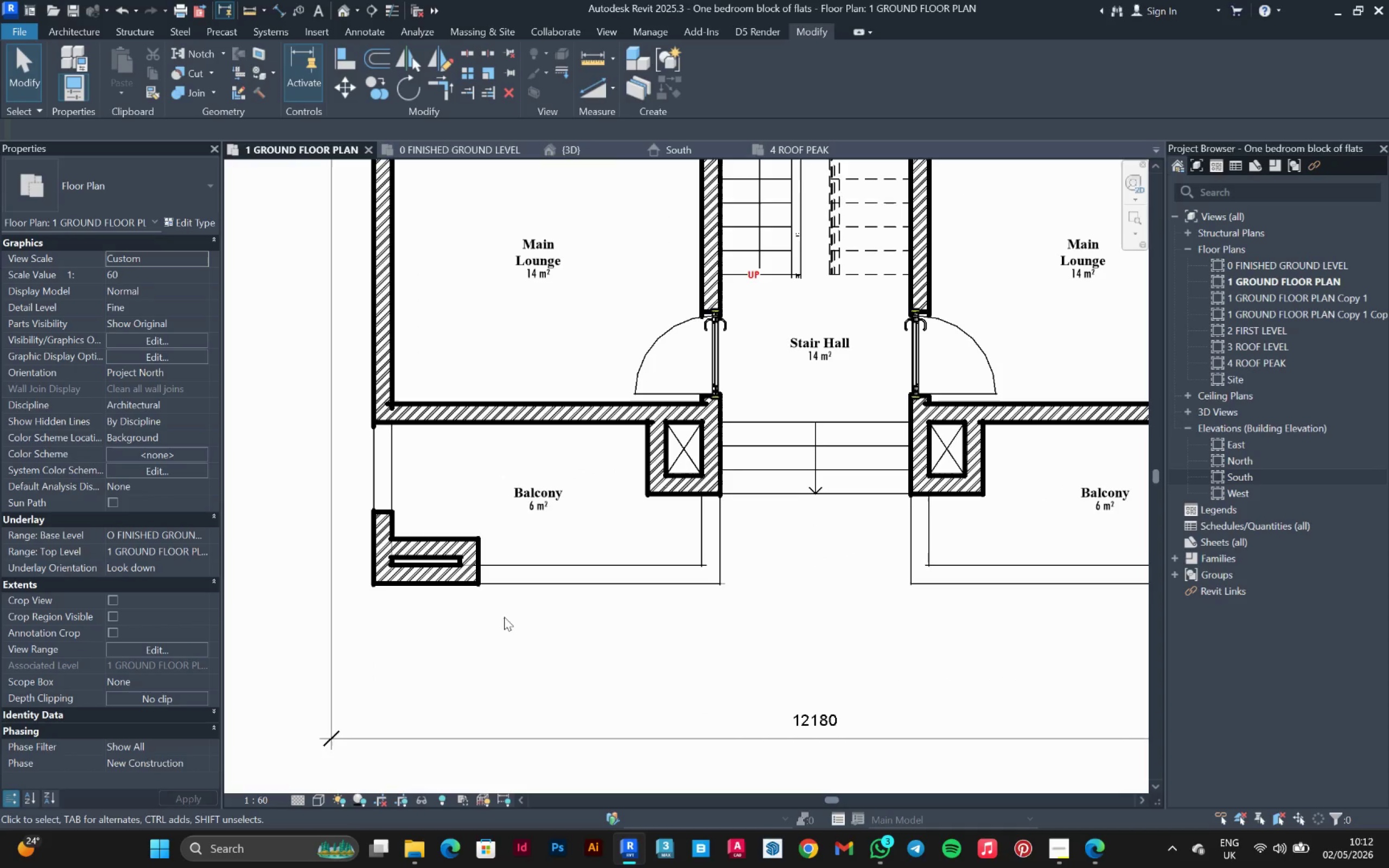 
key(D)
 